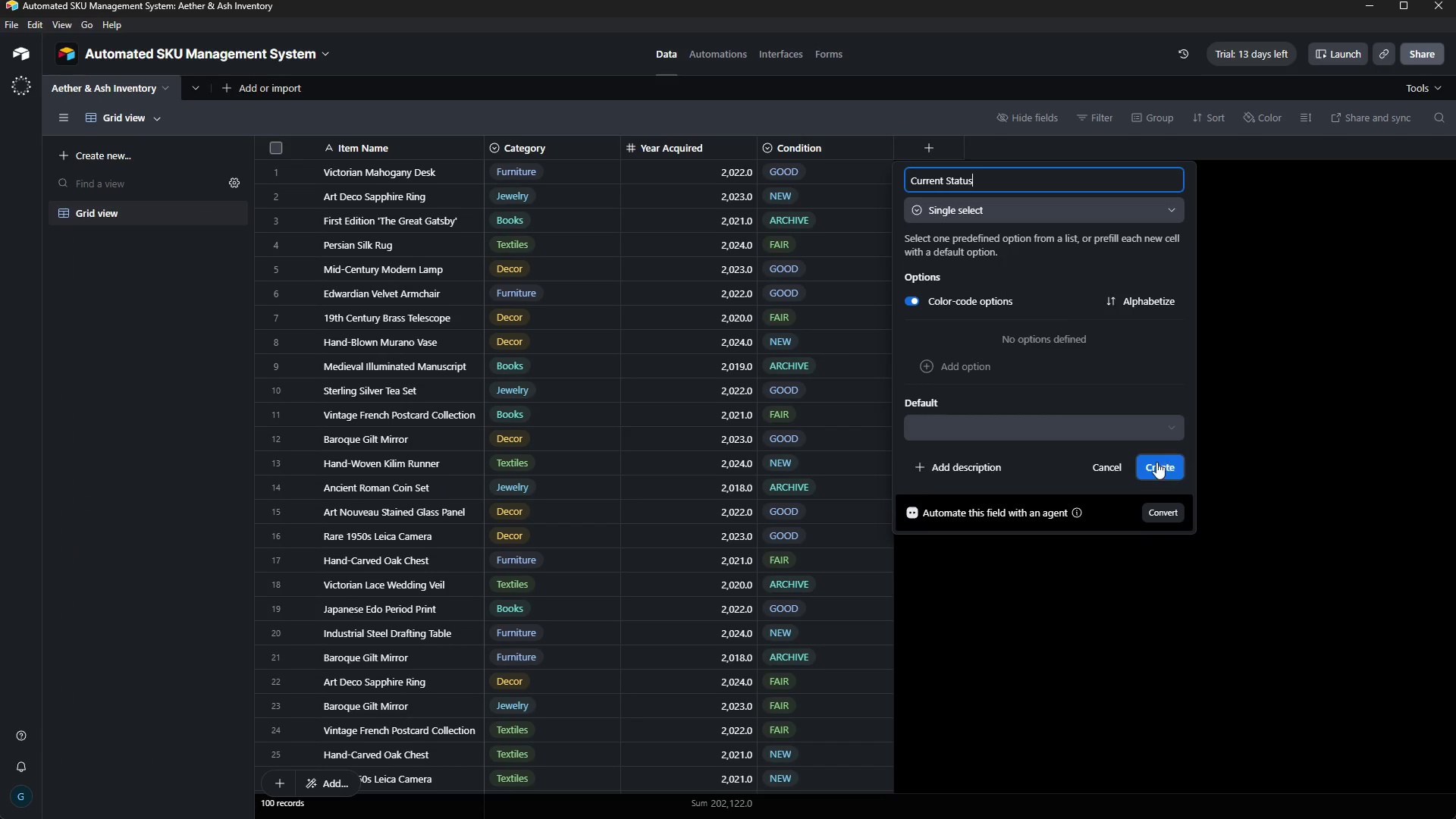 
left_click([1153, 471])
 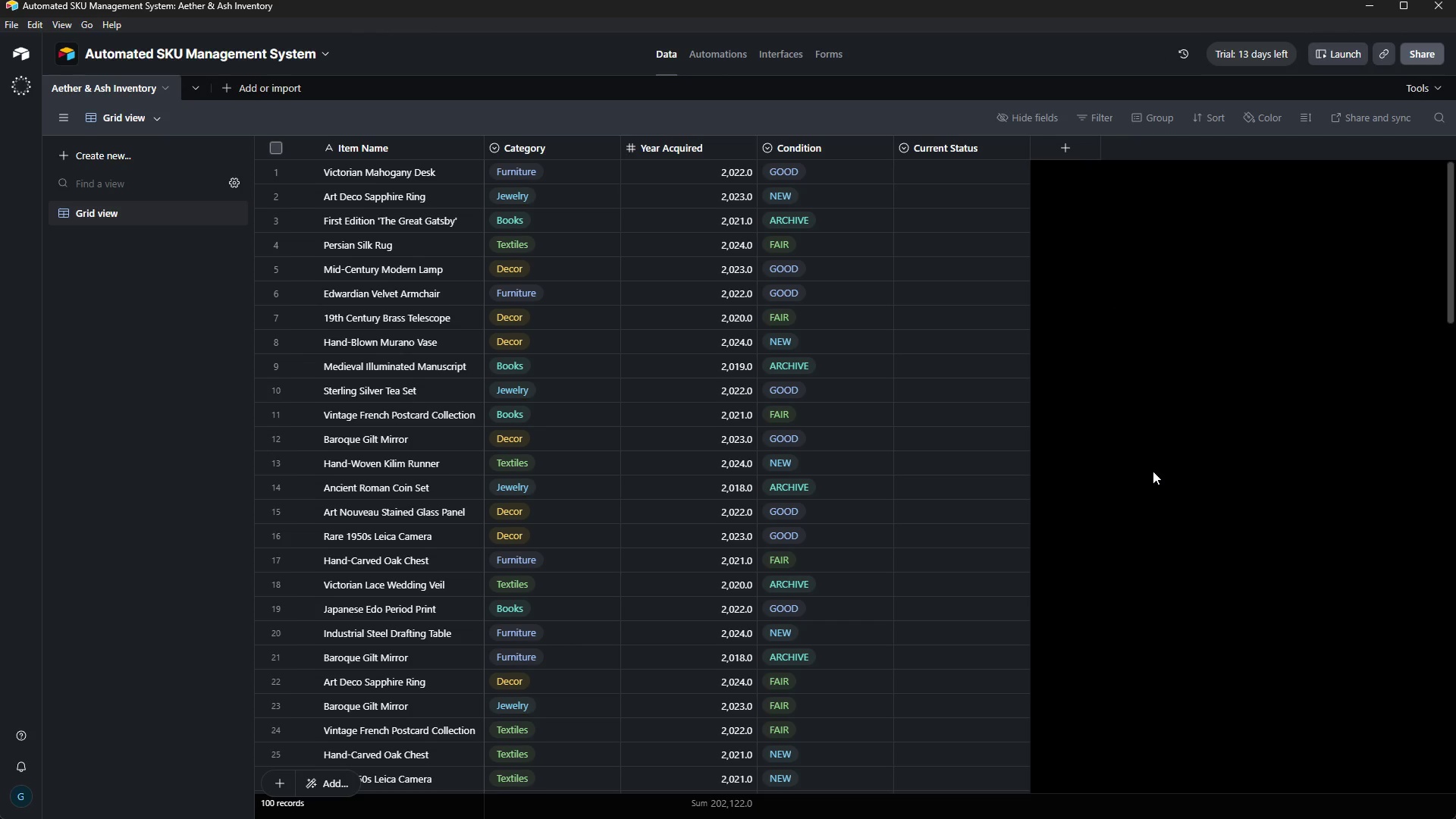 
wait(30.36)
 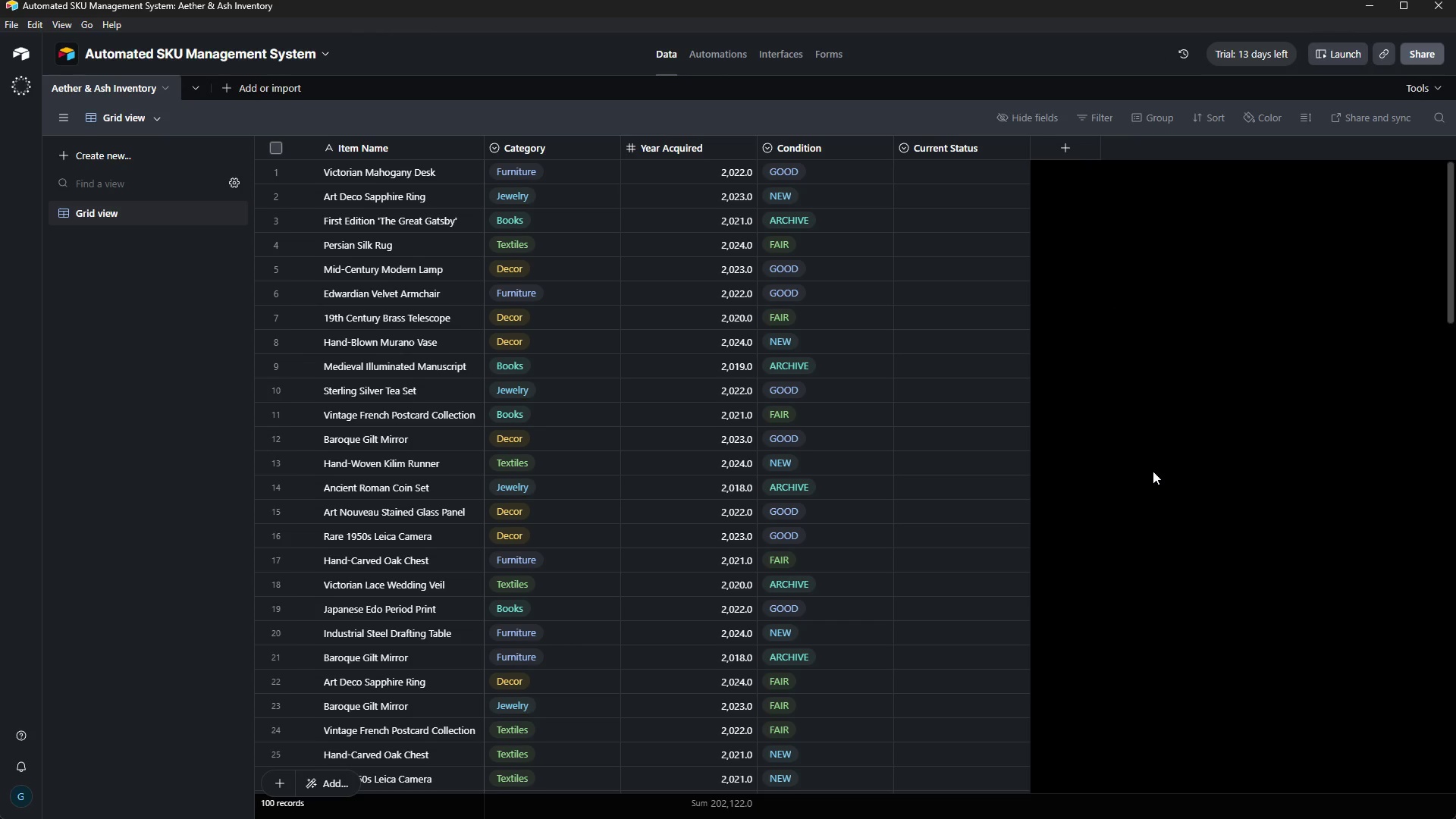 
left_click([1065, 803])
 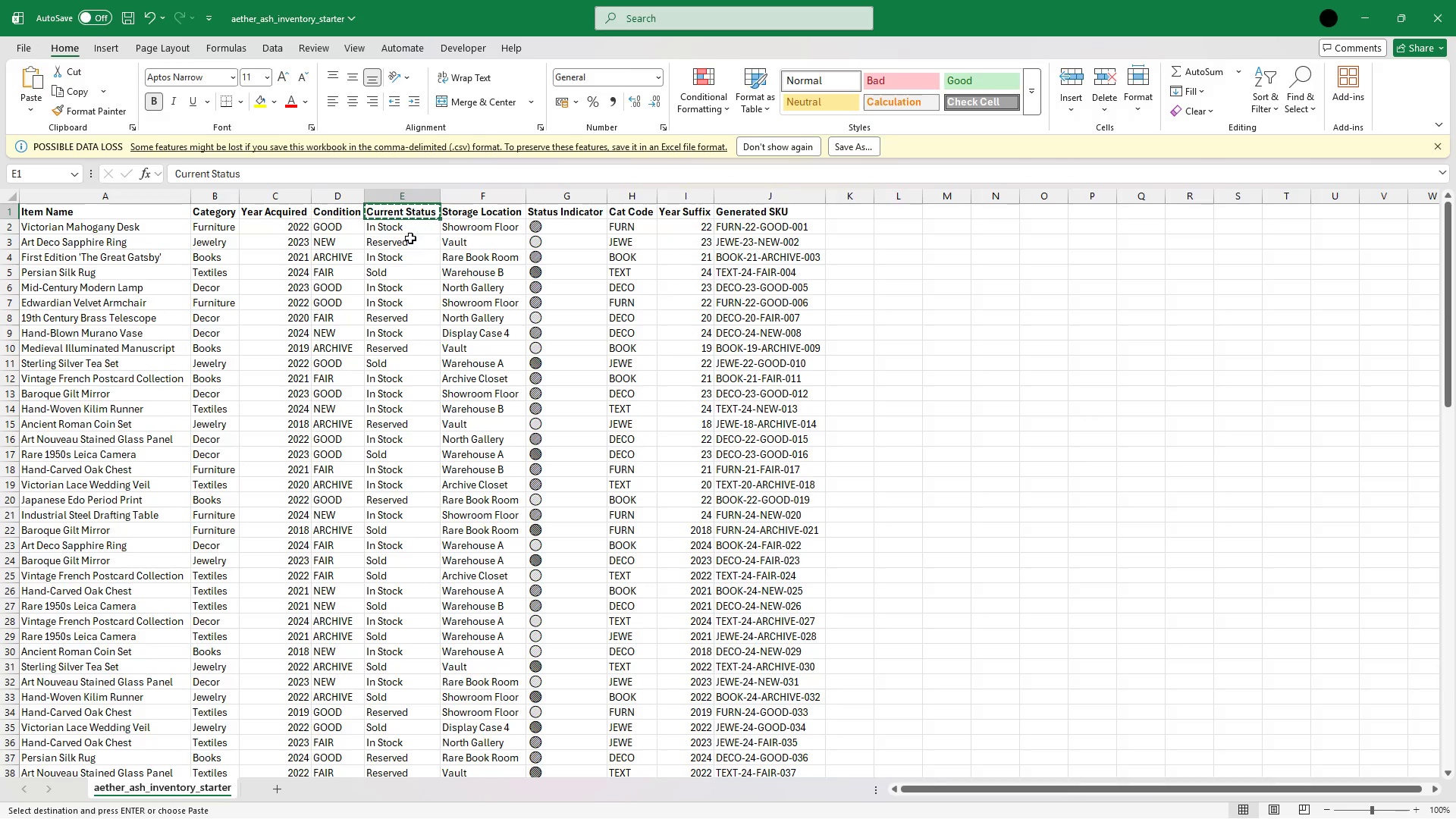 
left_click([407, 223])
 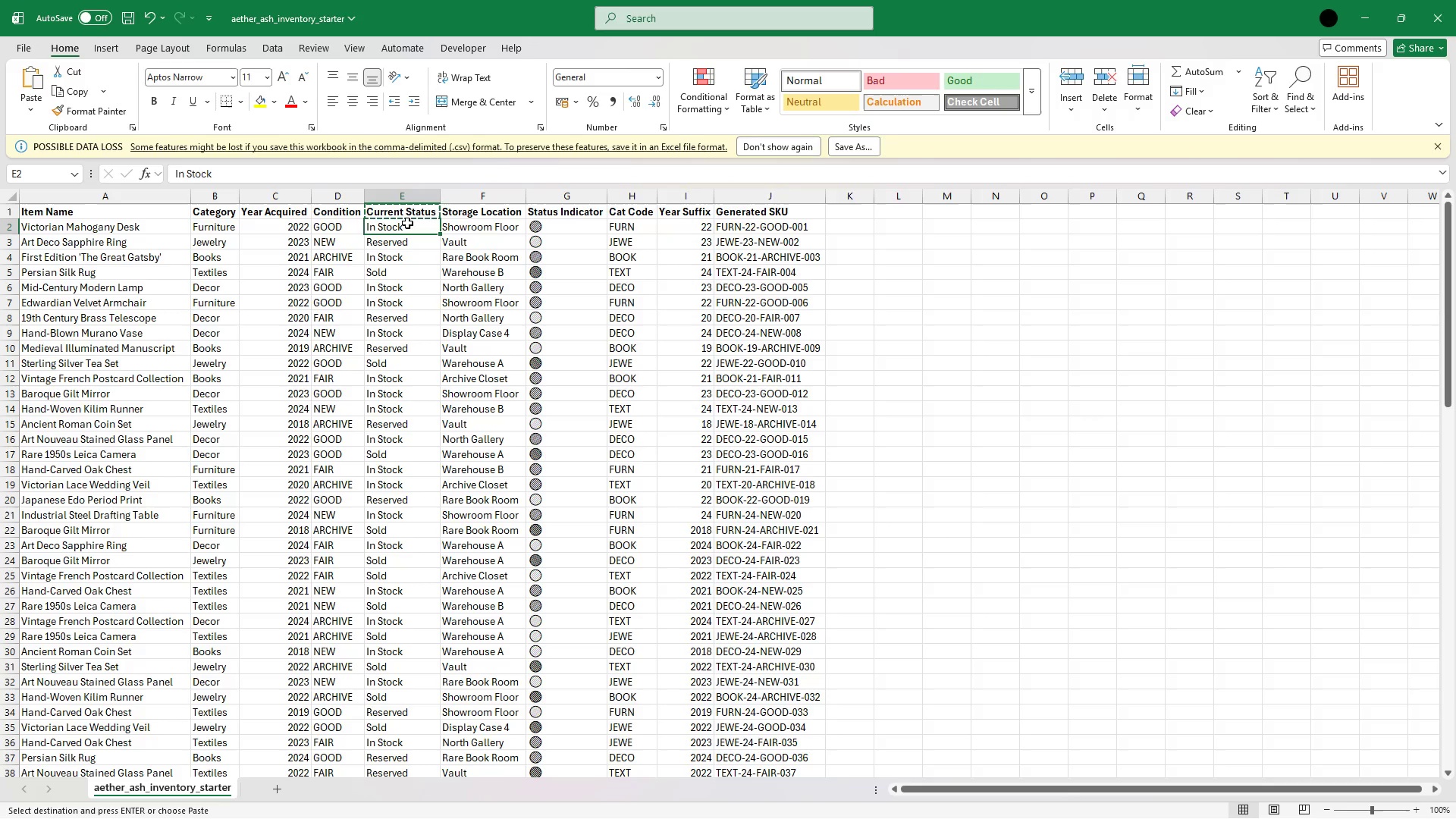 
key(Escape)
 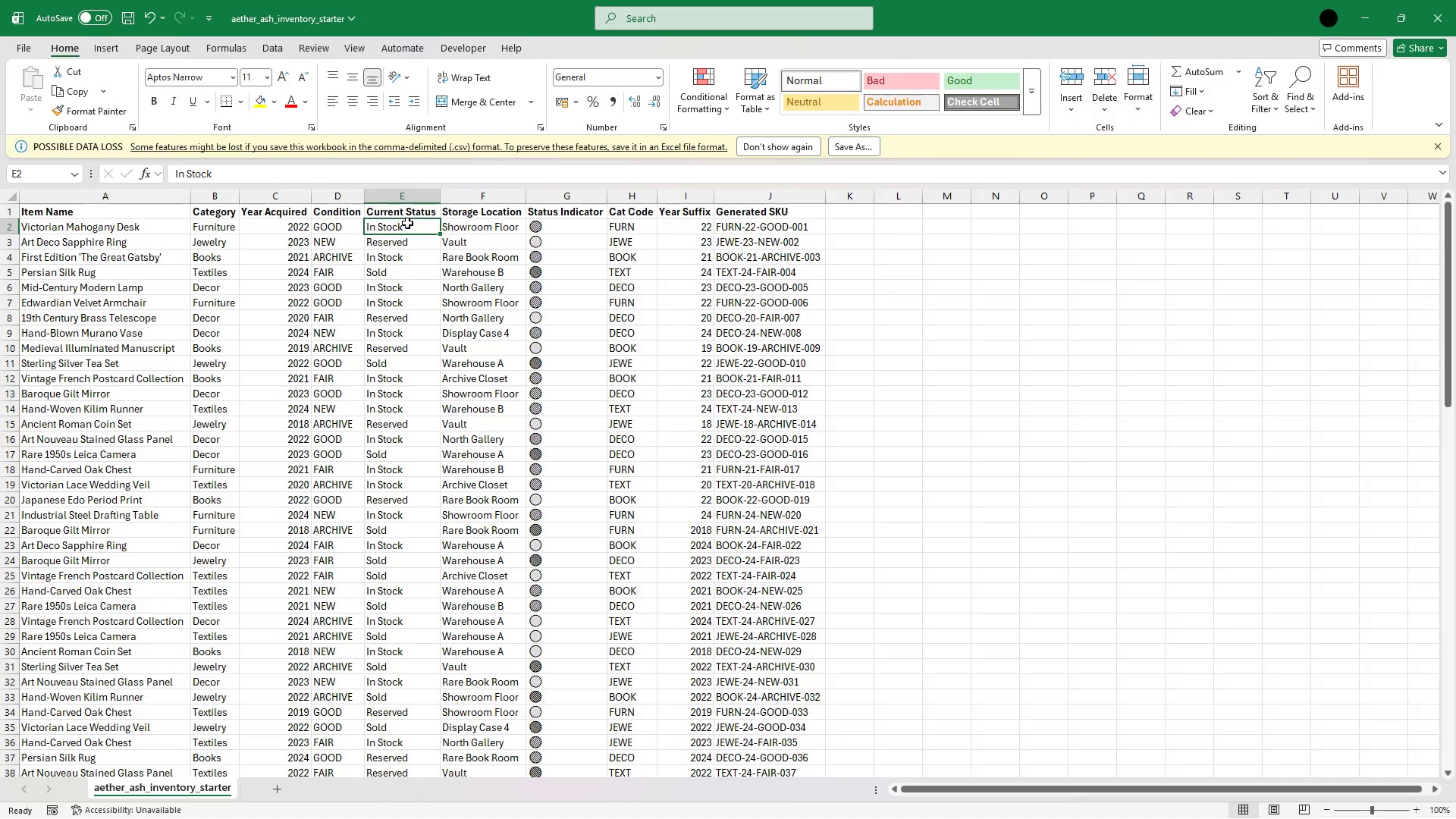 
hold_key(key=ArrowDown, duration=1.16)
 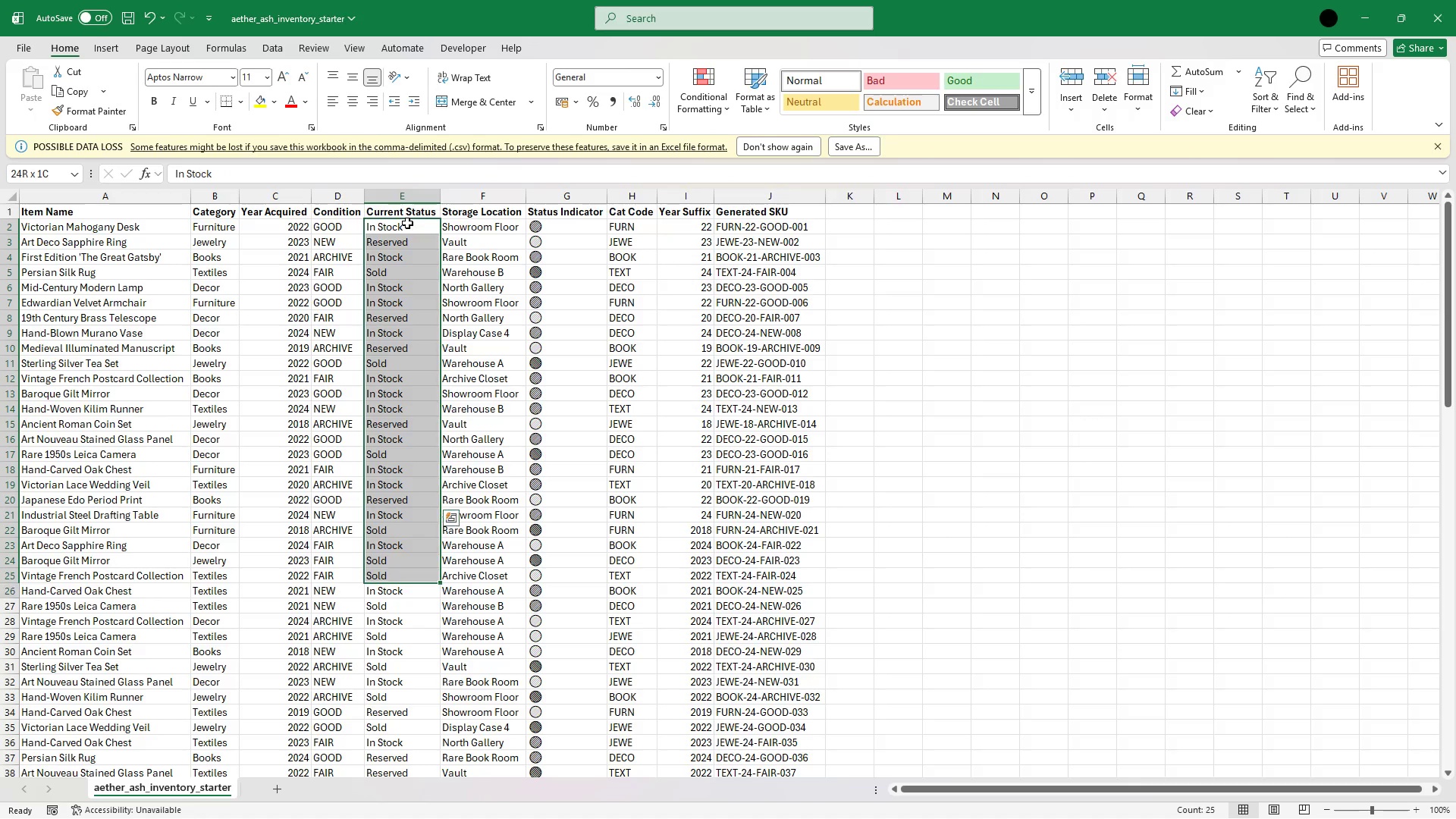 
hold_key(key=ArrowDown, duration=0.42)
 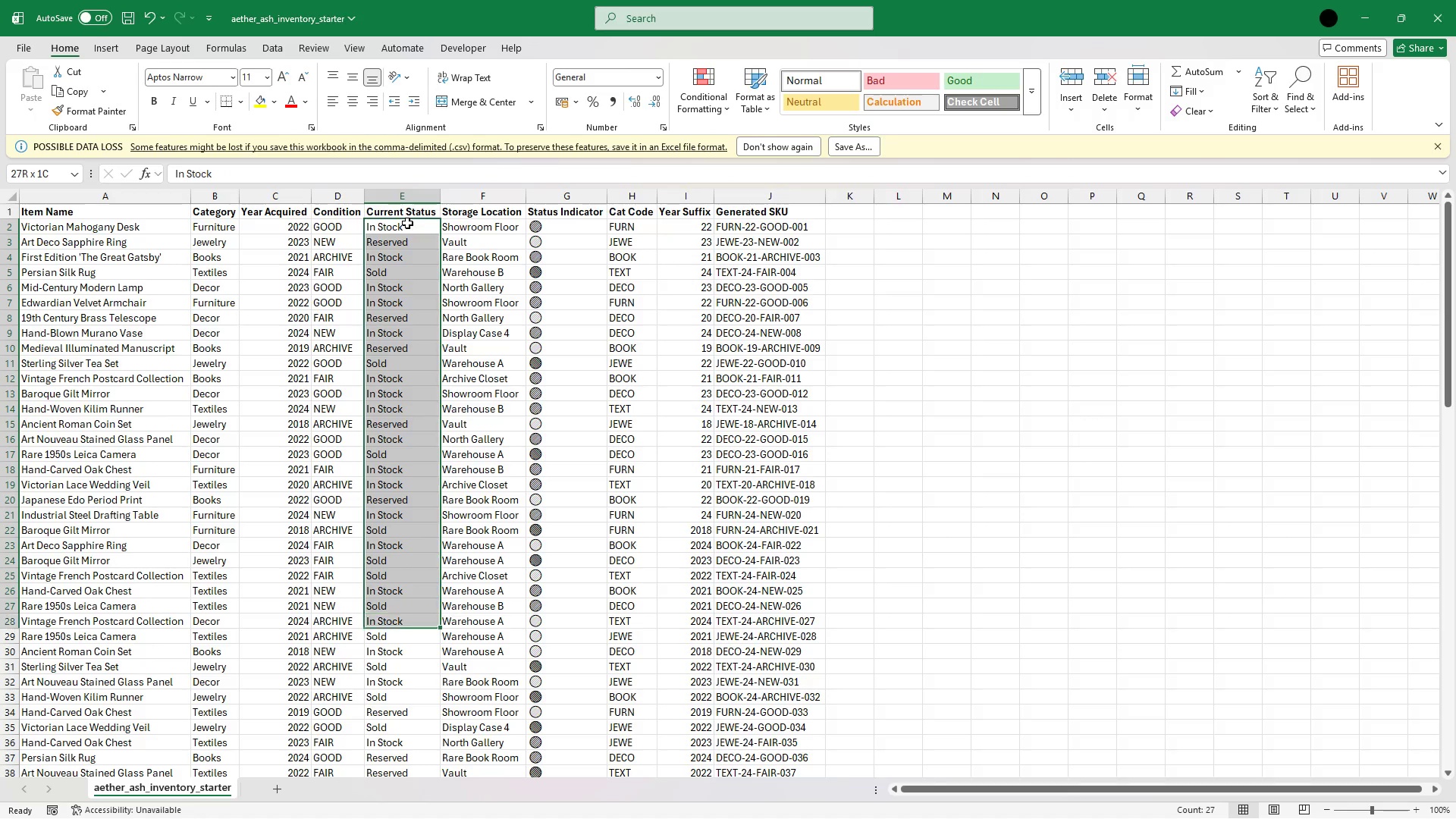 
key(Shift+ArrowDown)
 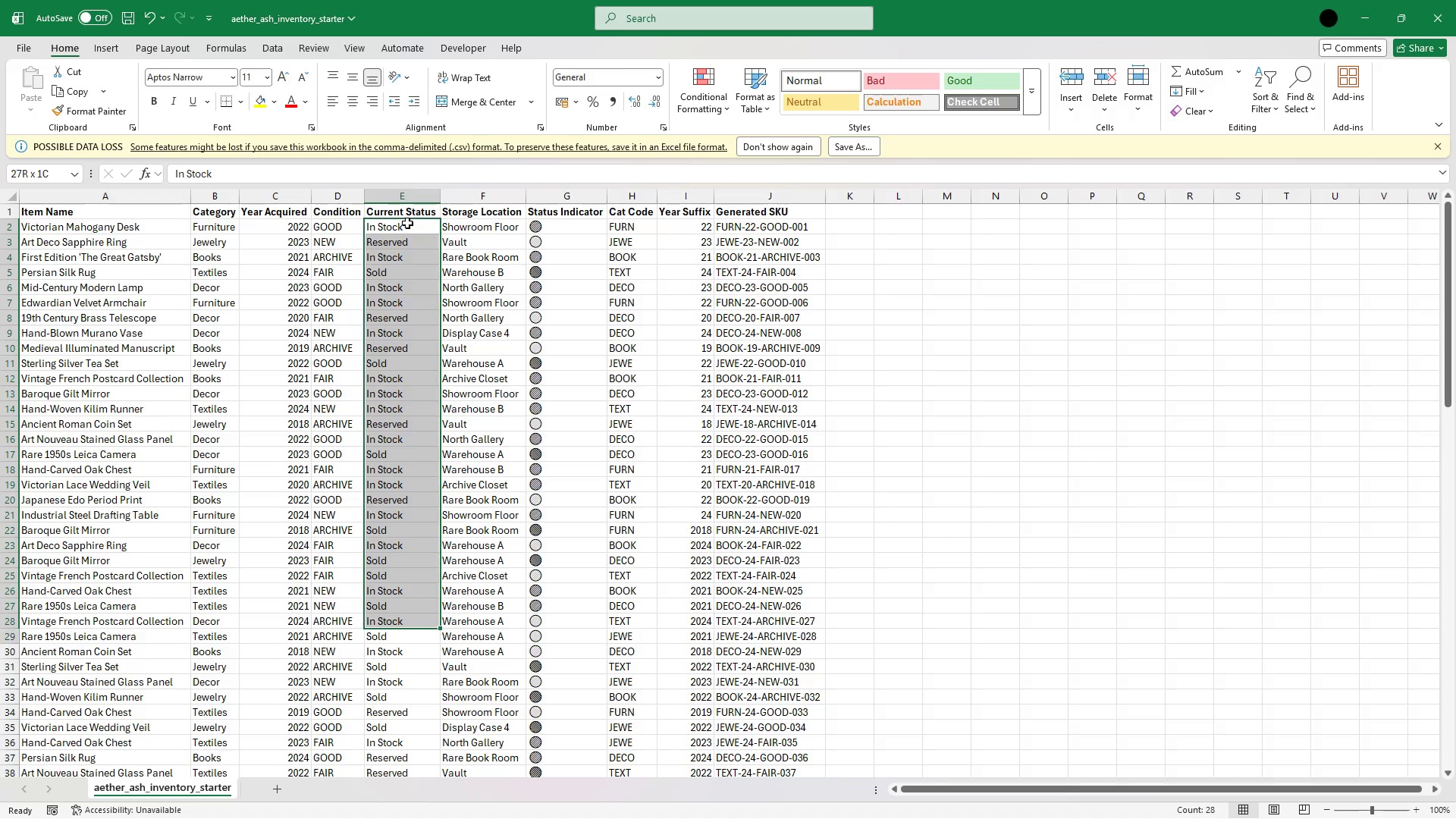 
key(Shift+ArrowDown)
 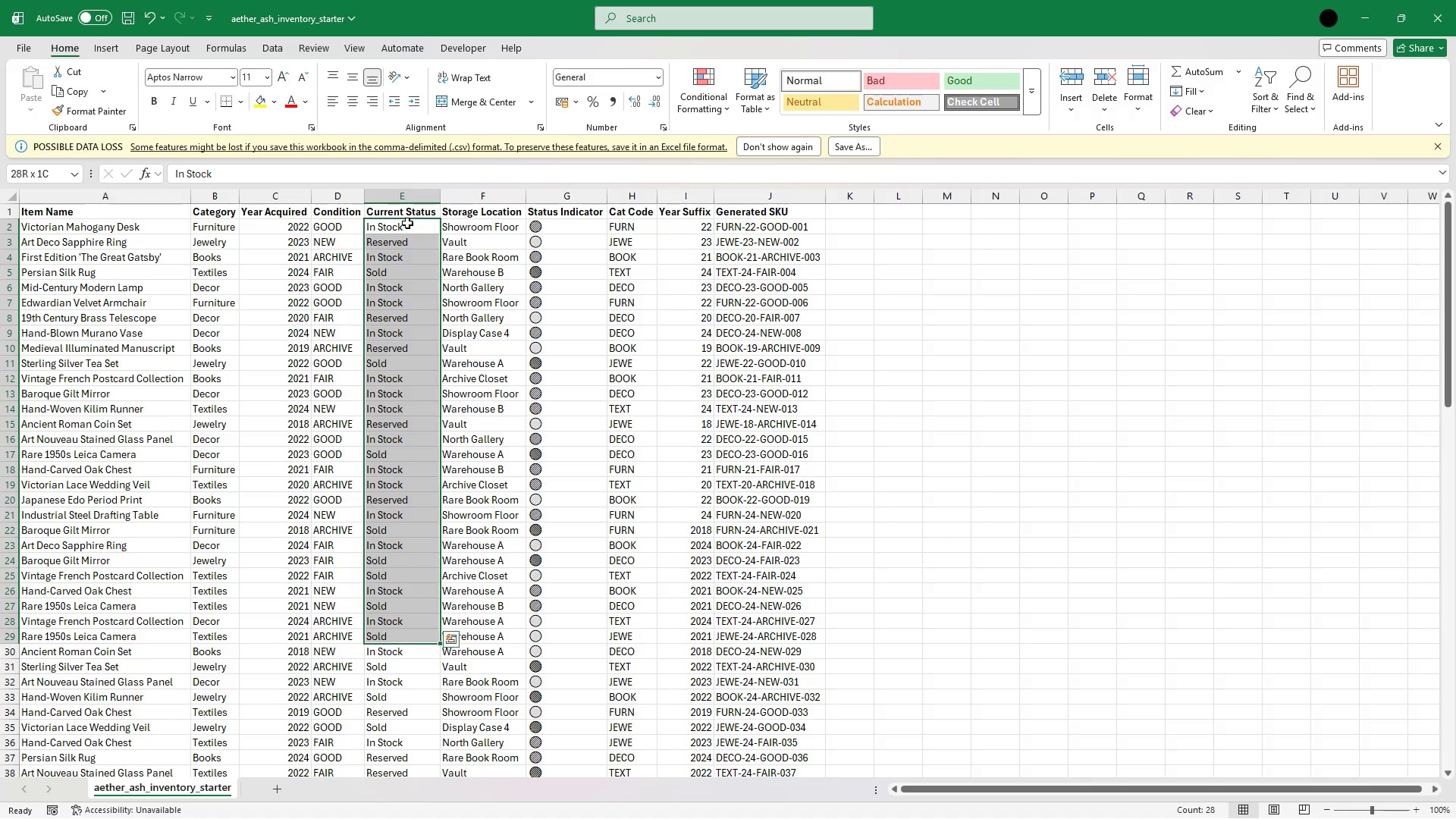 
hold_key(key=ArrowDown, duration=1.5)
 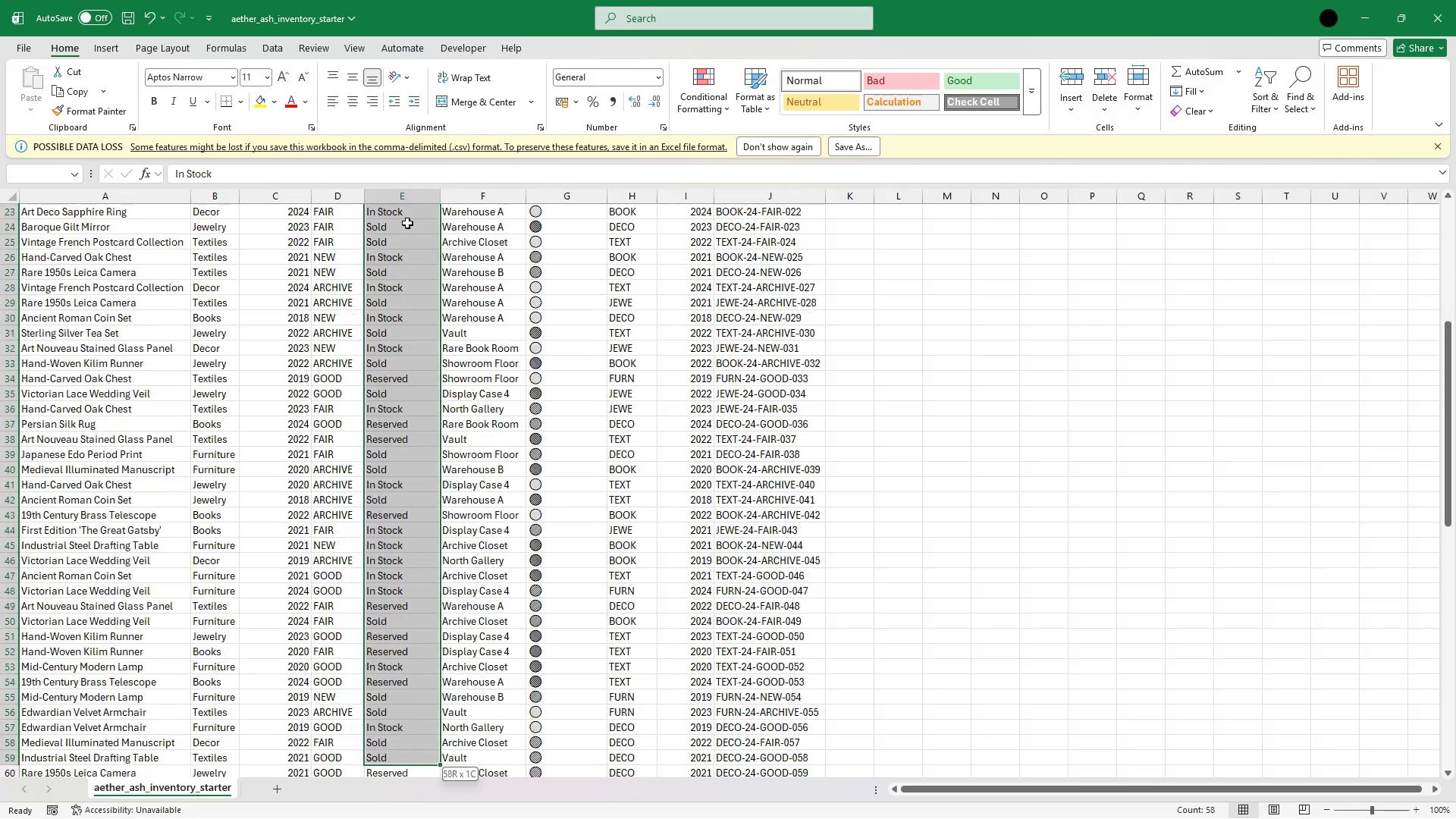 
key(Shift+ArrowDown)
 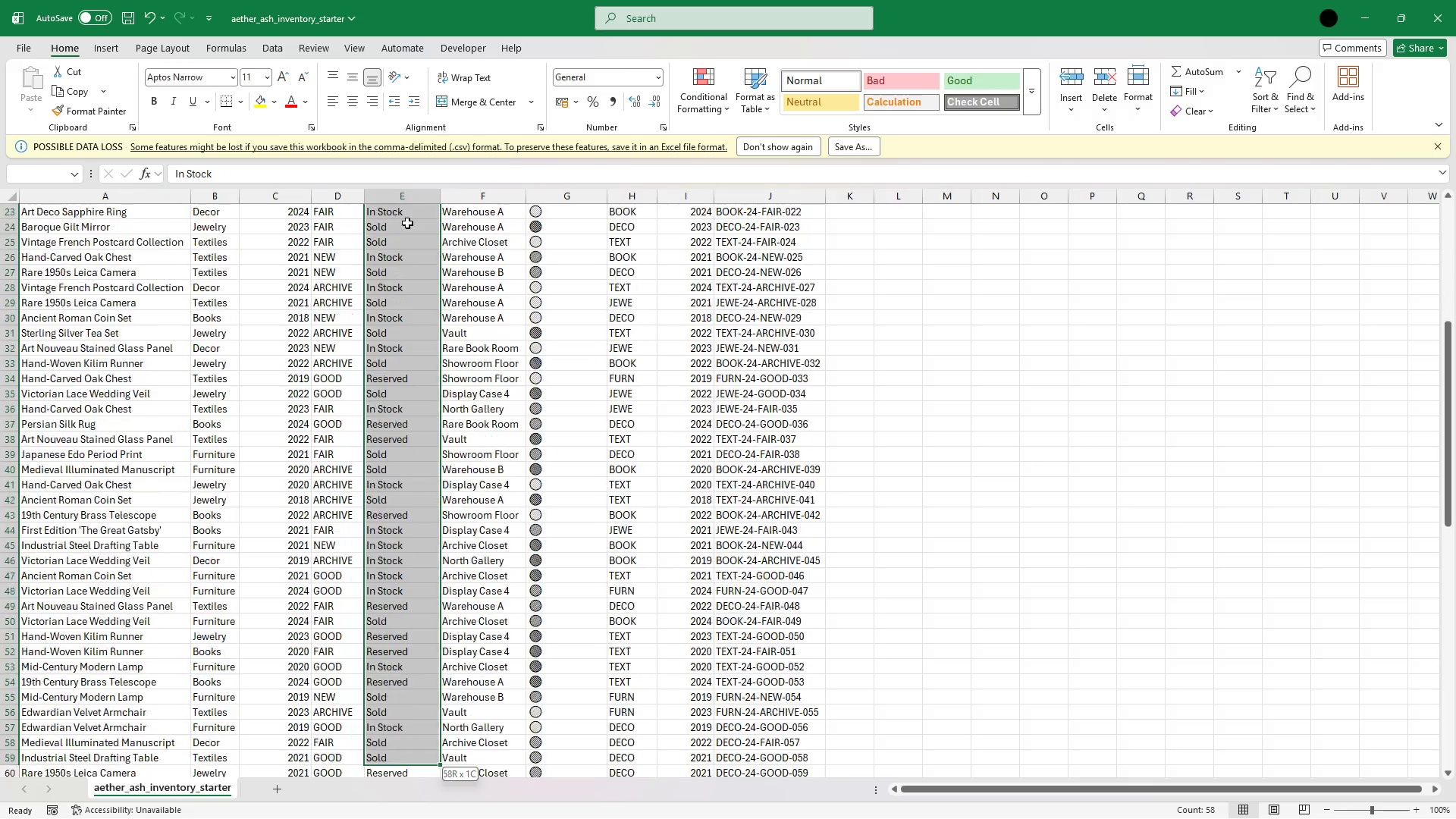 
key(Shift+ArrowDown)
 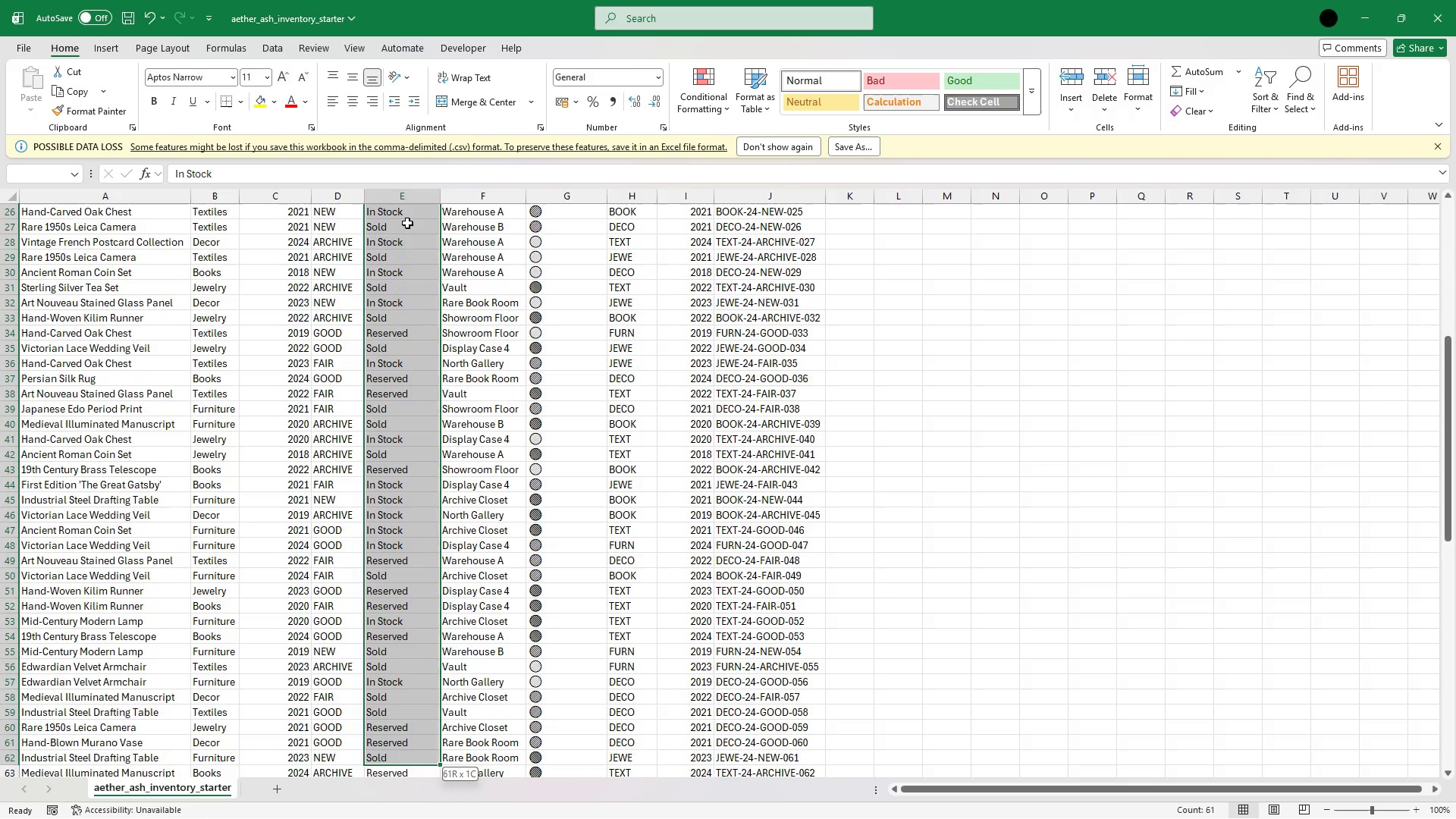 
key(Shift+ArrowDown)
 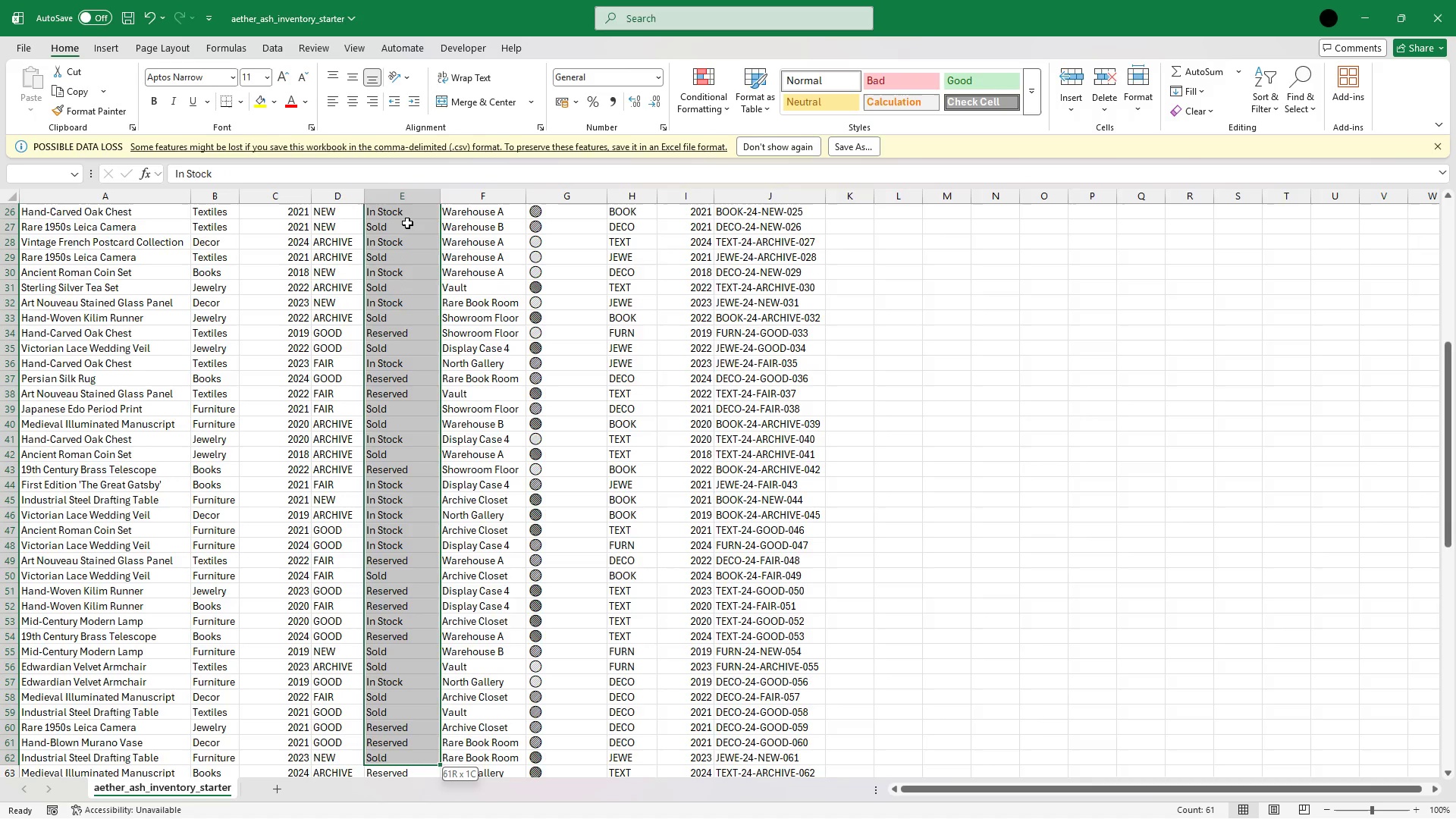 
hold_key(key=ArrowDown, duration=0.72)
 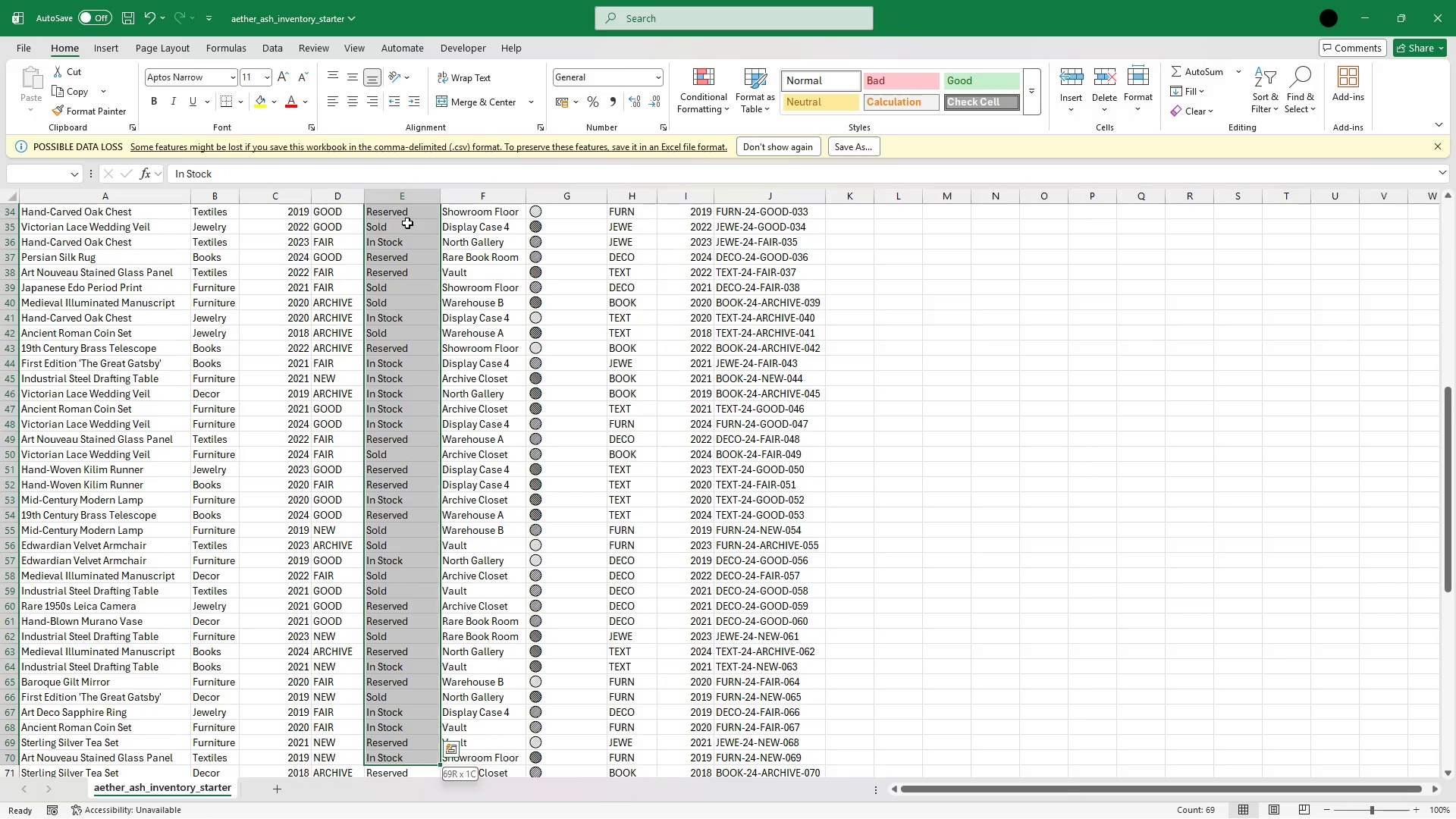 
key(Shift+ArrowDown)
 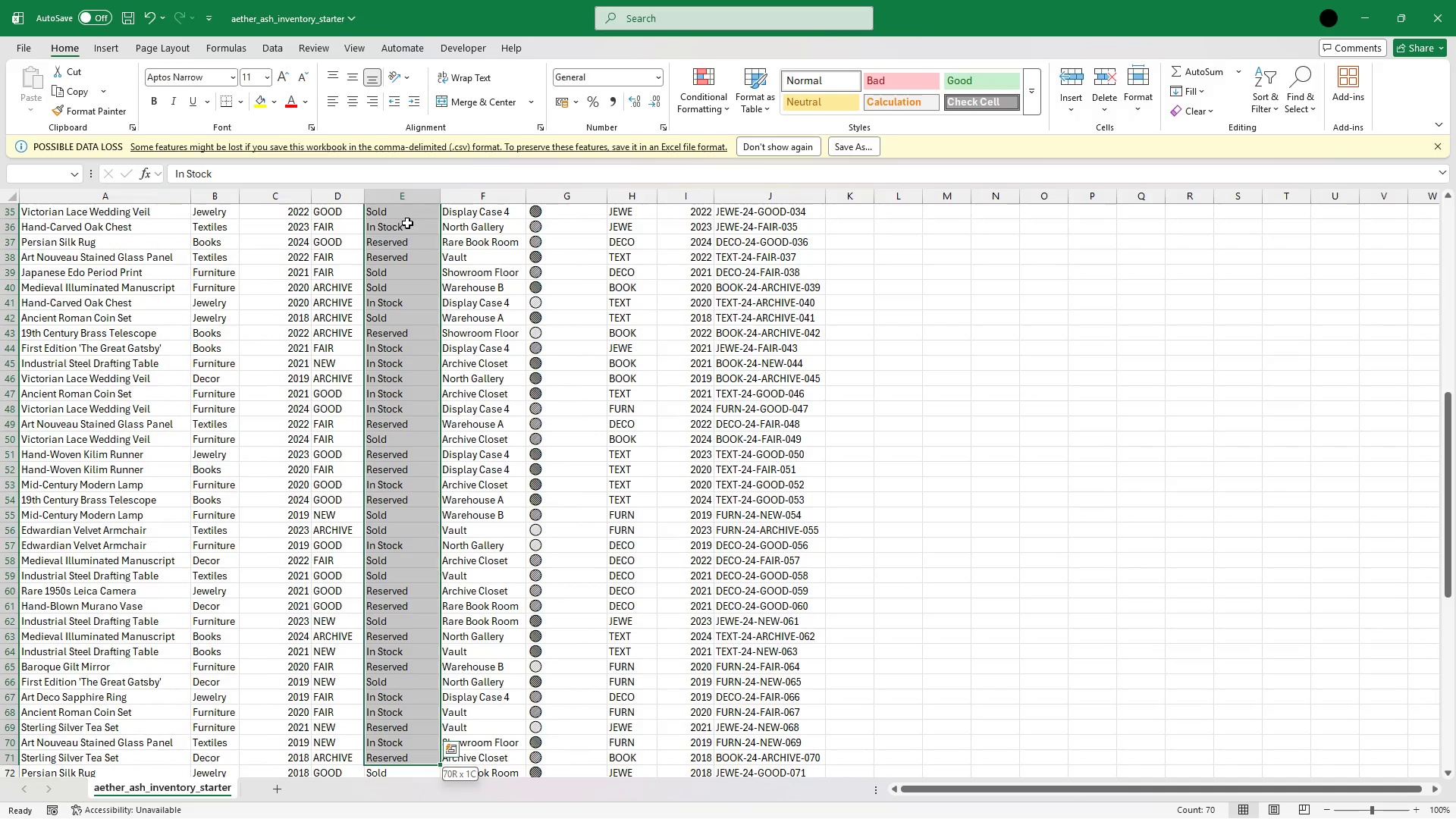 
key(Shift+ArrowDown)
 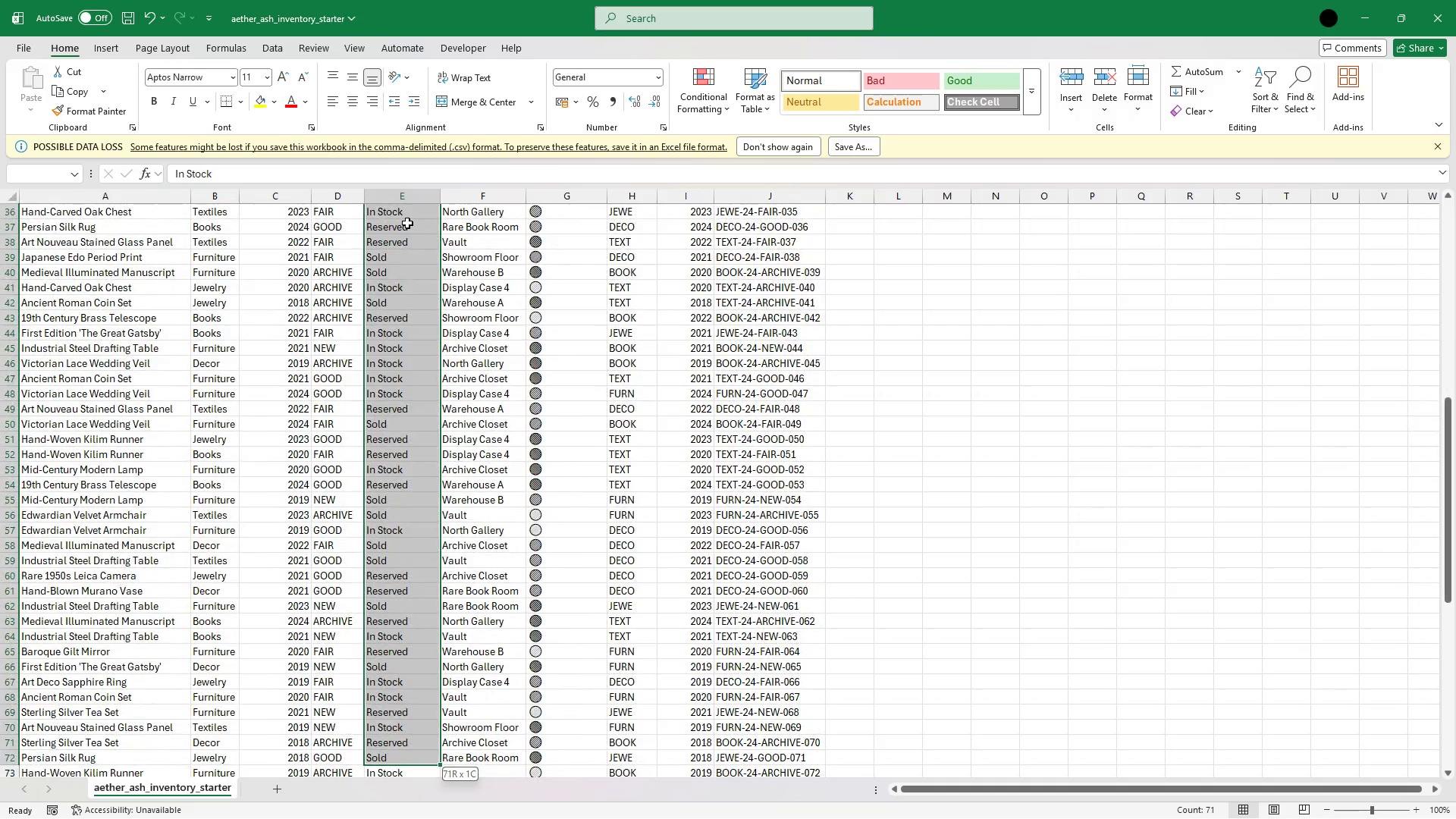 
key(Shift+ArrowDown)
 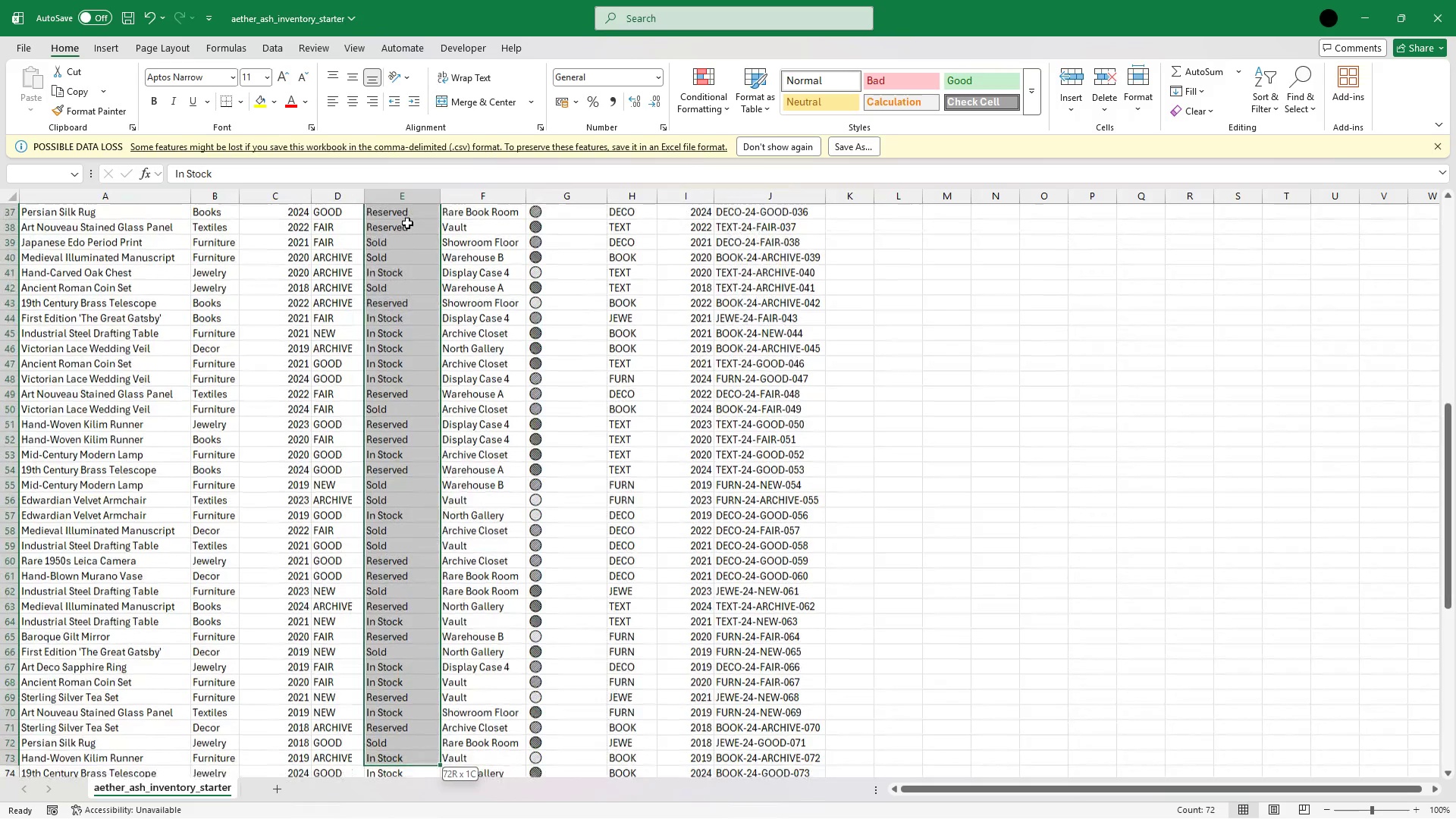 
key(Shift+ArrowDown)
 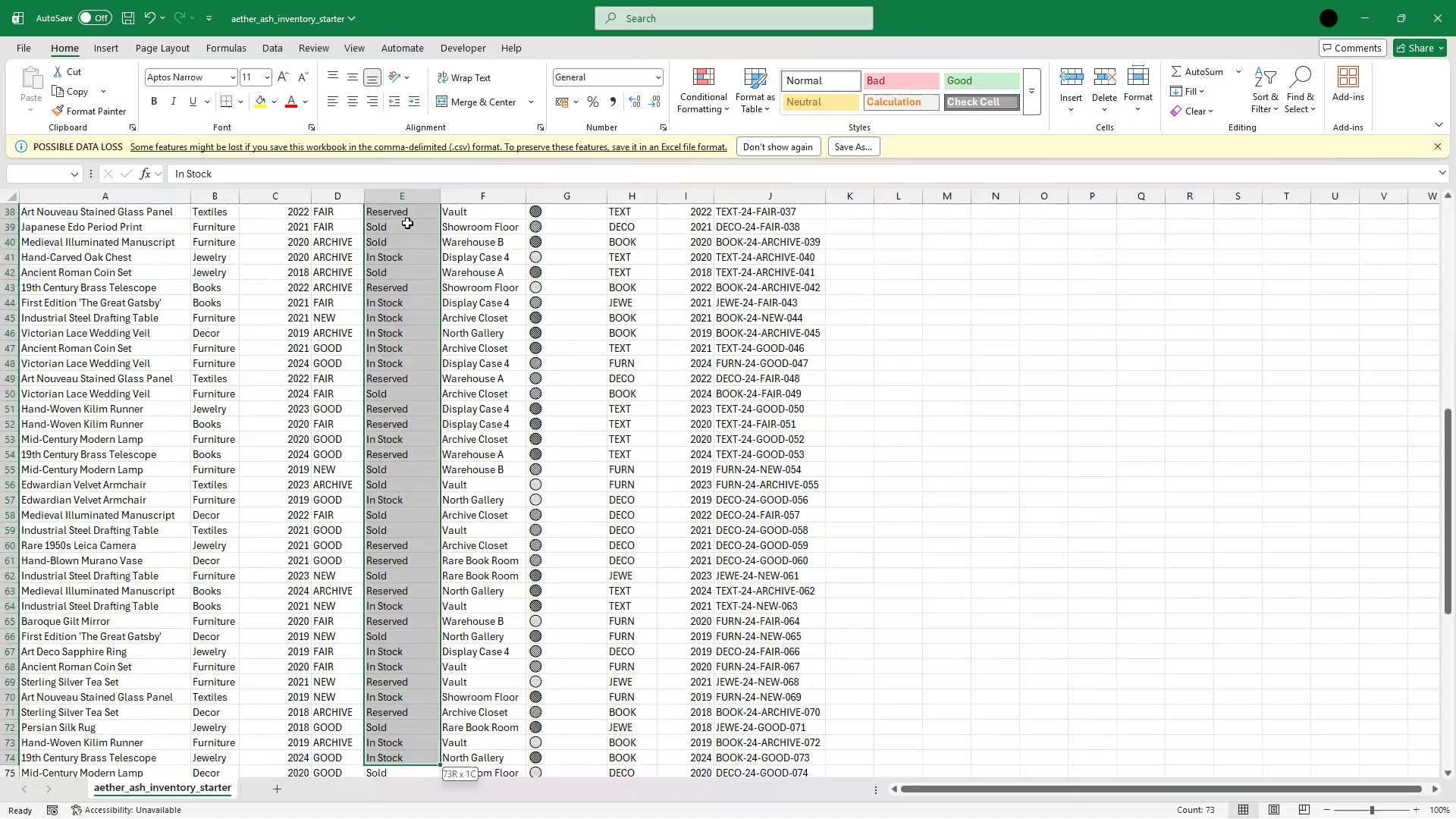 
hold_key(key=ArrowDown, duration=1.58)
 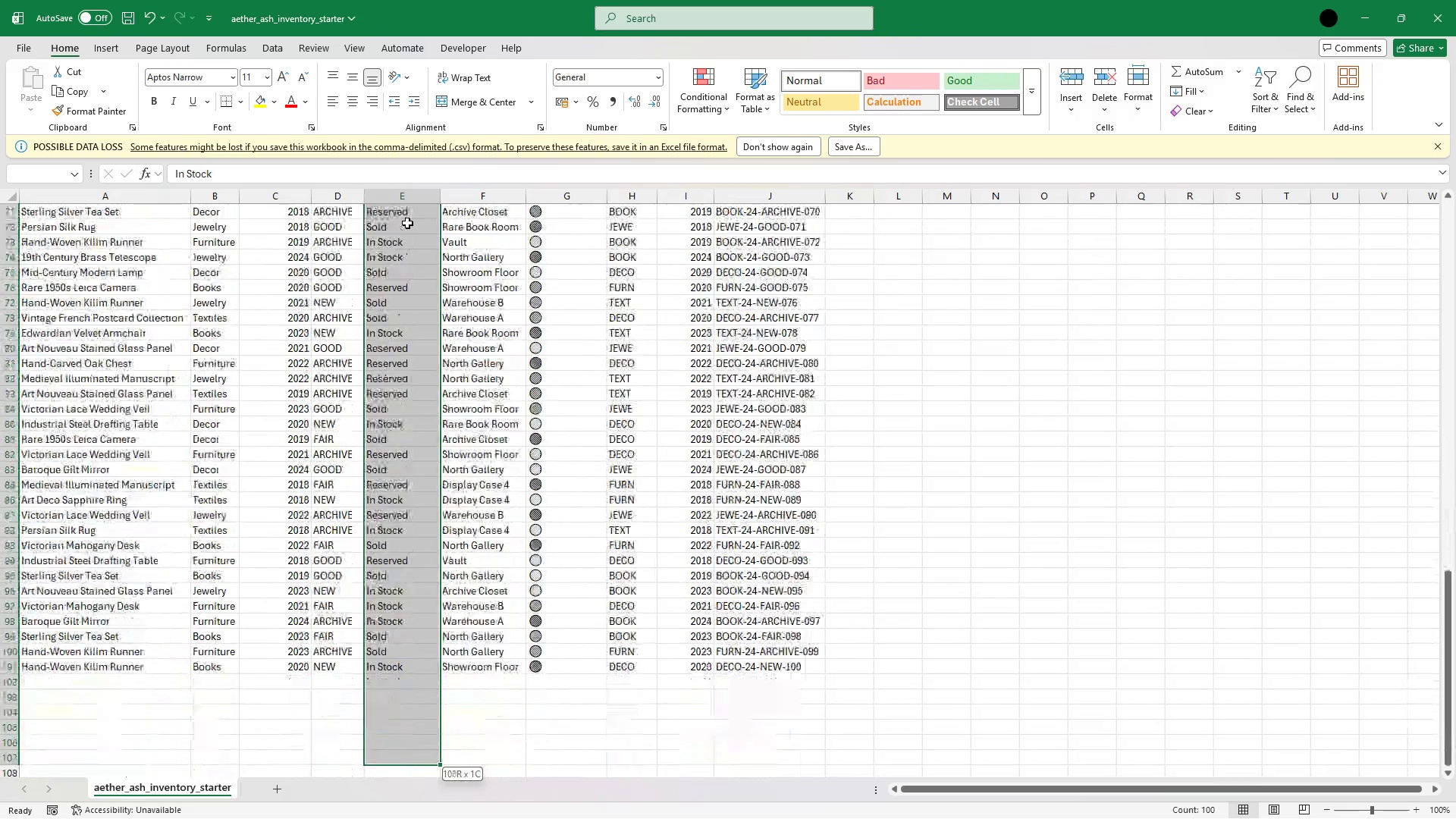 
key(Shift+ArrowDown)
 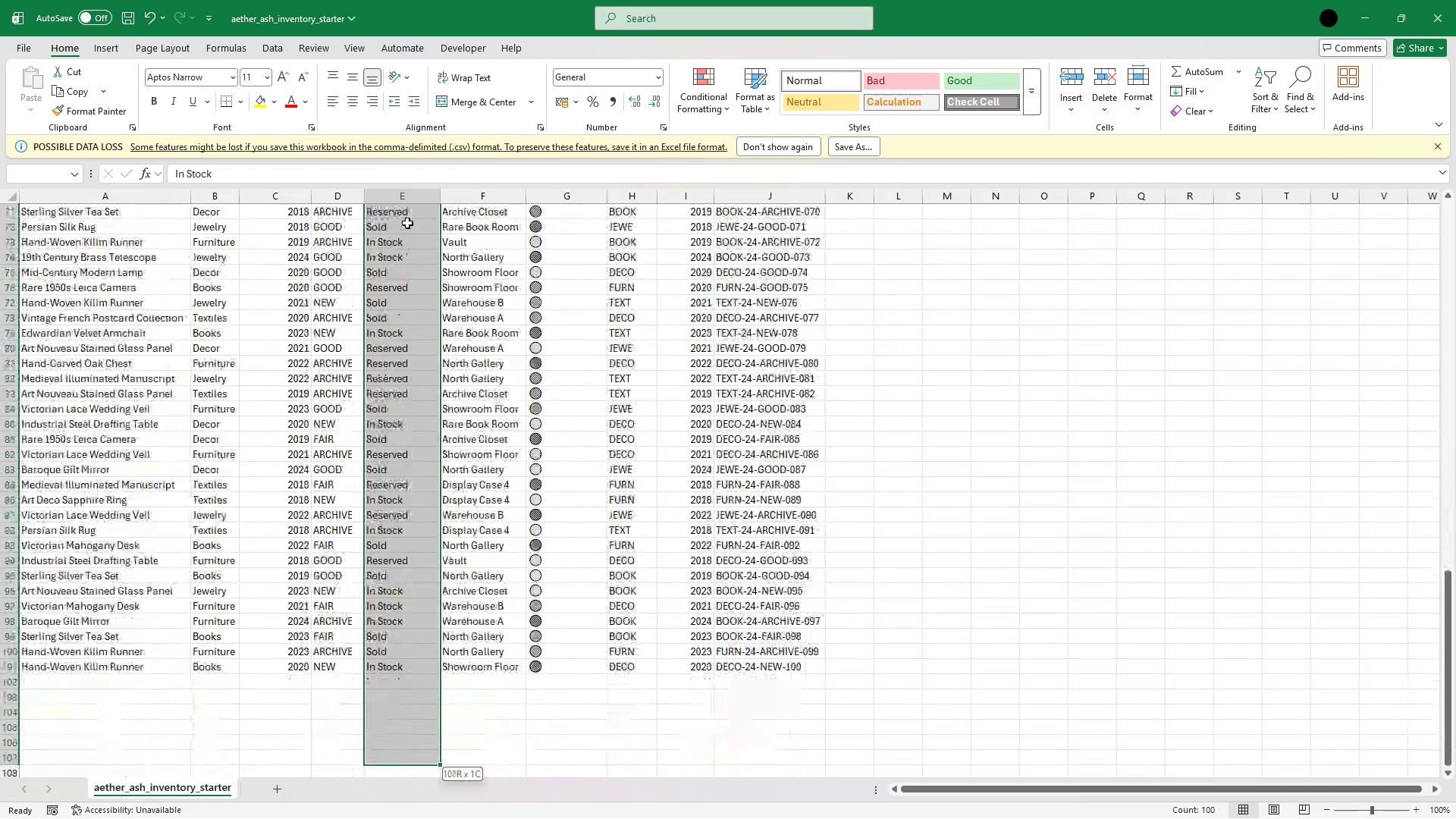 
key(Shift+ArrowDown)
 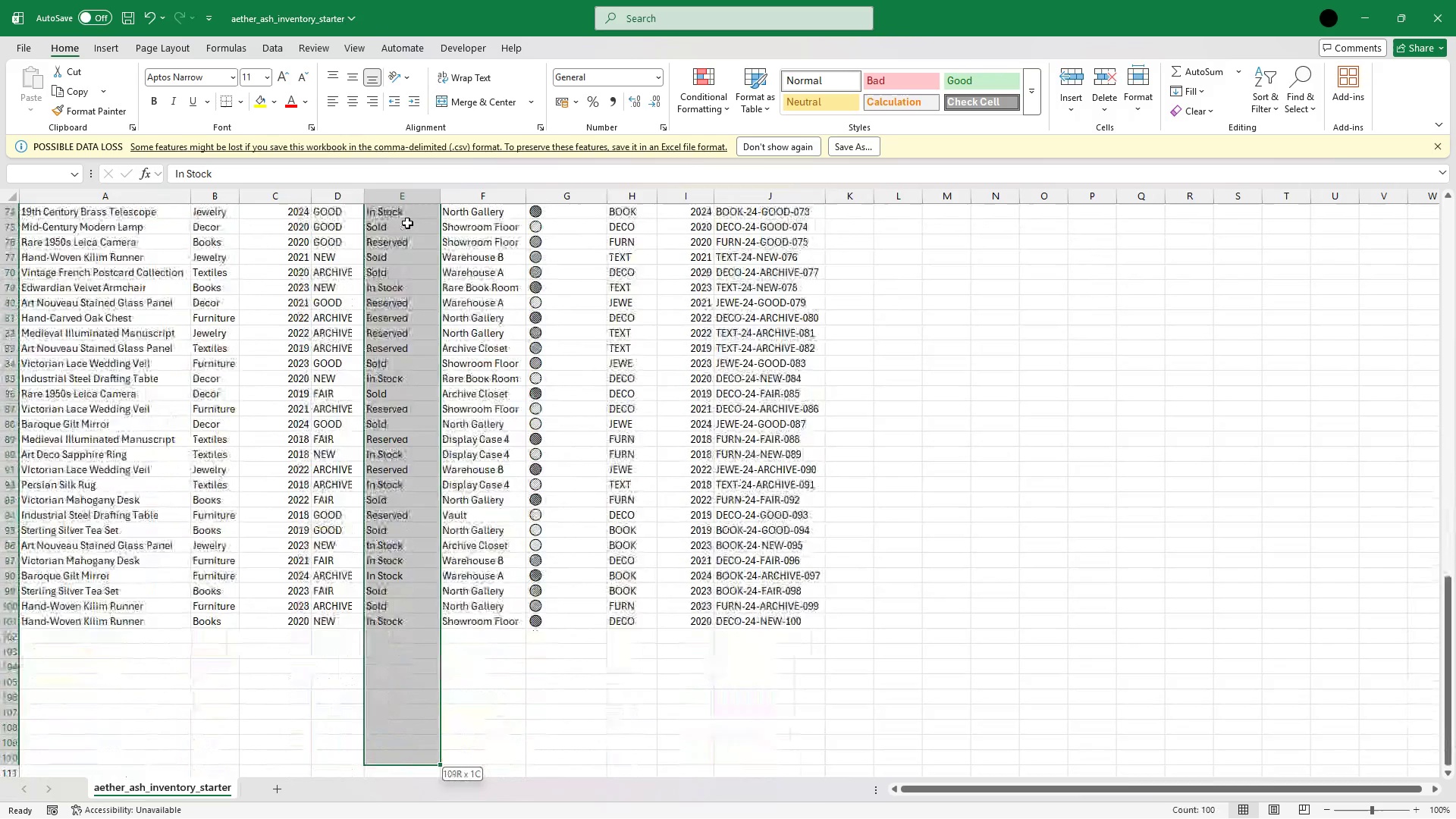 
key(Shift+ArrowDown)
 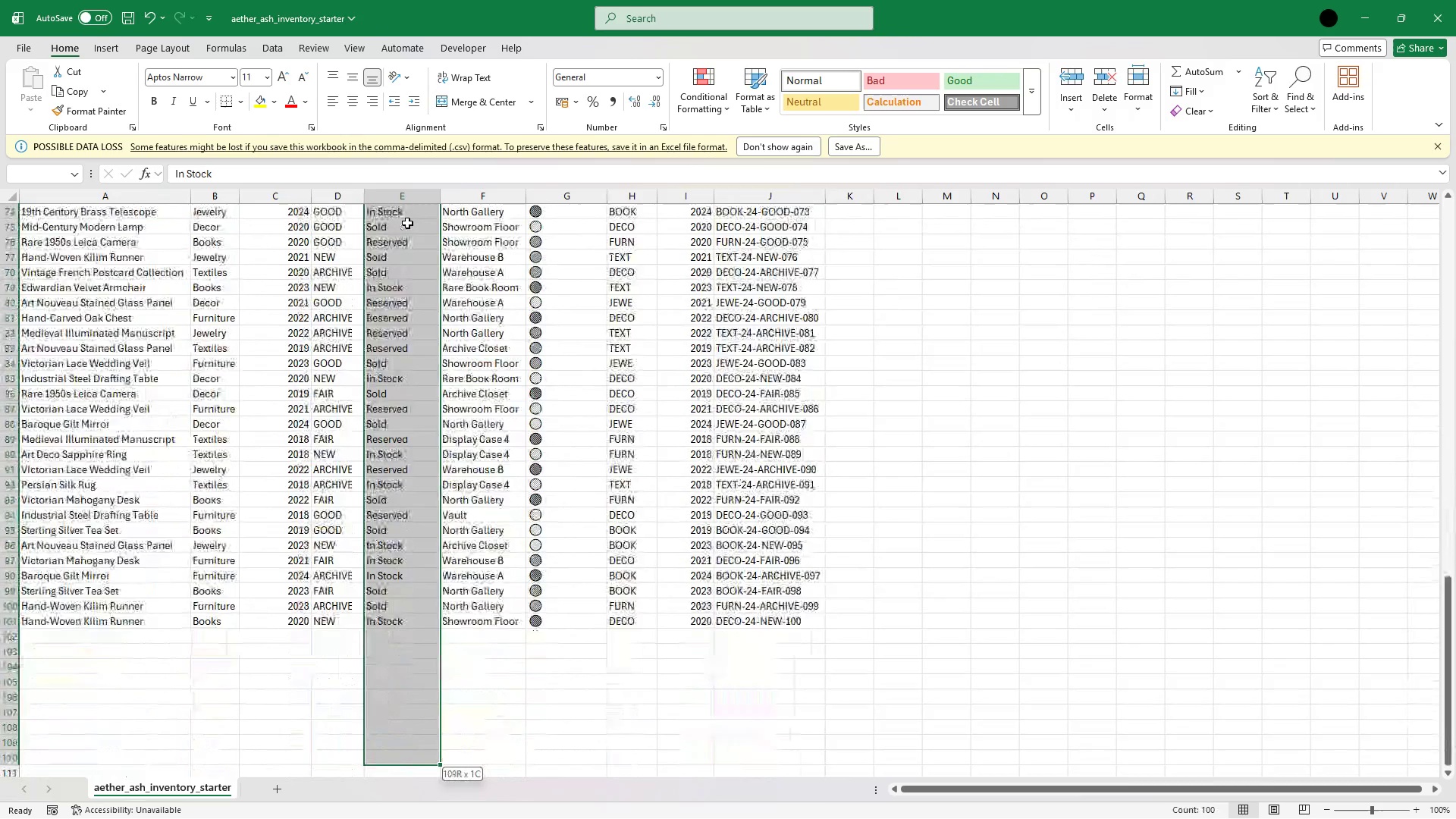 
key(Shift+ArrowDown)
 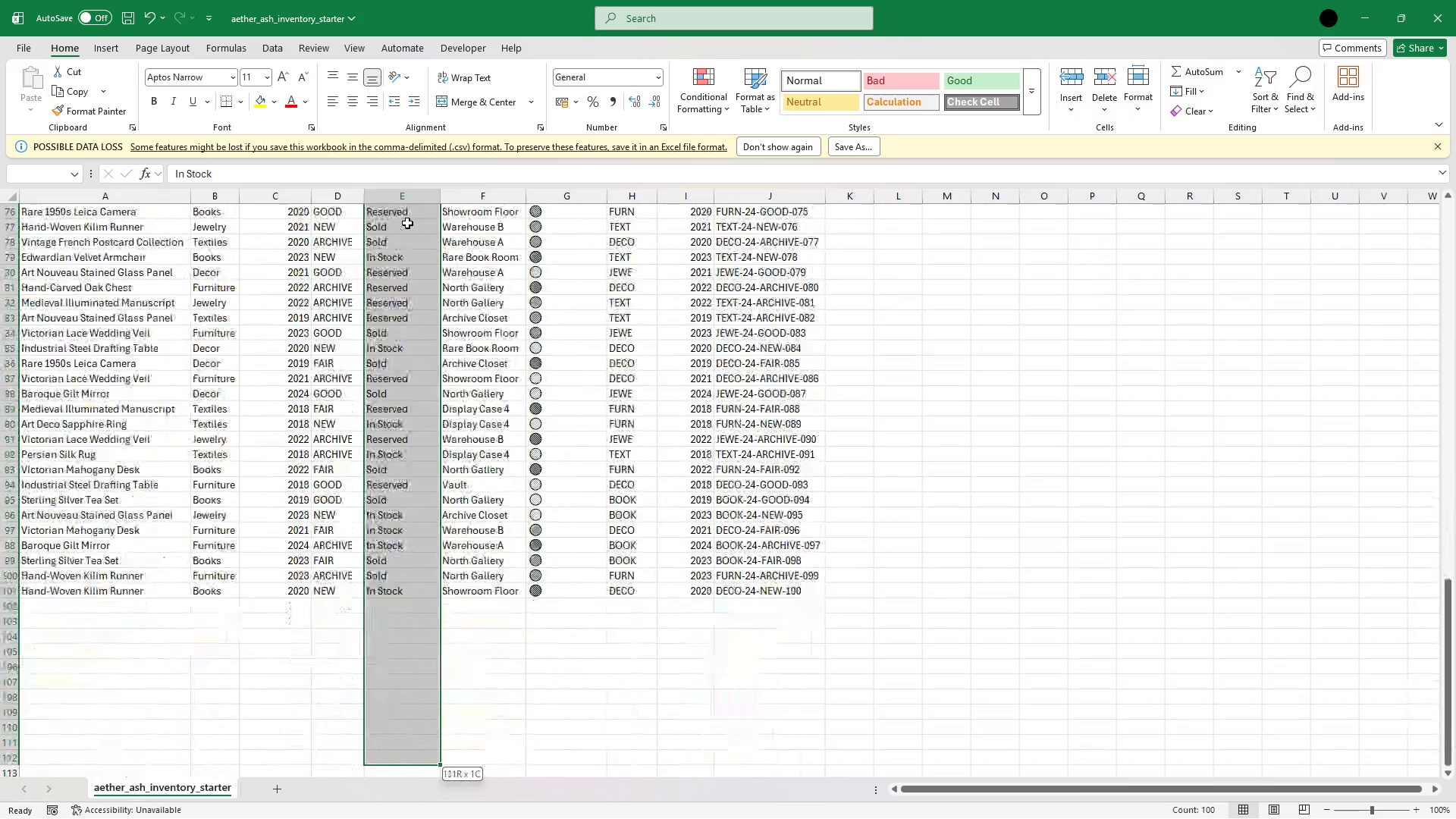 
key(Shift+ArrowDown)
 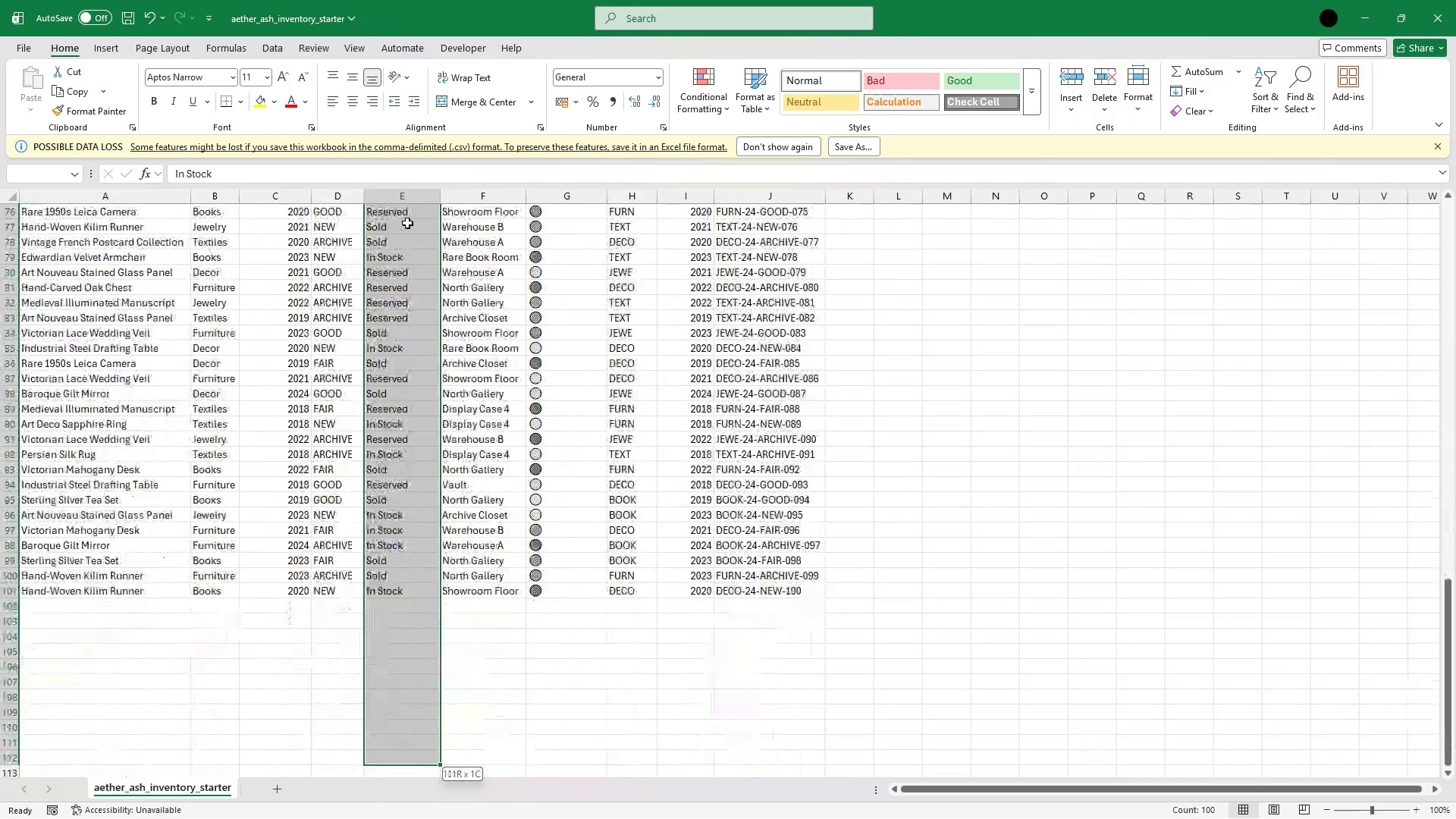 
key(Shift+ArrowDown)
 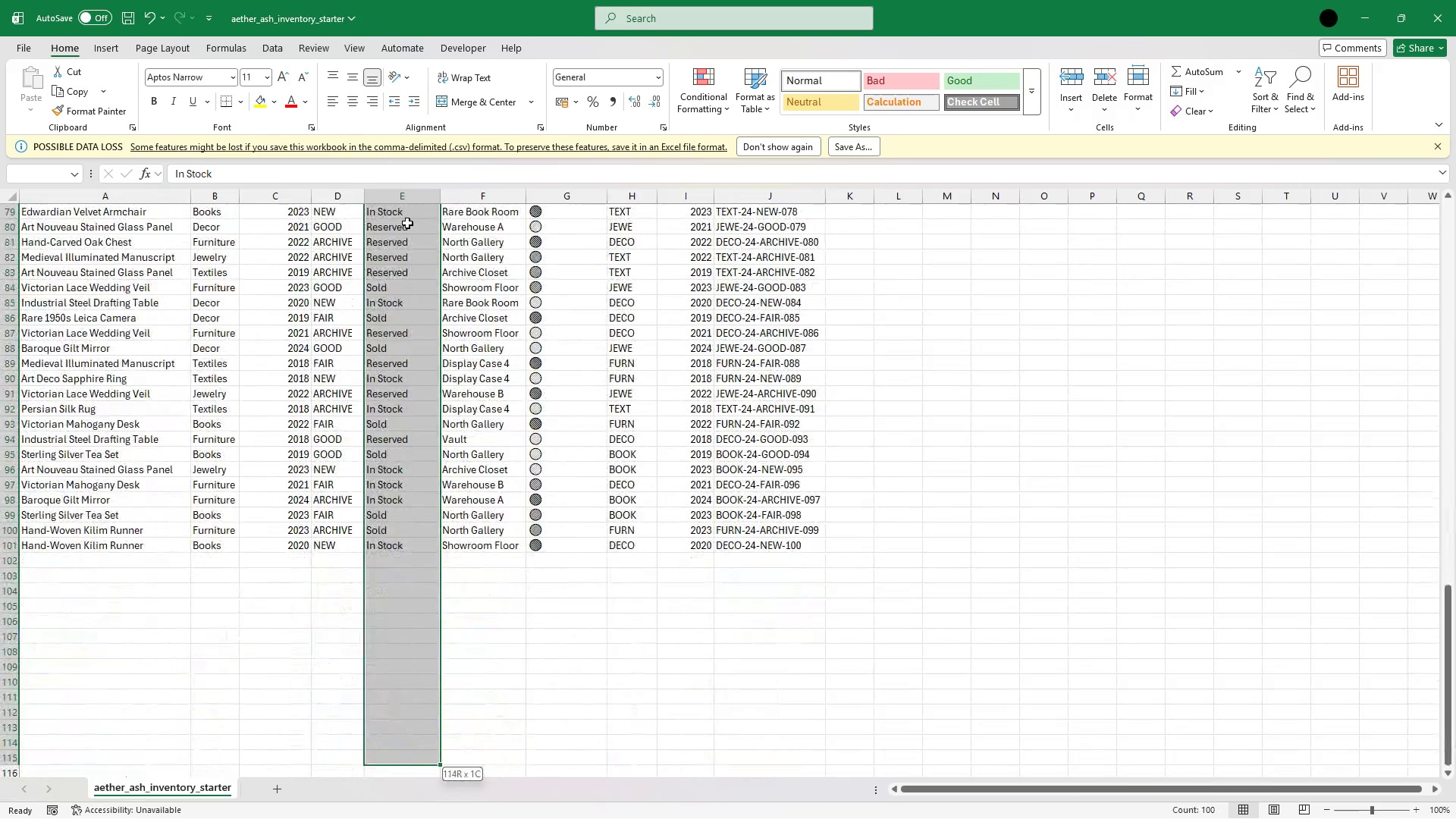 
key(Shift+ArrowDown)
 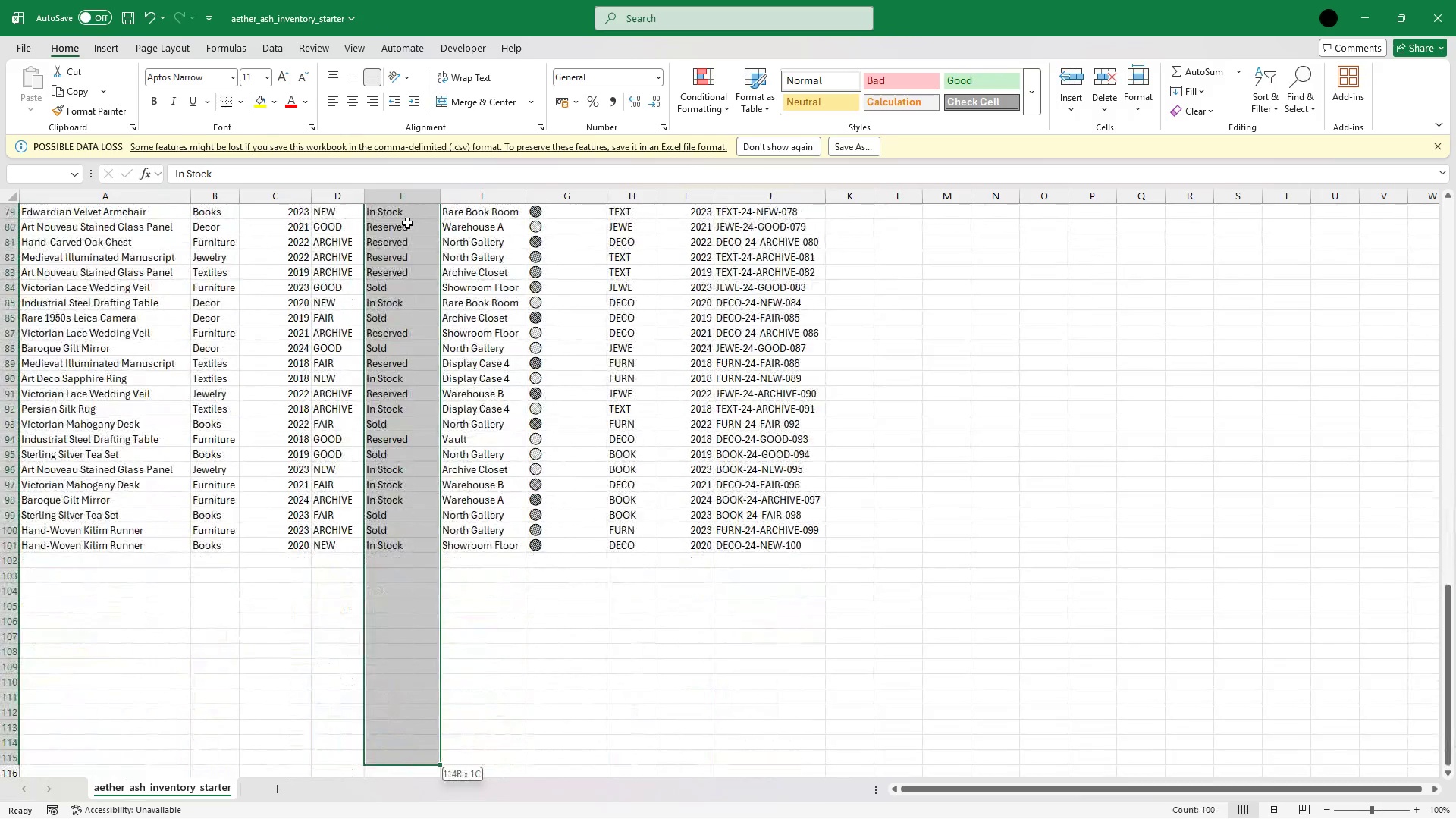 
hold_key(key=ArrowDown, duration=1.69)
 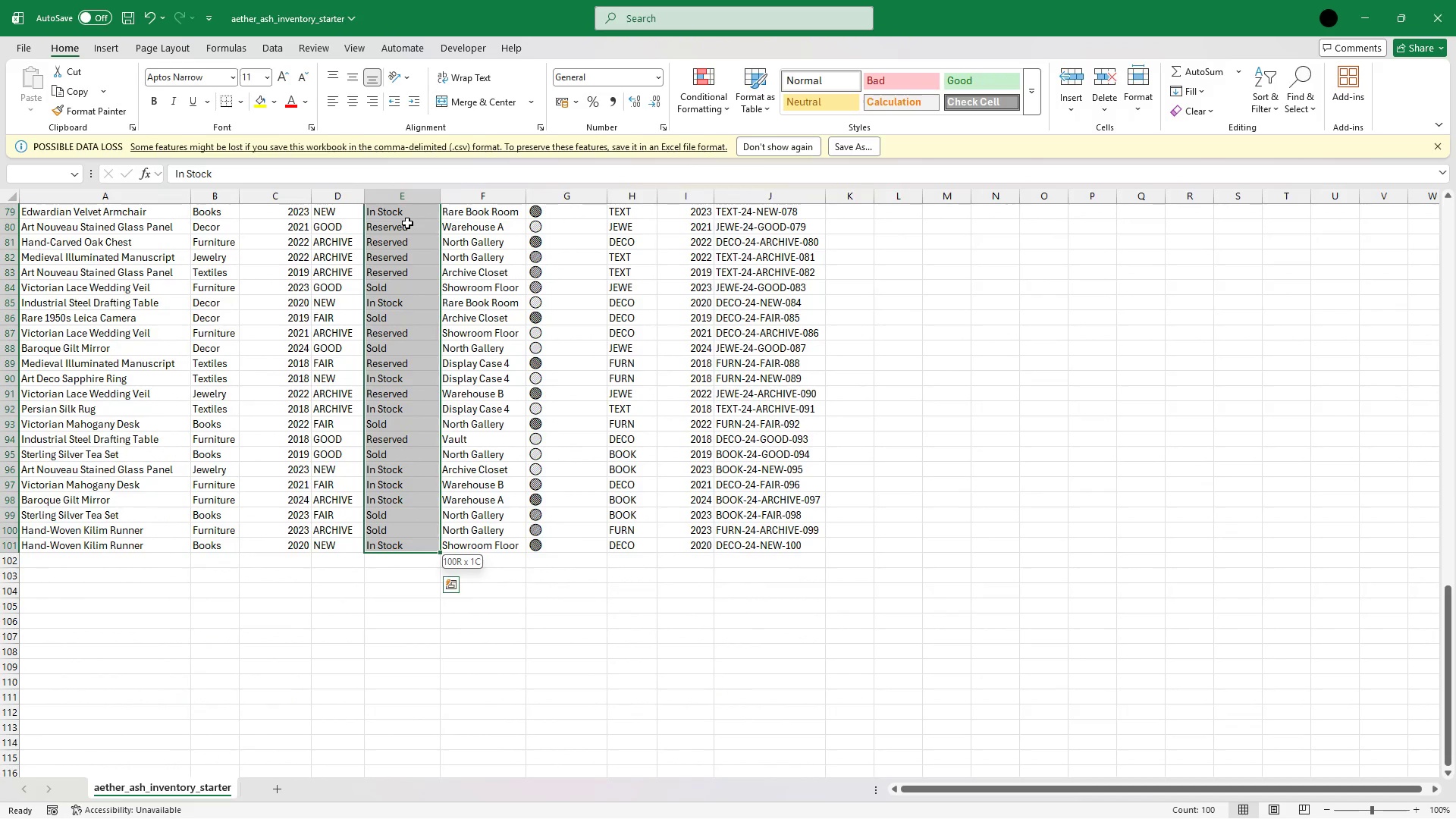 
hold_key(key=ArrowUp, duration=0.97)
 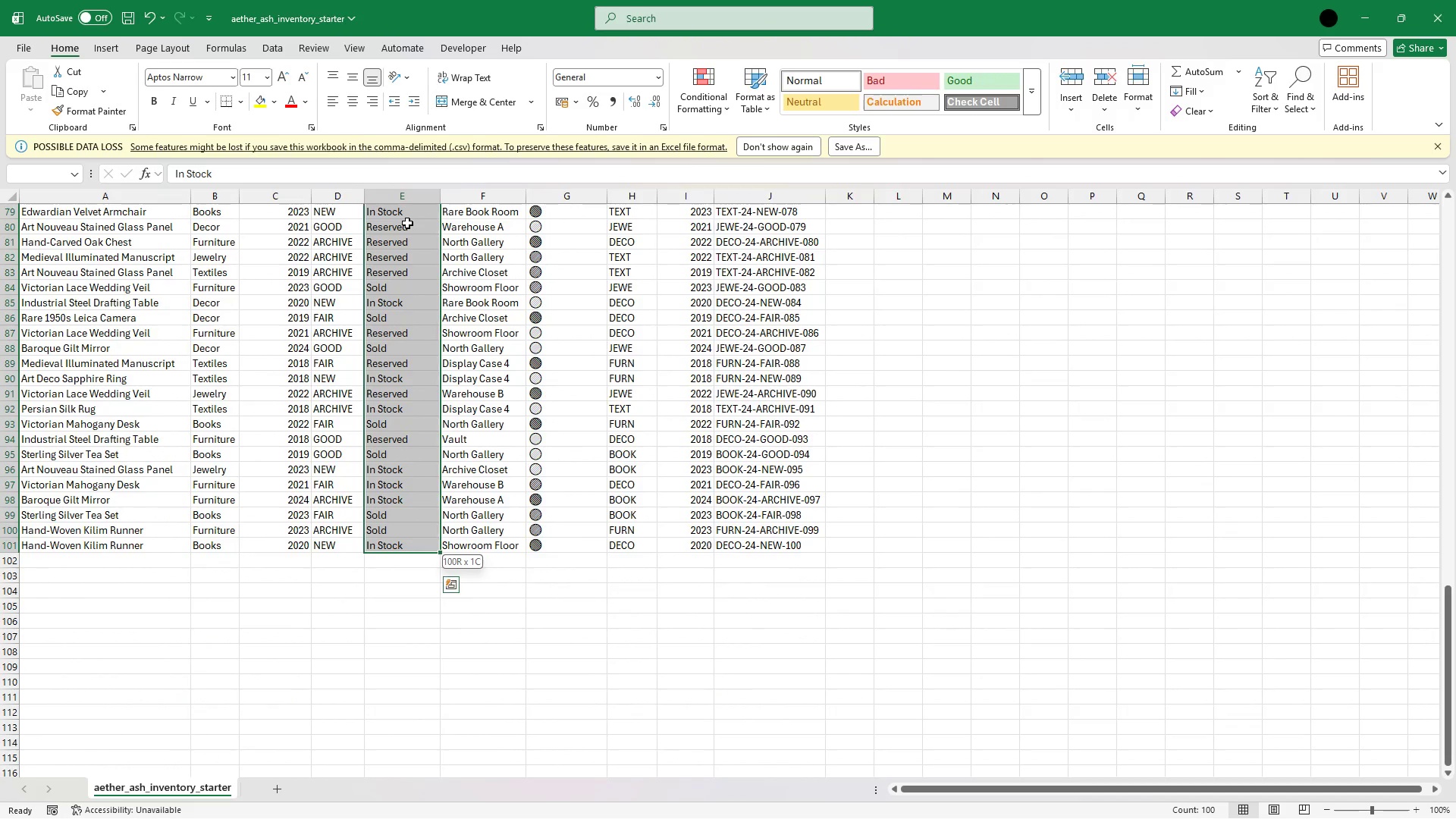 
right_click([407, 223])
 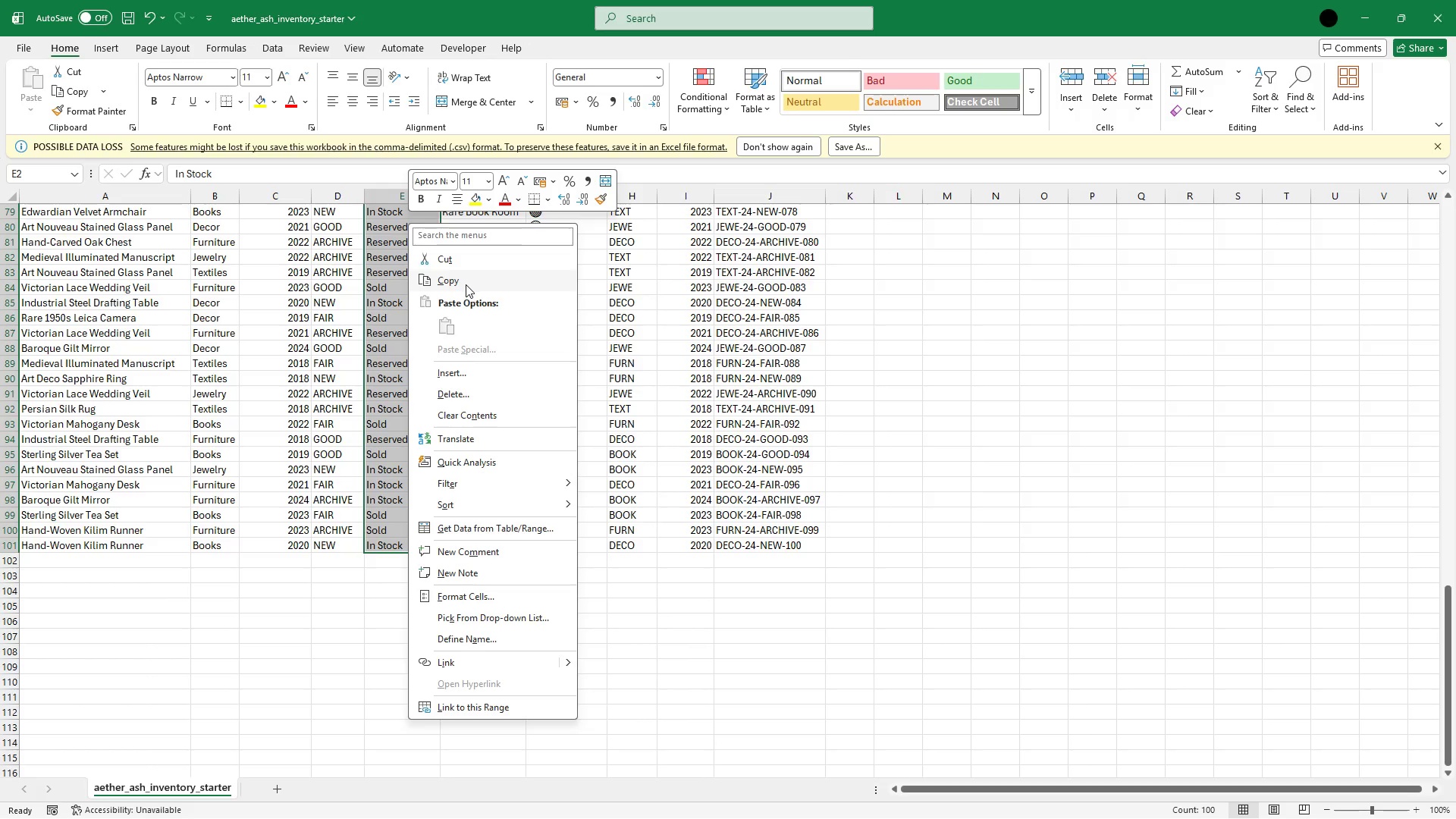 
left_click([466, 284])
 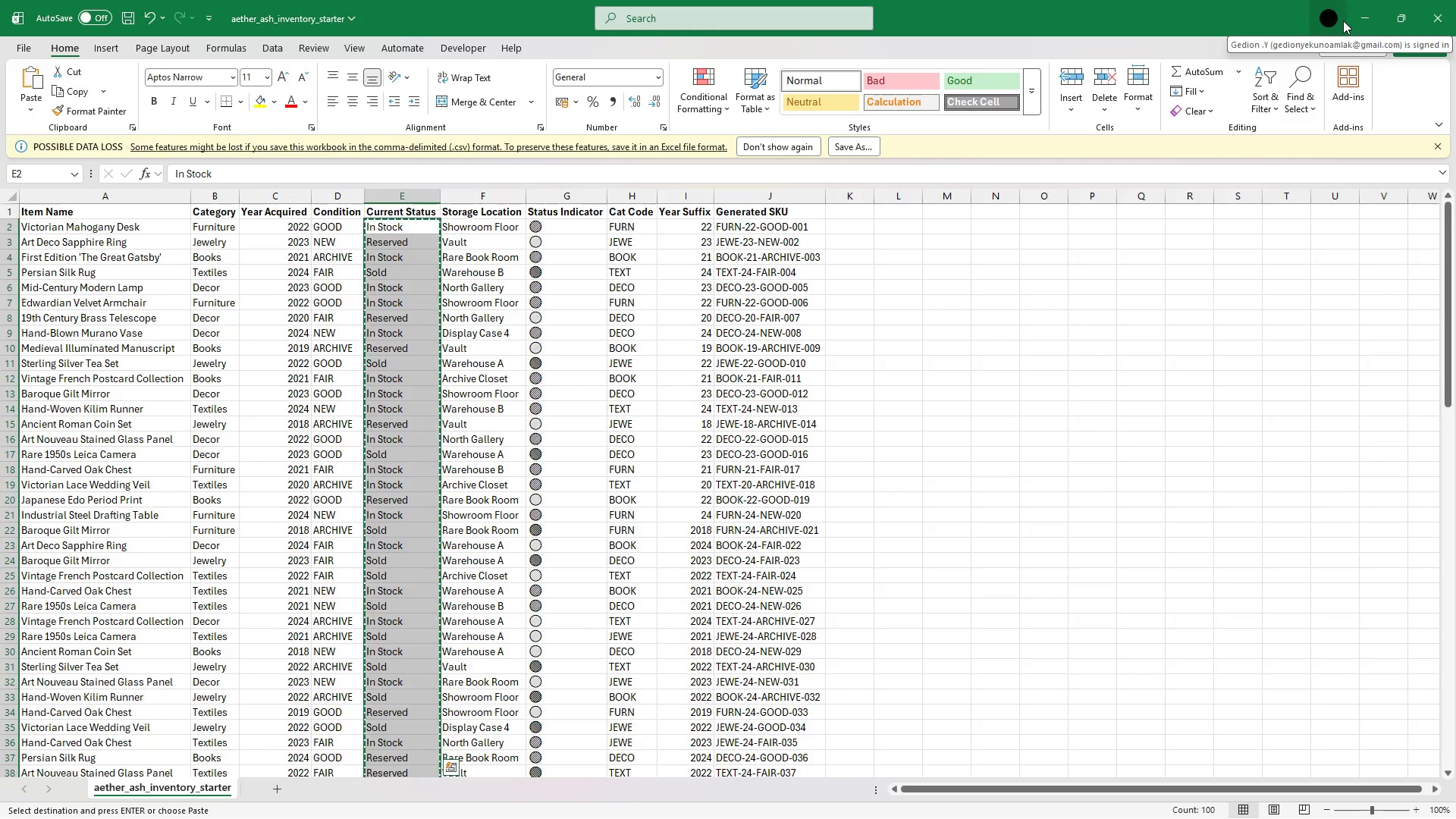 
wait(5.11)
 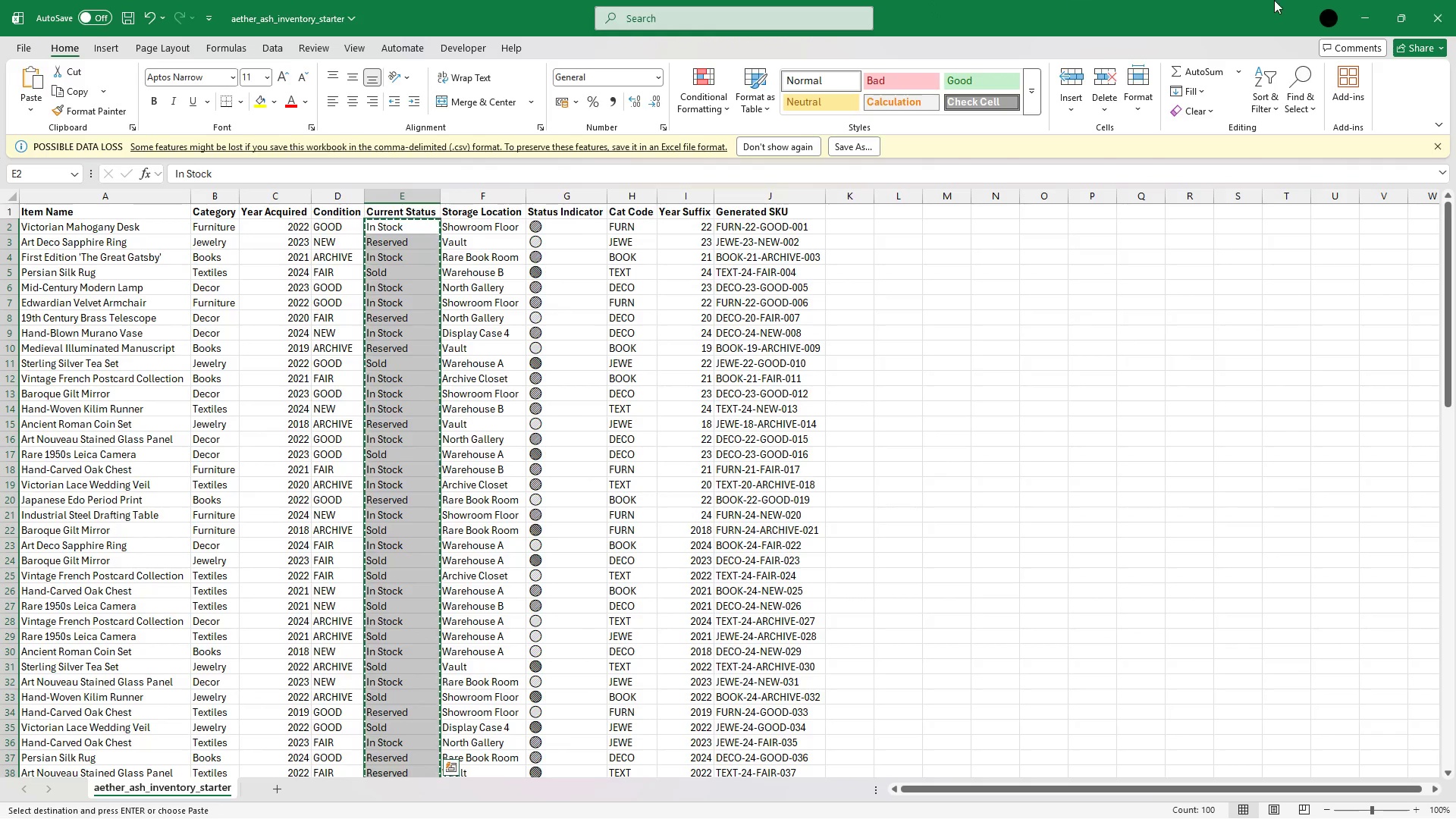 
left_click([1343, 20])
 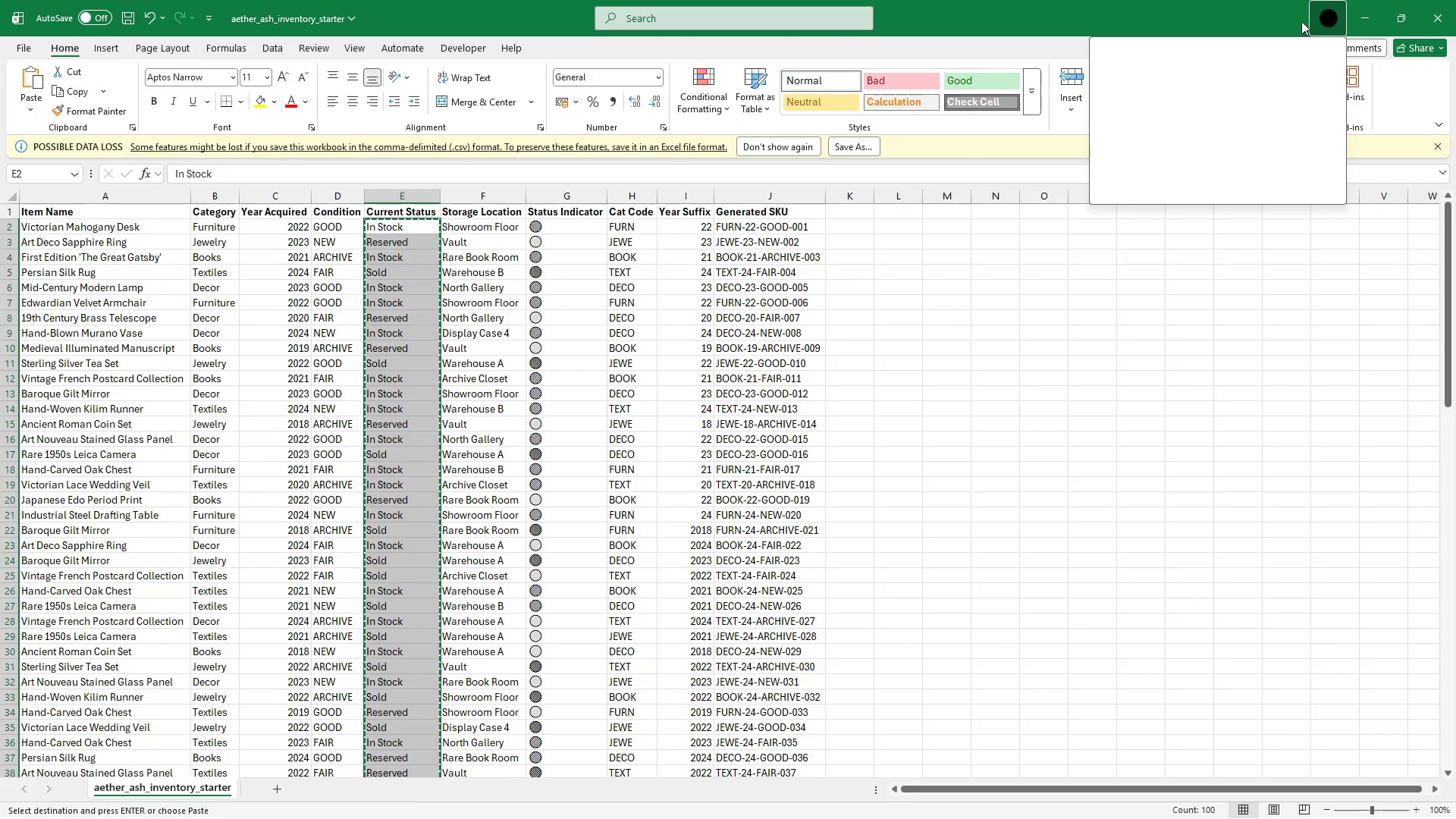 
left_click([1191, 11])
 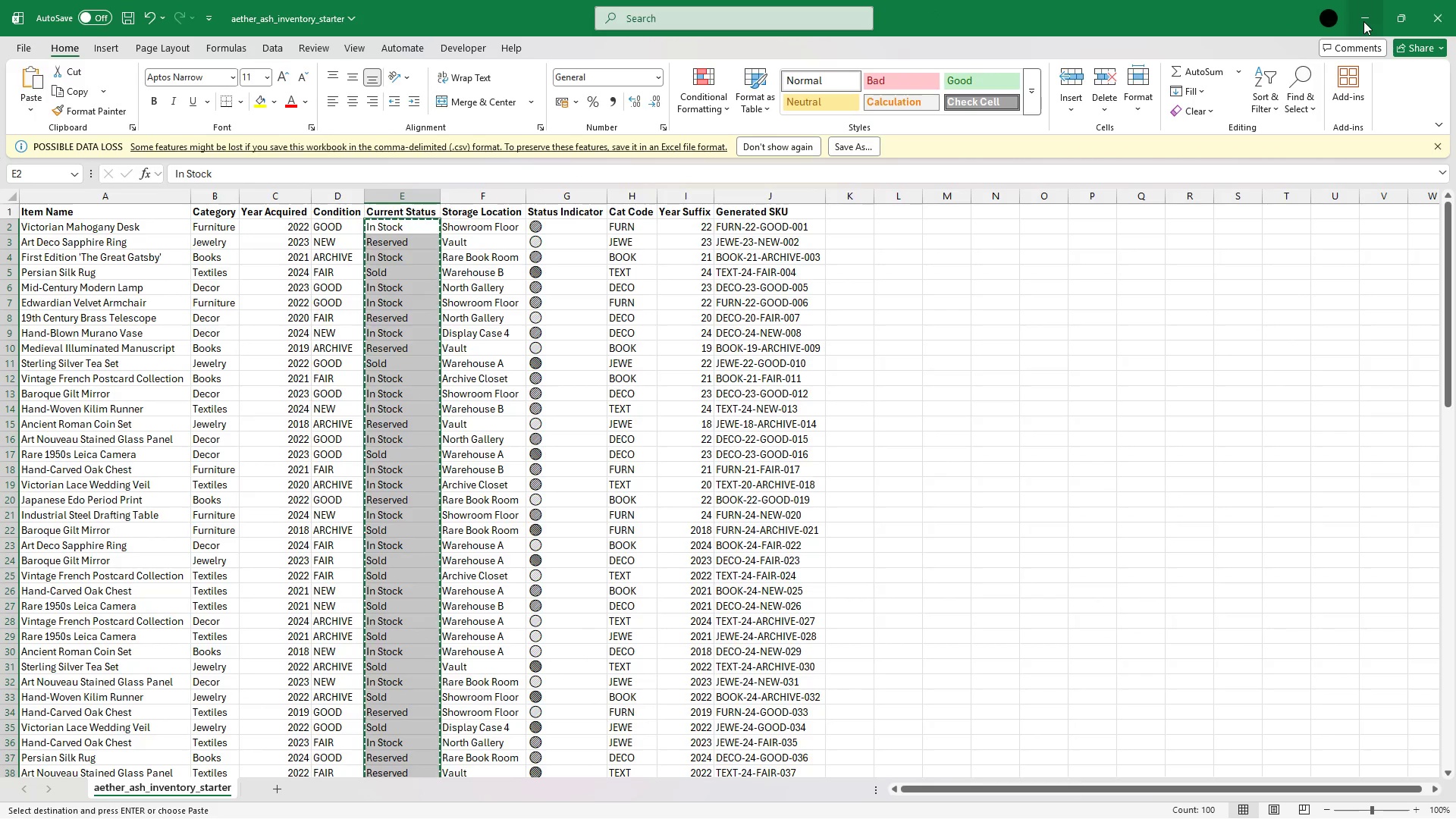 
left_click([1363, 21])
 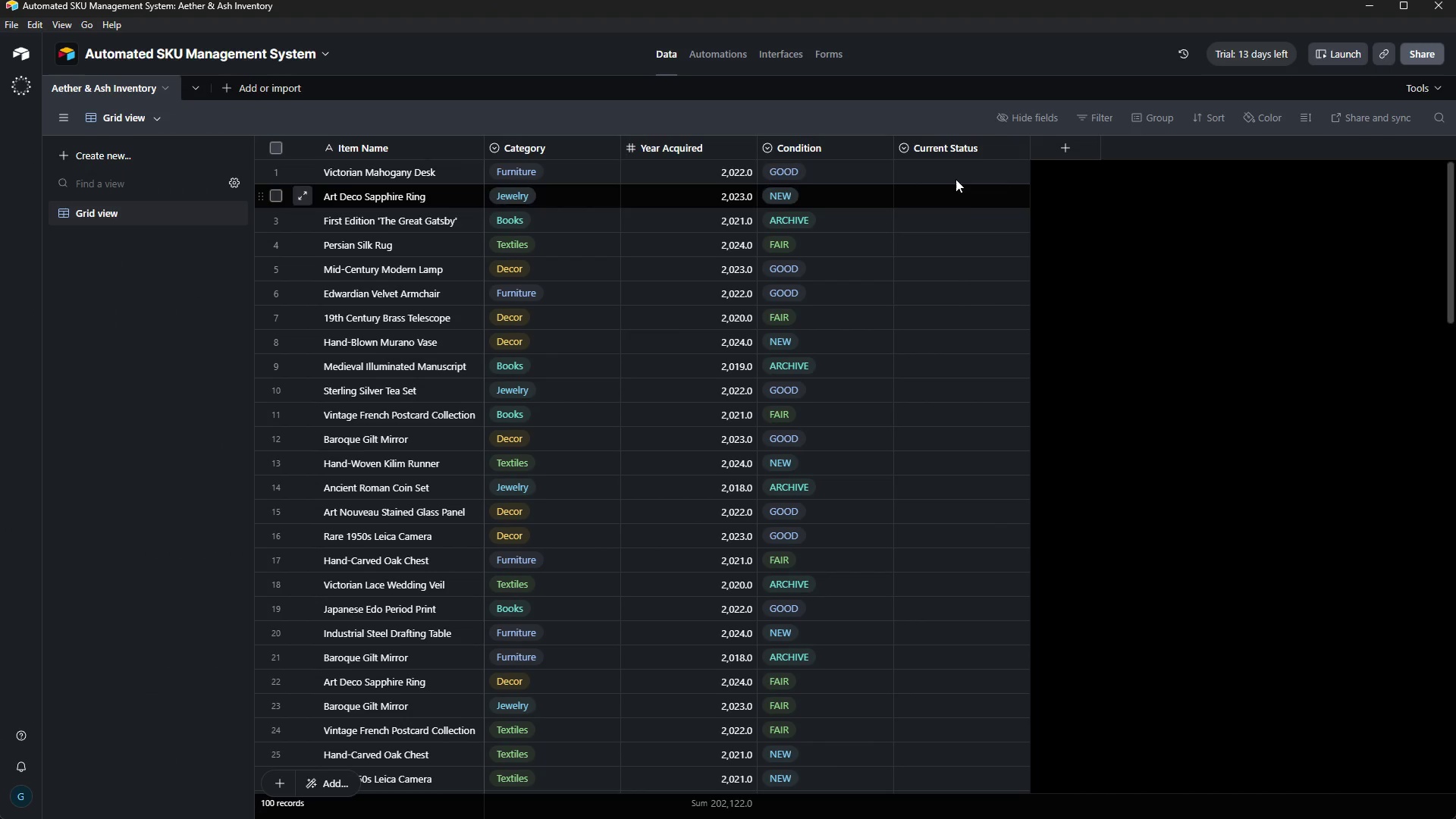 
left_click([955, 176])
 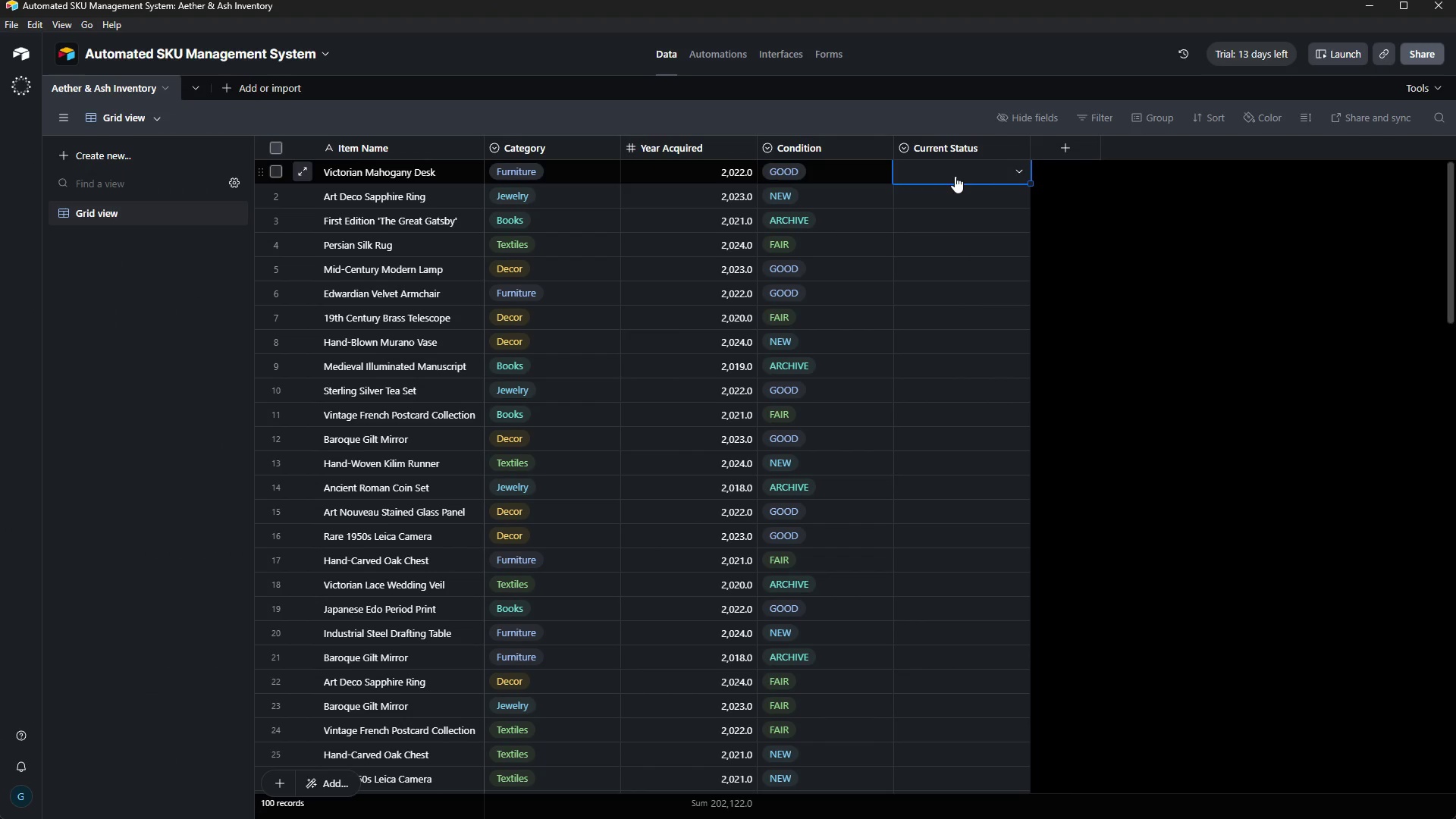 
key(Control+V)
 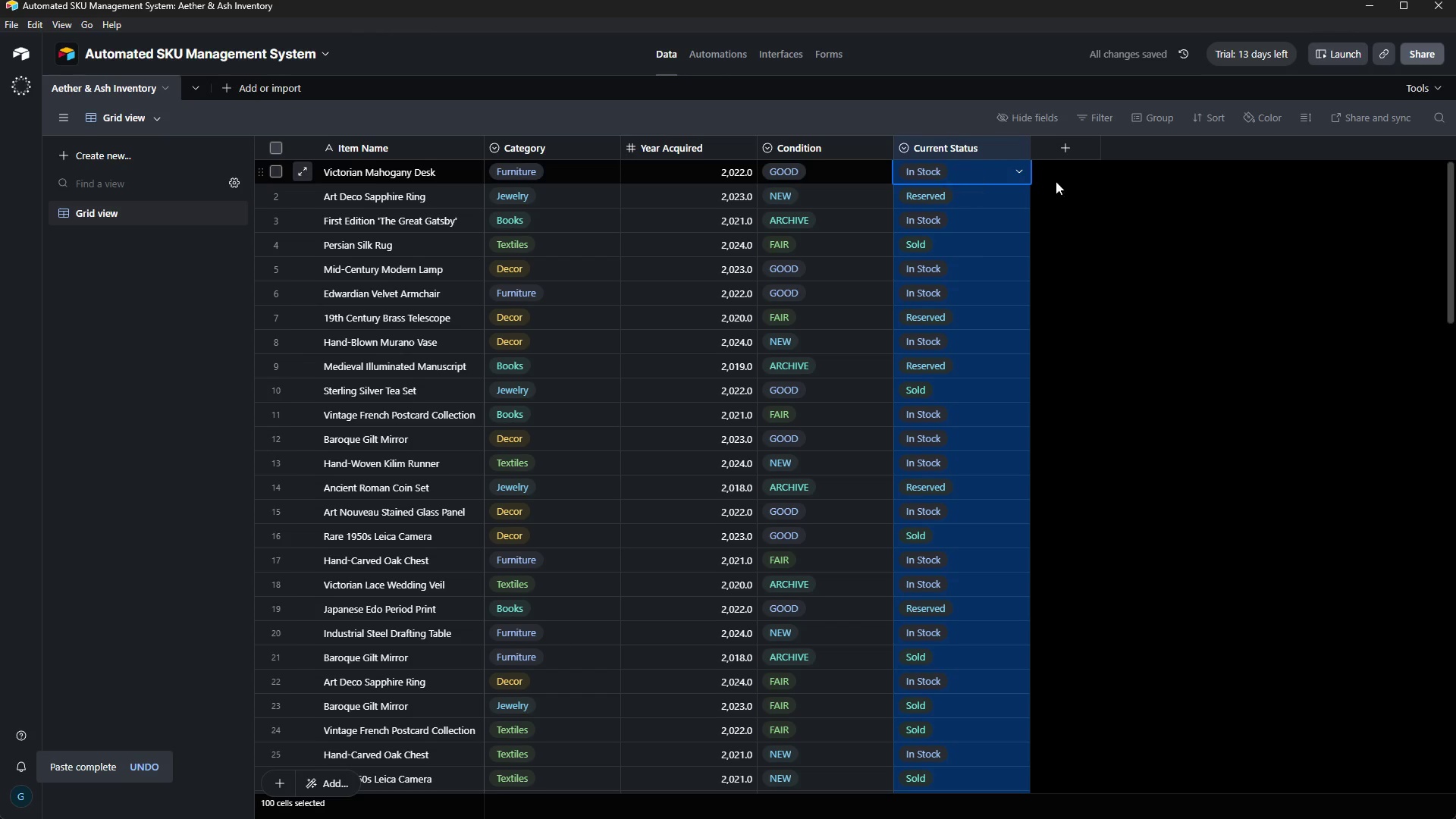 
left_click([1107, 225])
 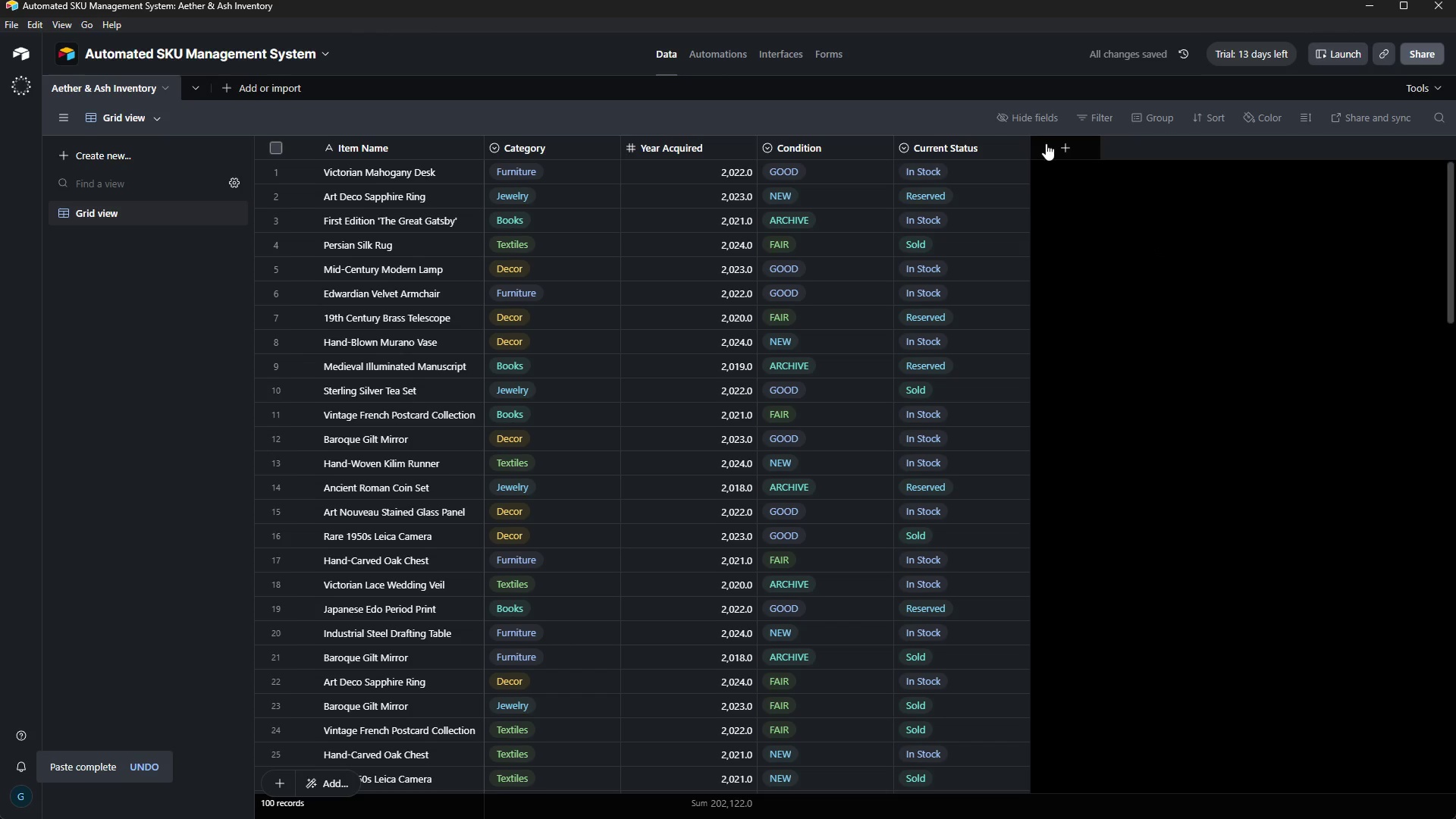 
left_click([1068, 151])
 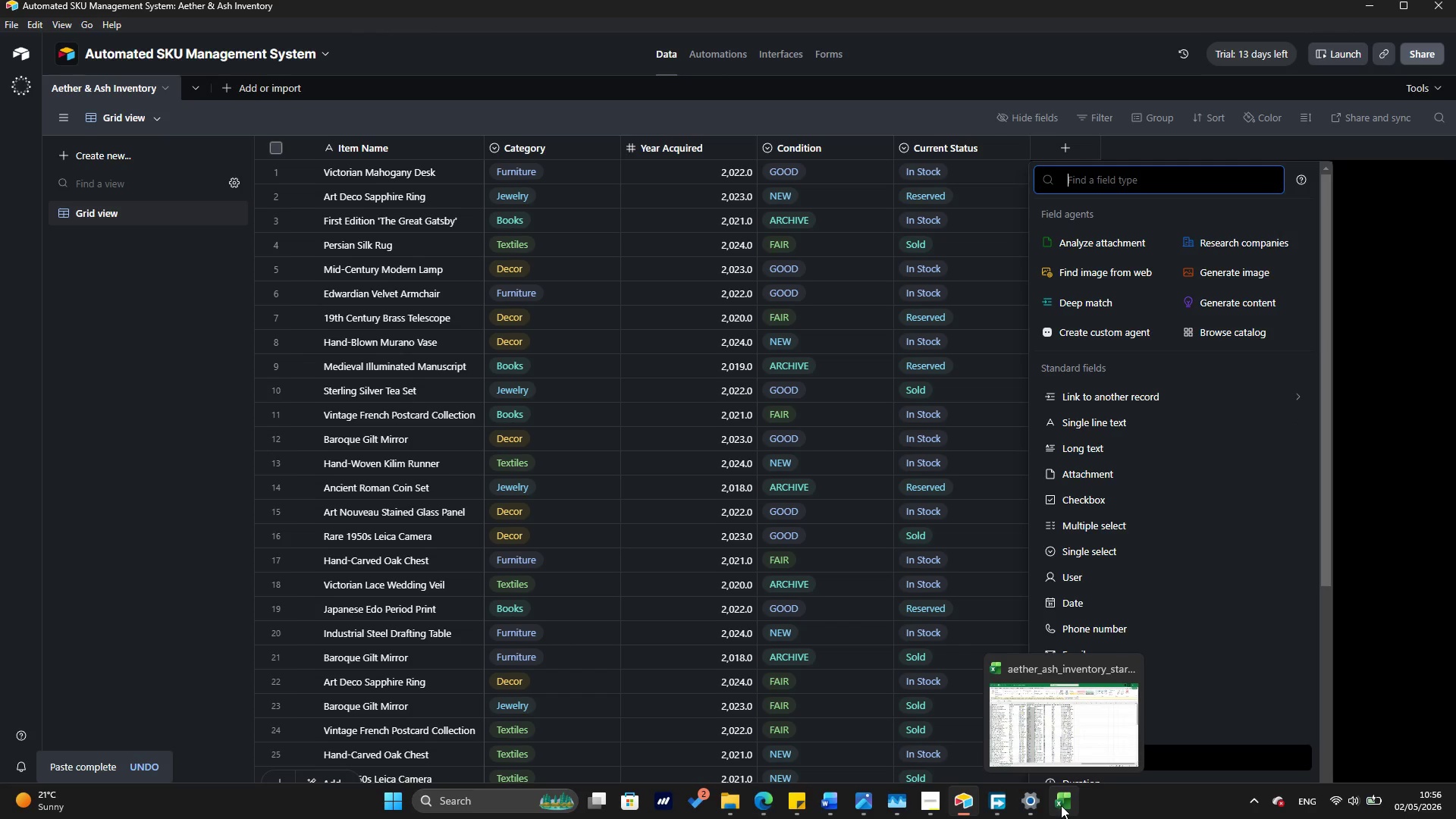 
left_click([1025, 723])
 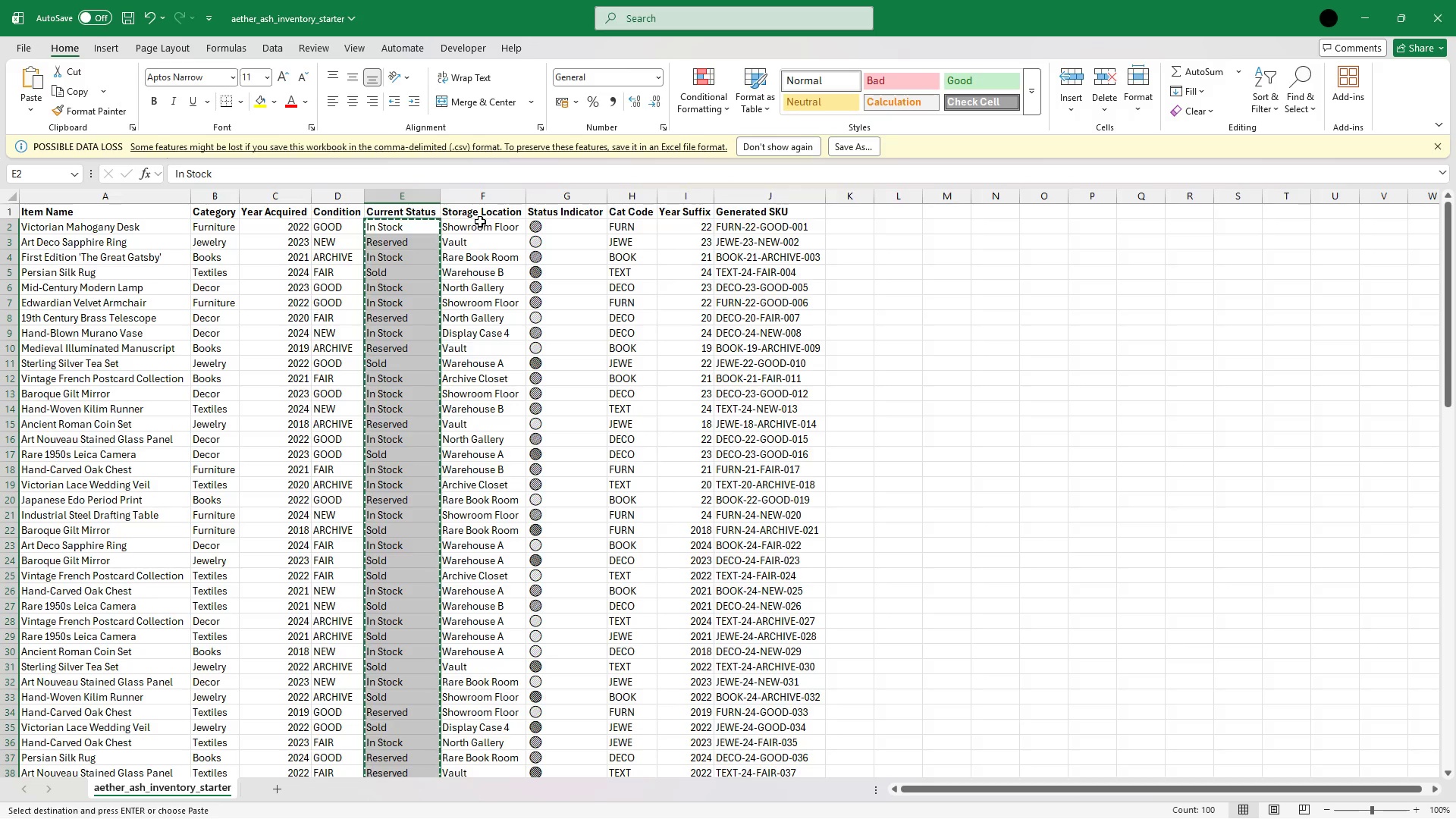 
left_click([488, 212])
 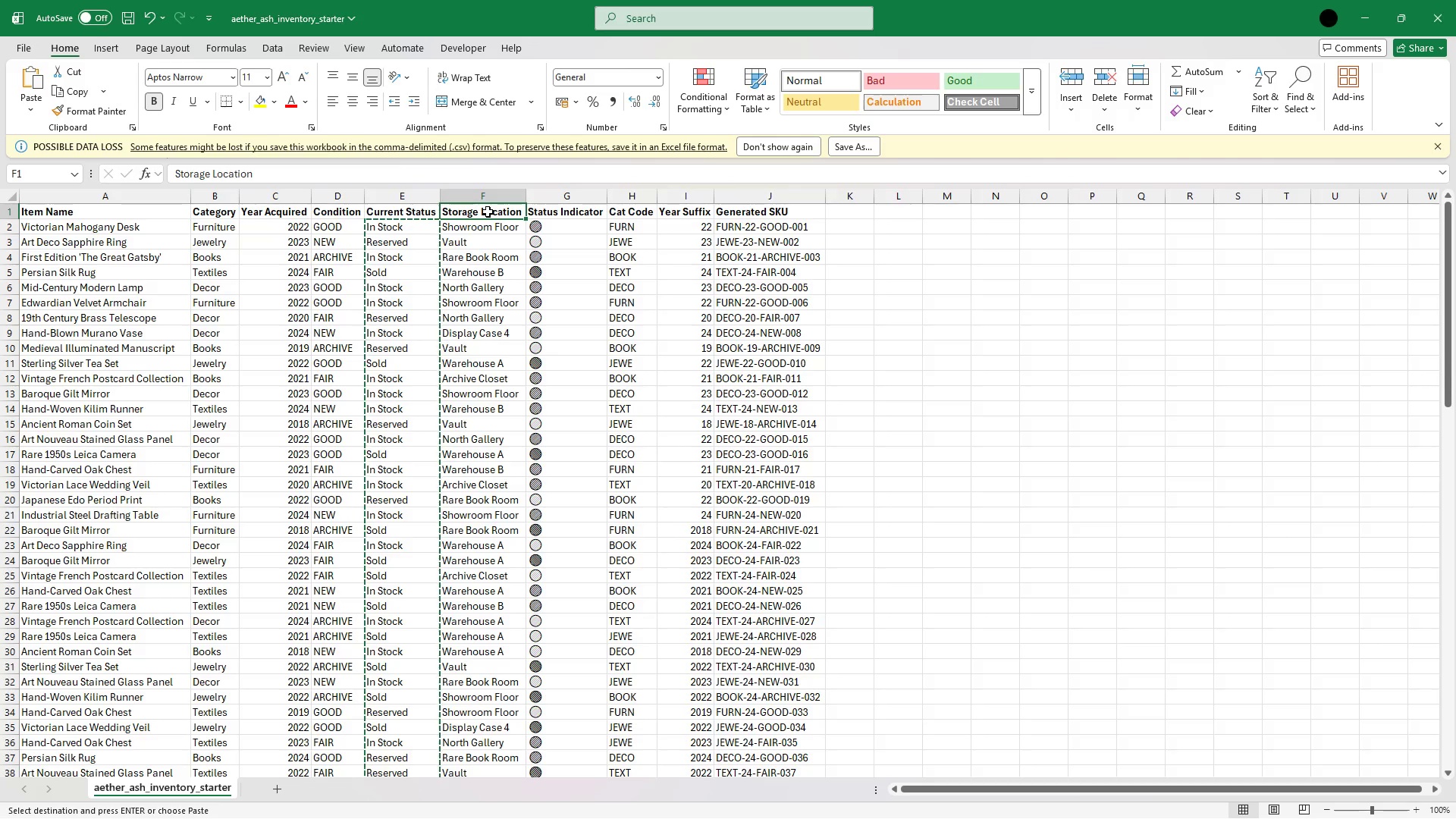 
key(Control+C)
 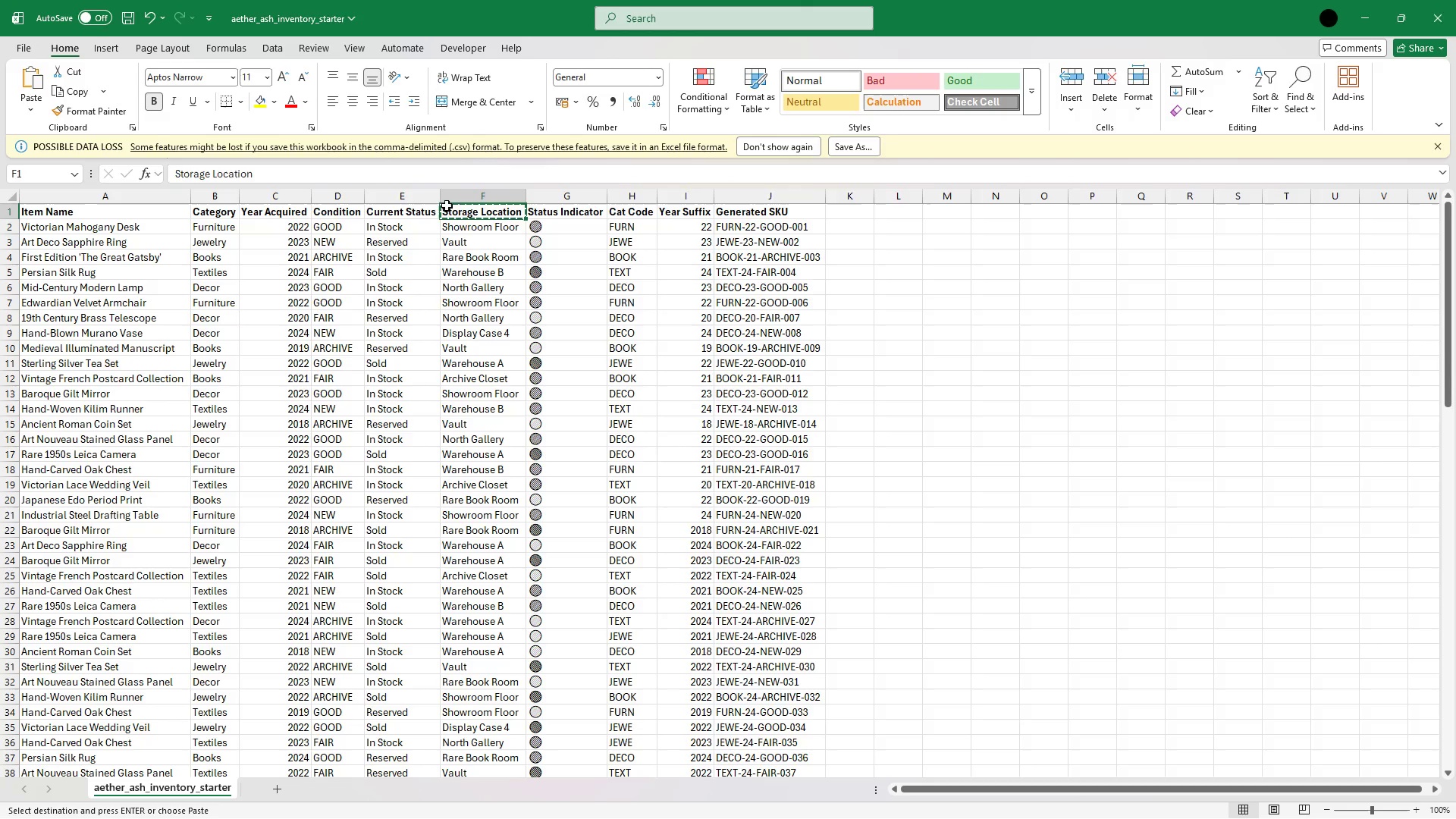 
wait(43.16)
 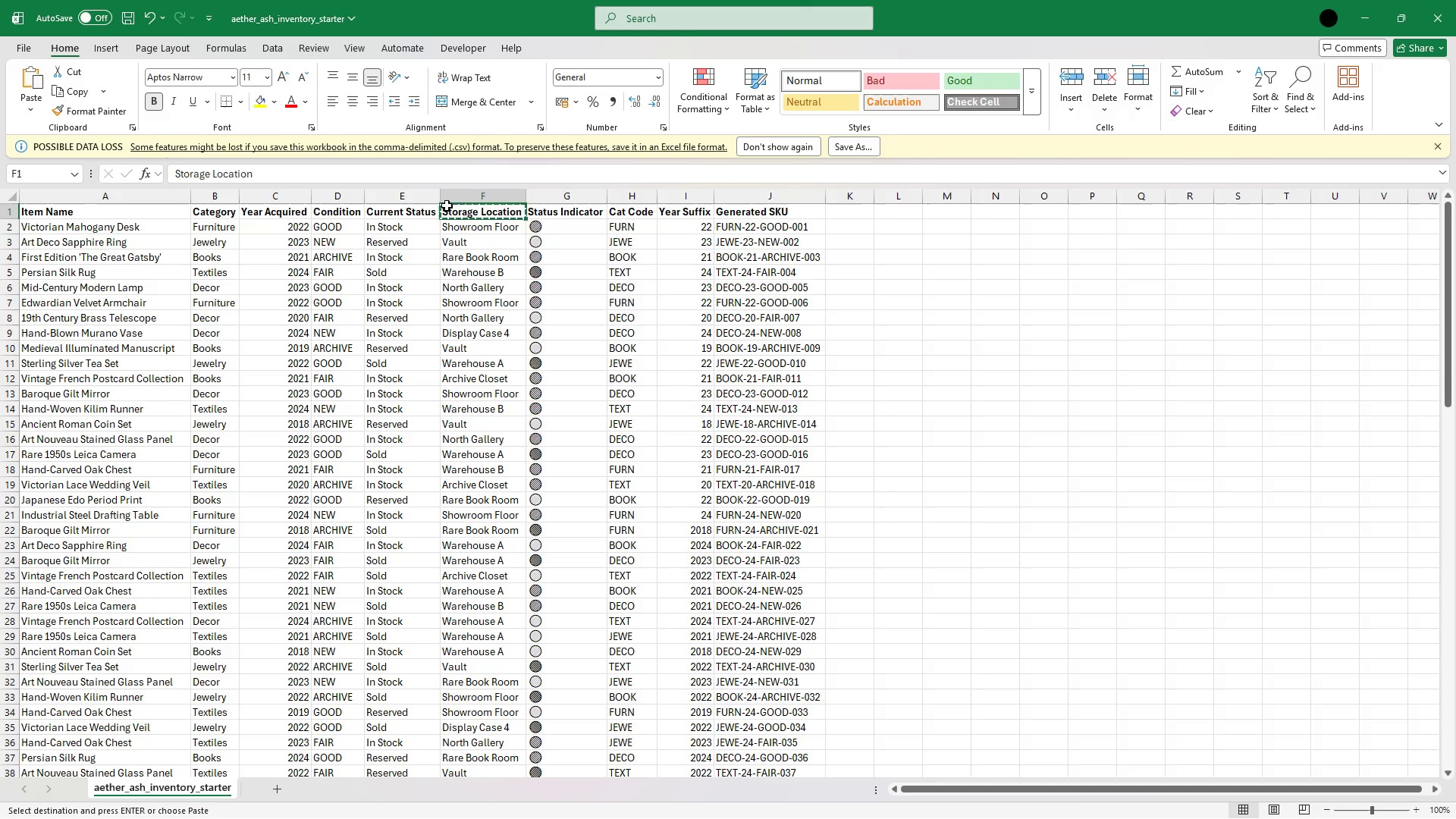 
mouse_move([1072, 813])
 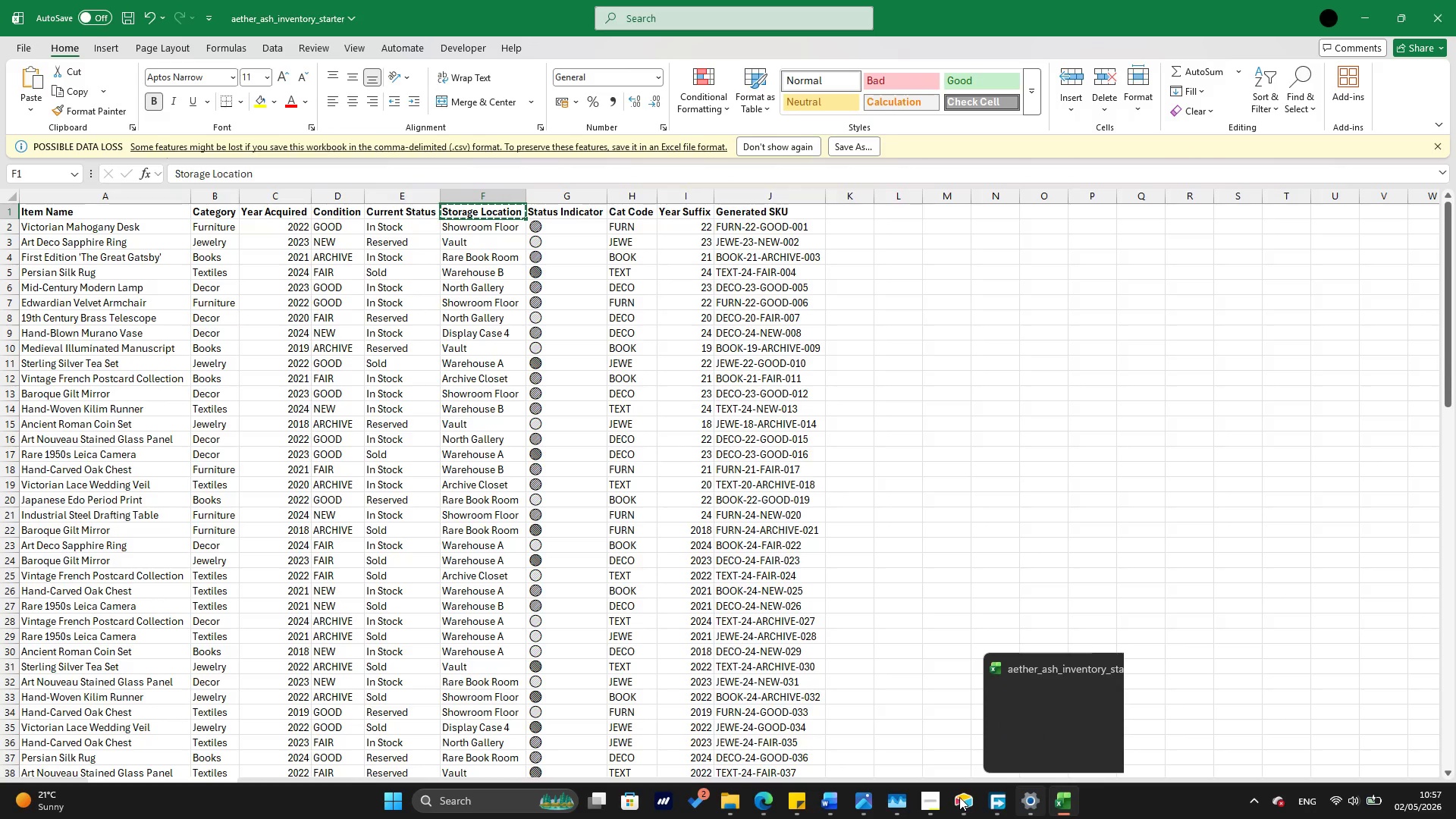 
left_click([955, 797])
 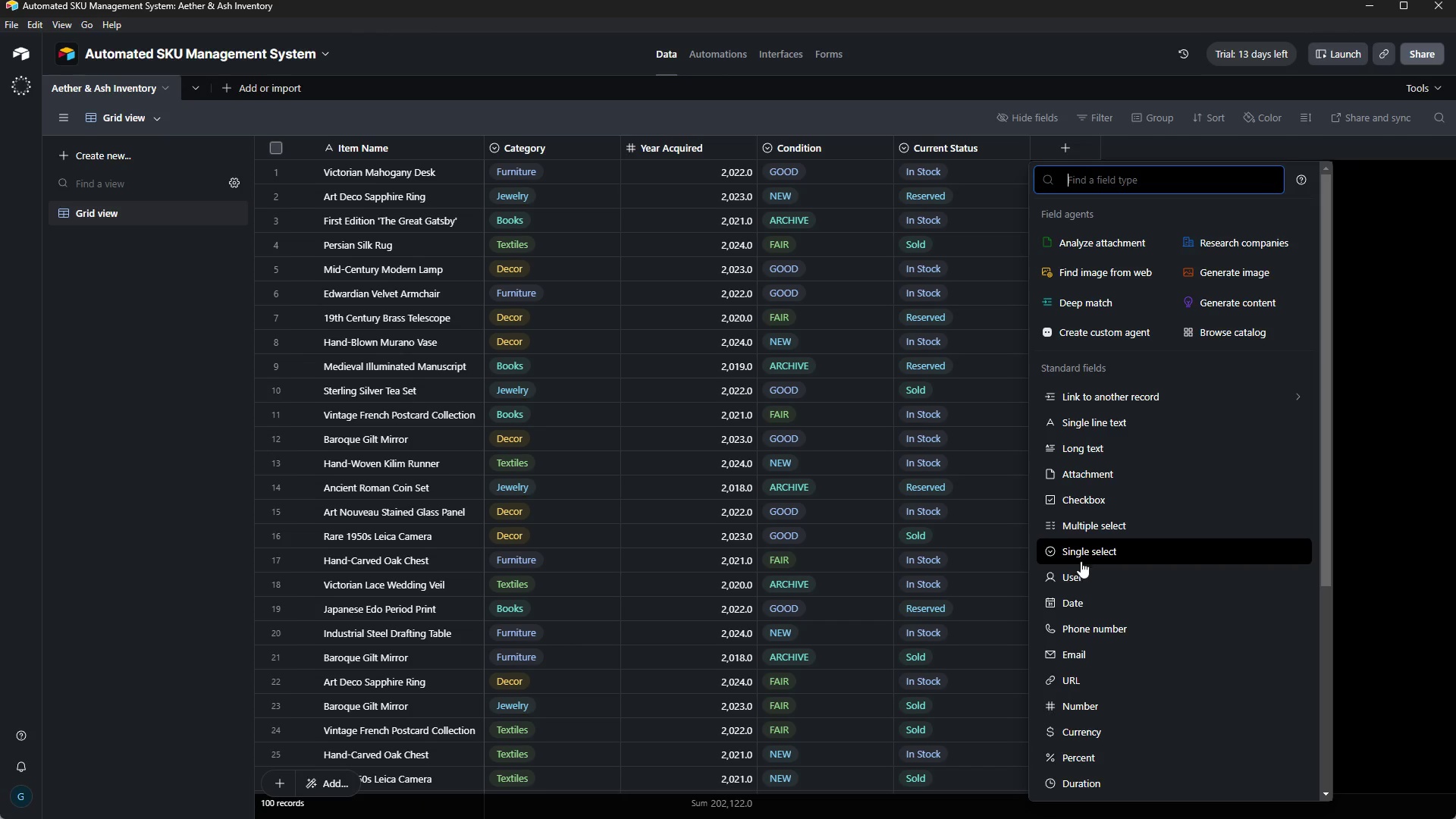 
left_click([1097, 560])
 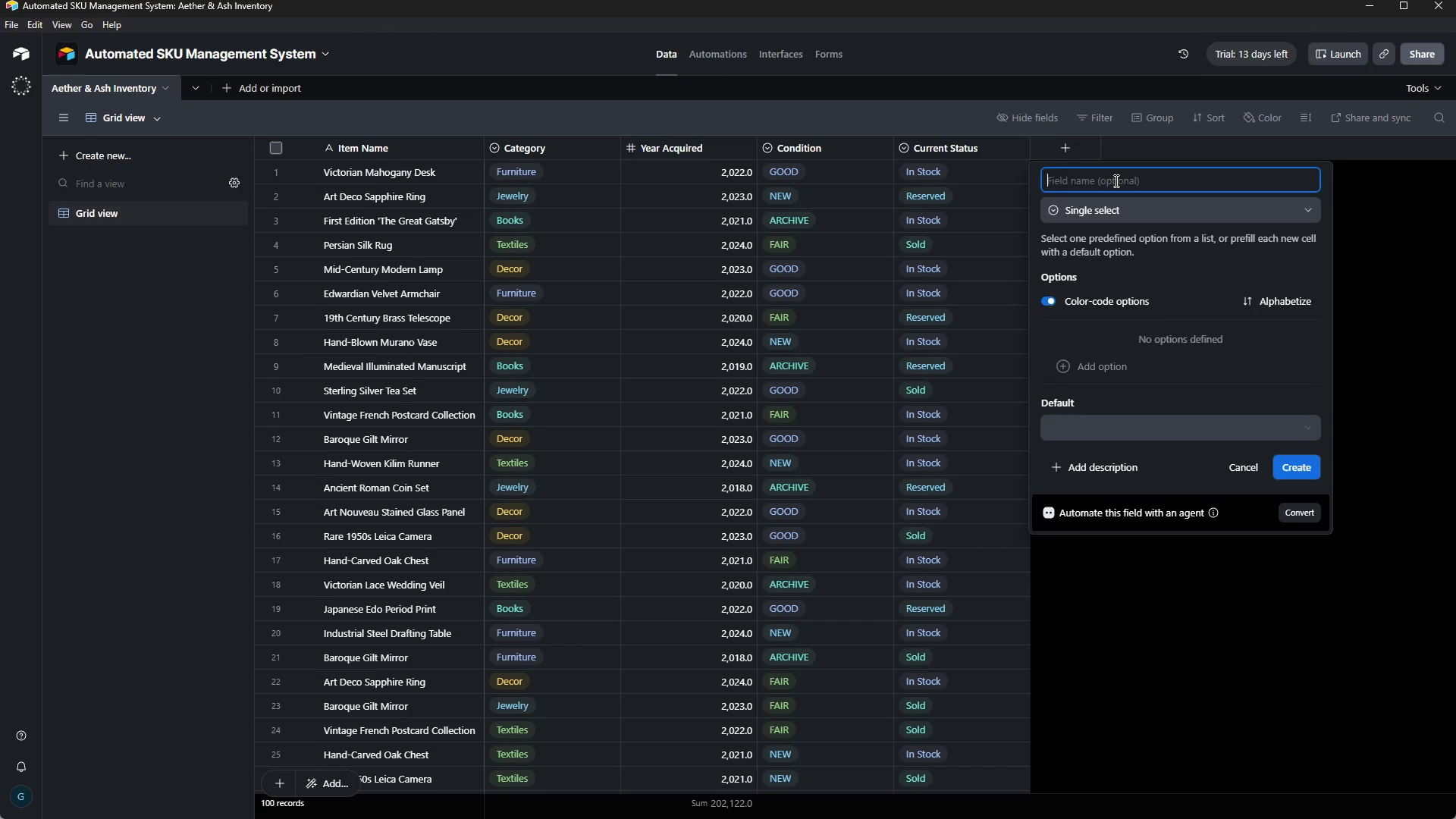 
key(Control+V)
 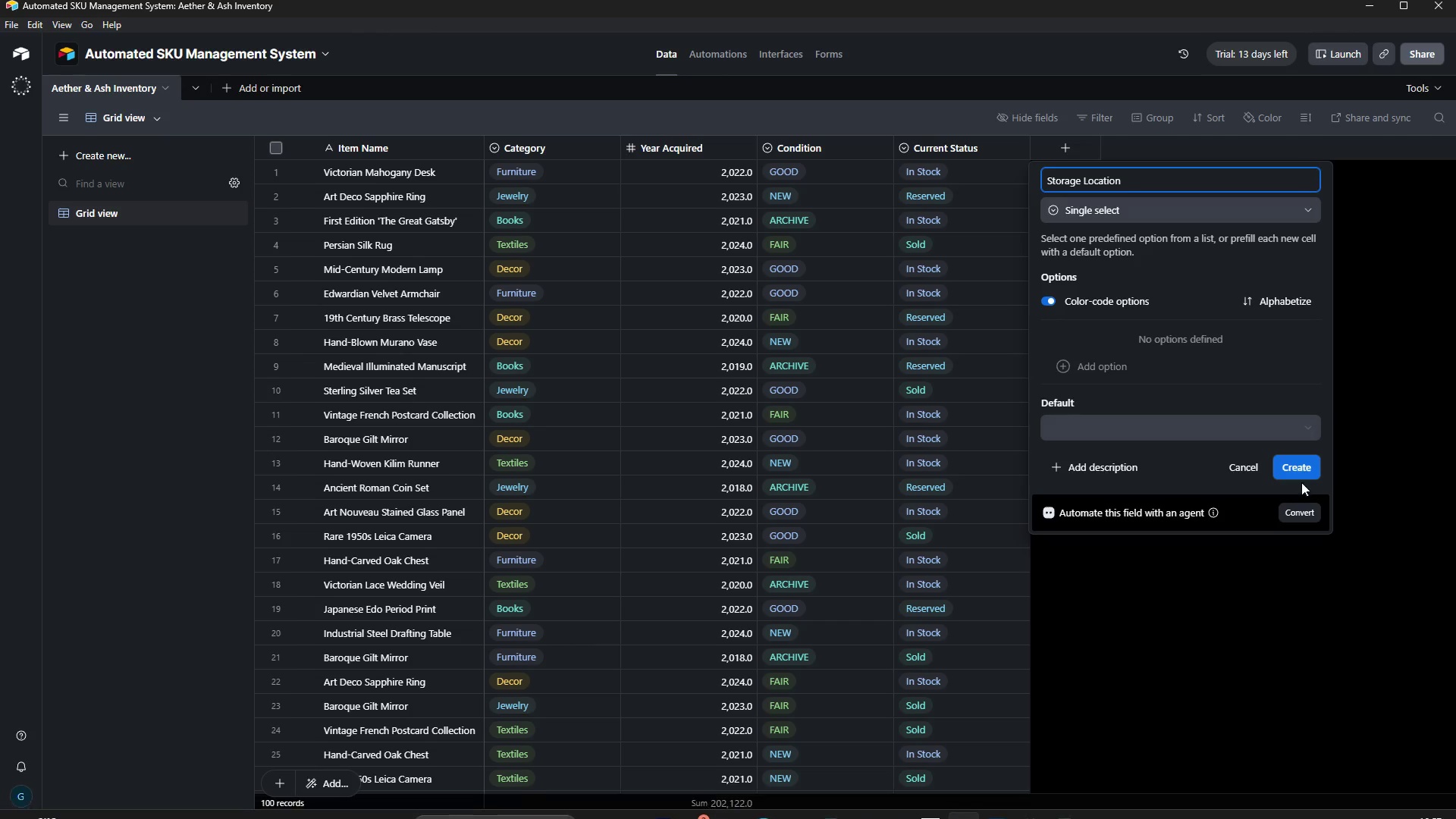 
left_click([1307, 457])
 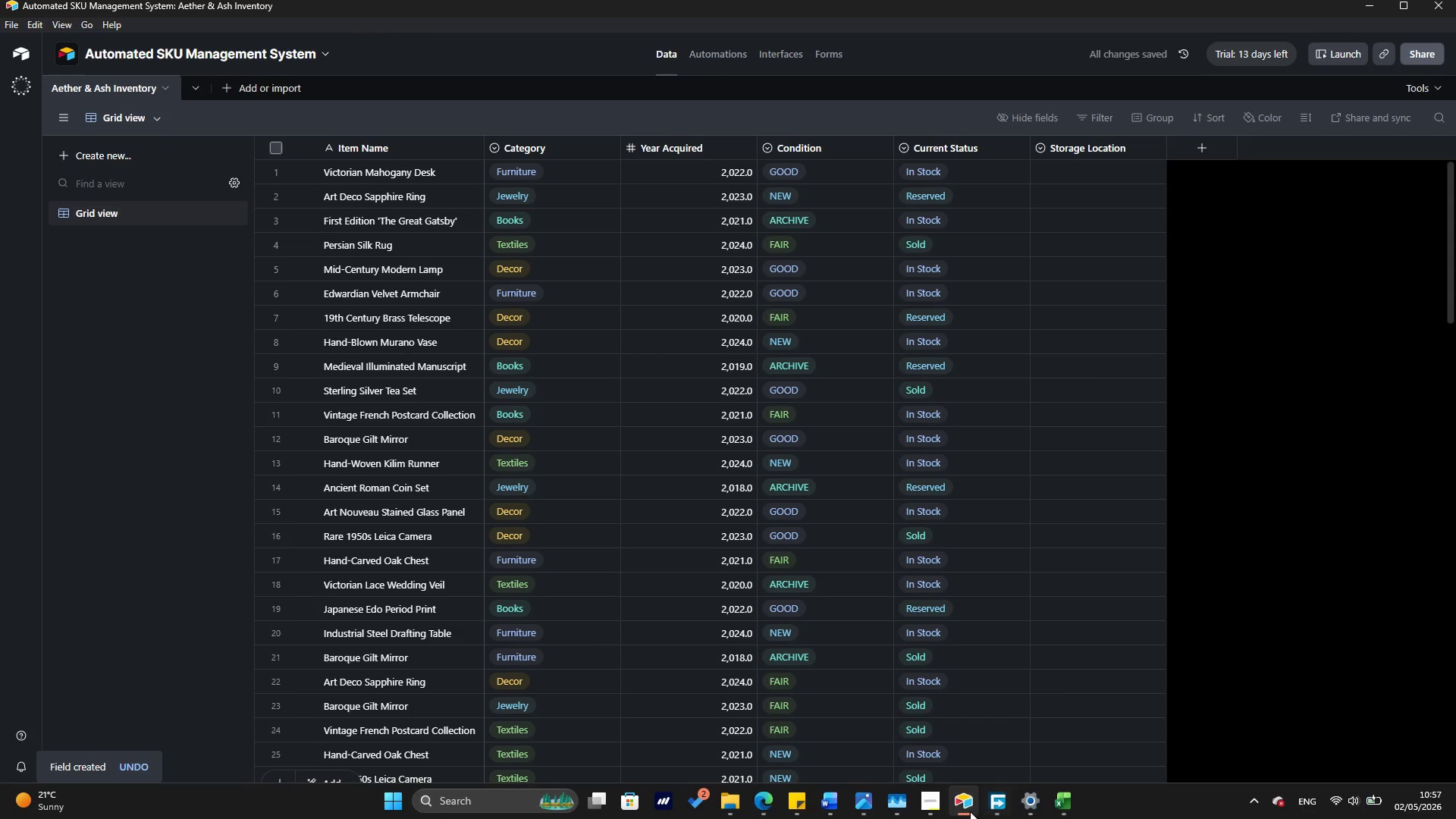 
left_click([1051, 806])
 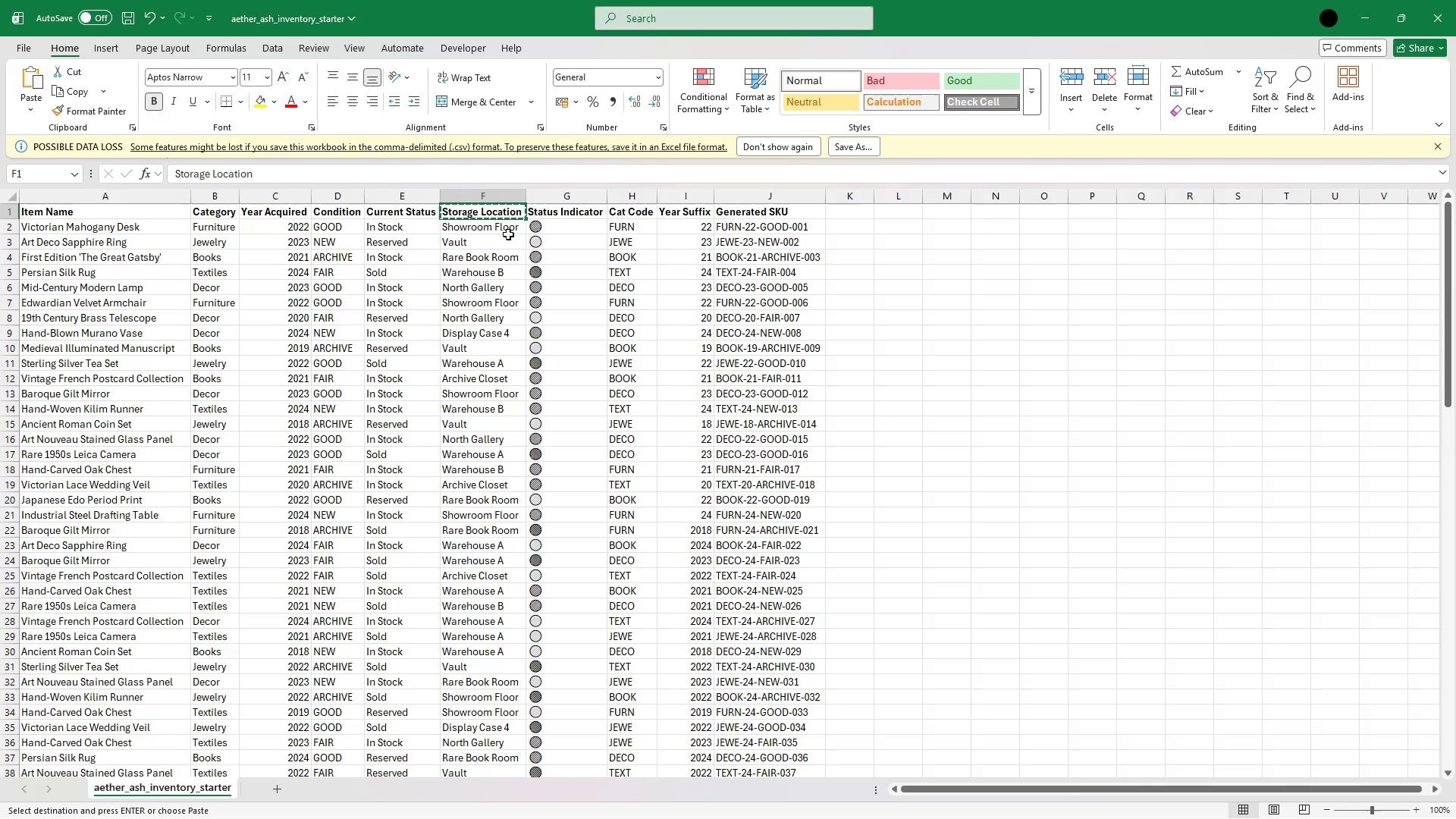 
left_click([506, 227])
 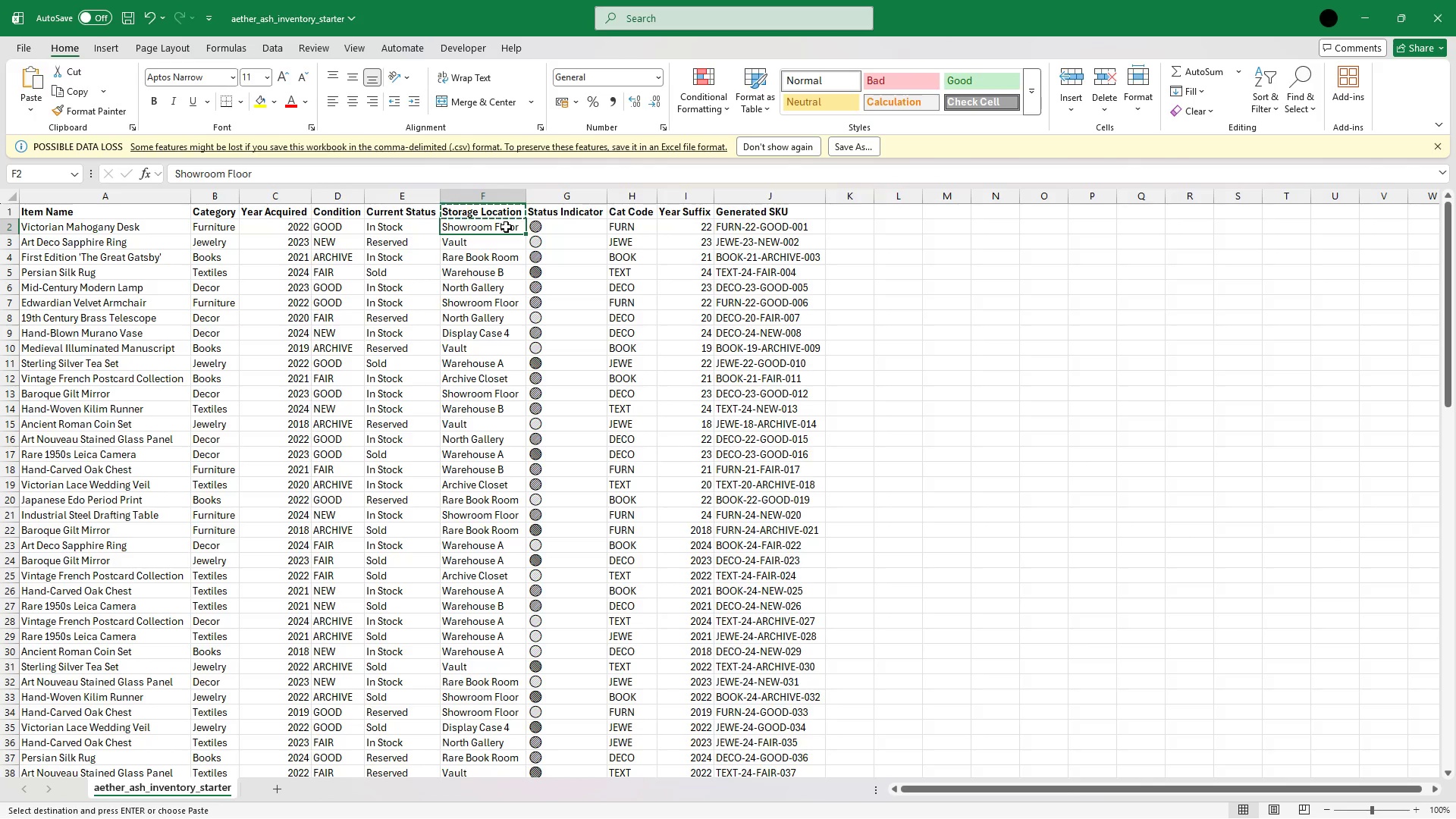 
key(Escape)
 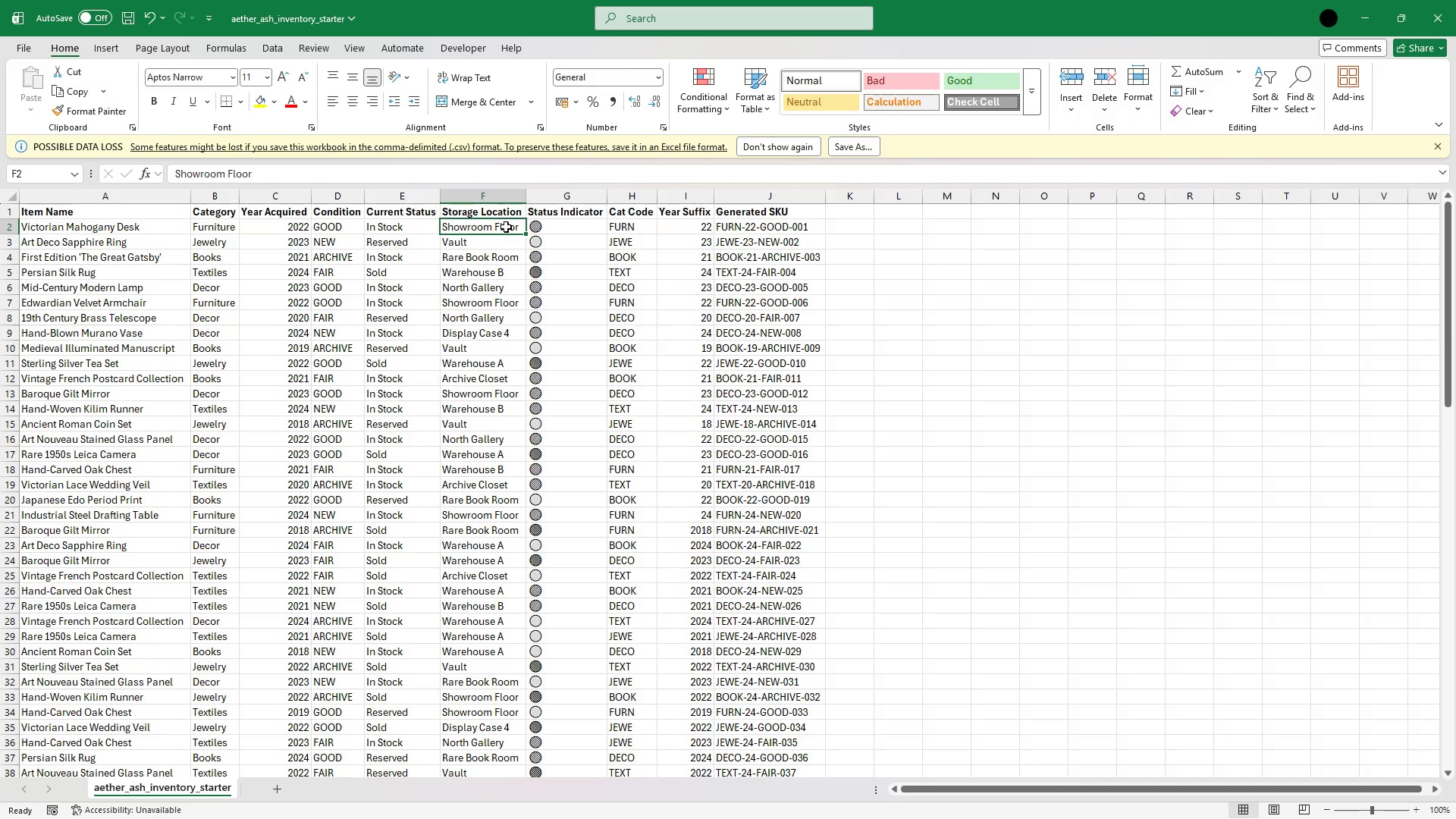 
hold_key(key=ShiftRight, duration=19.02)
 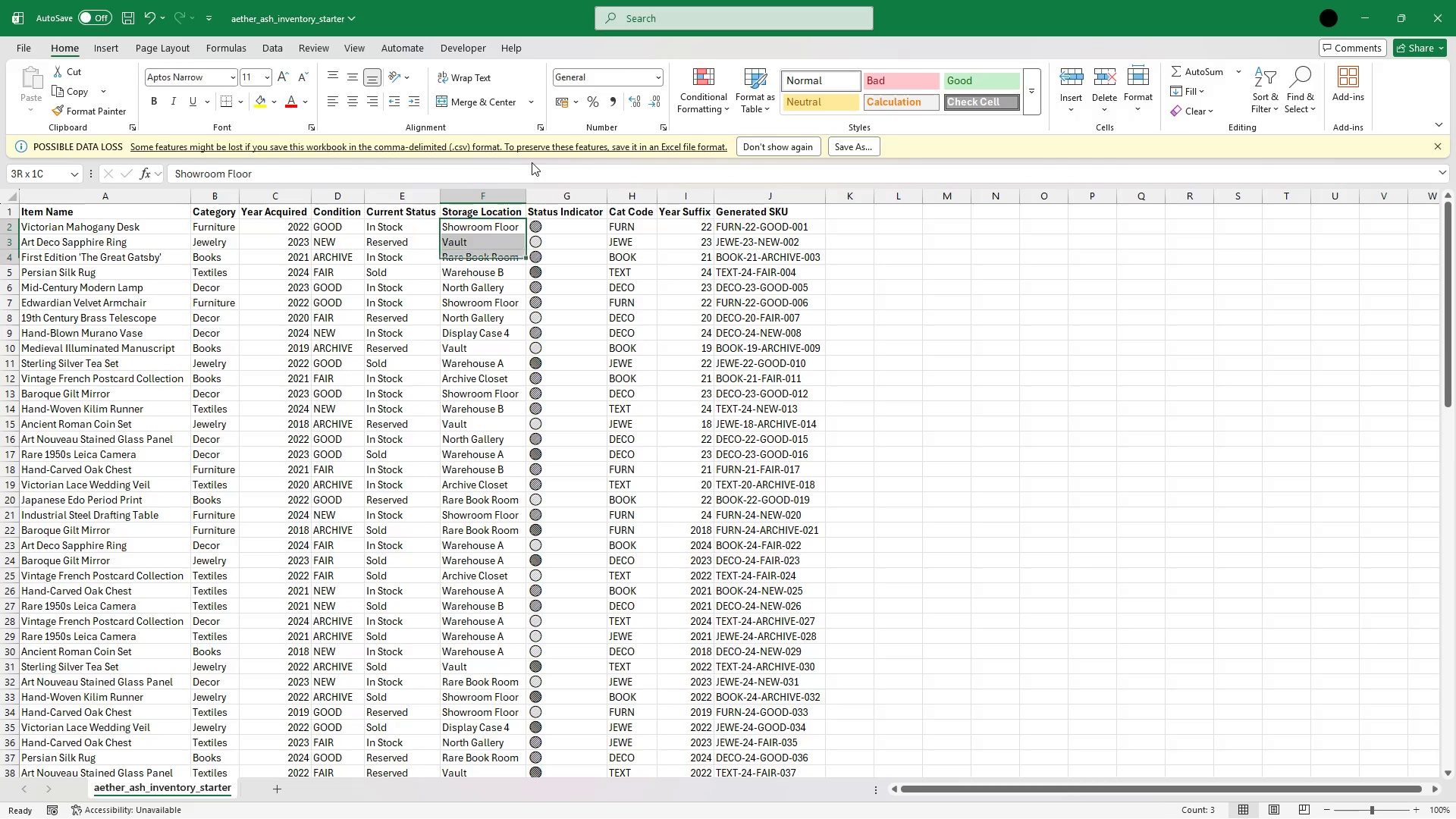 
key(Shift+ArrowDown)
 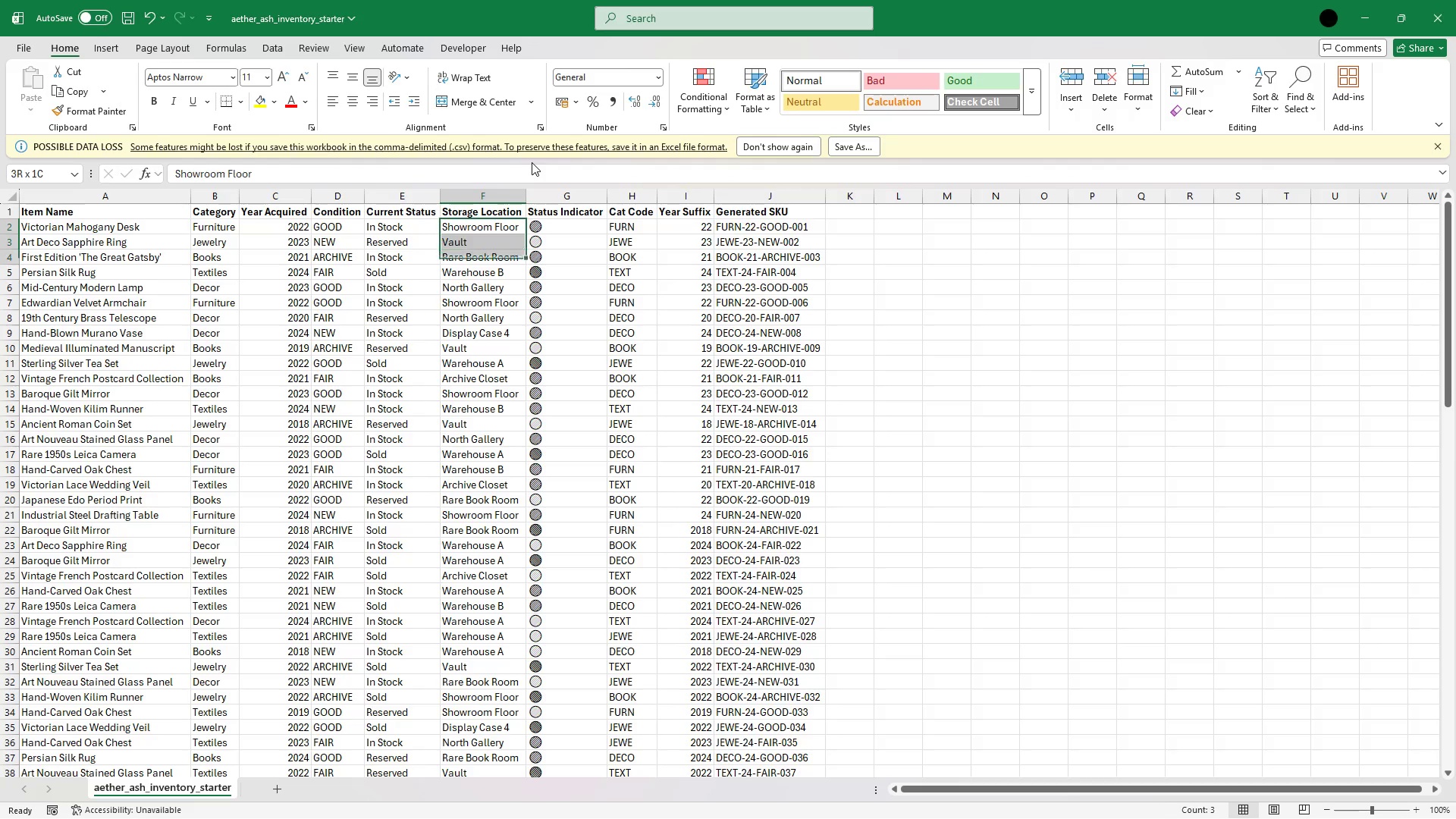 
key(Shift+ArrowDown)
 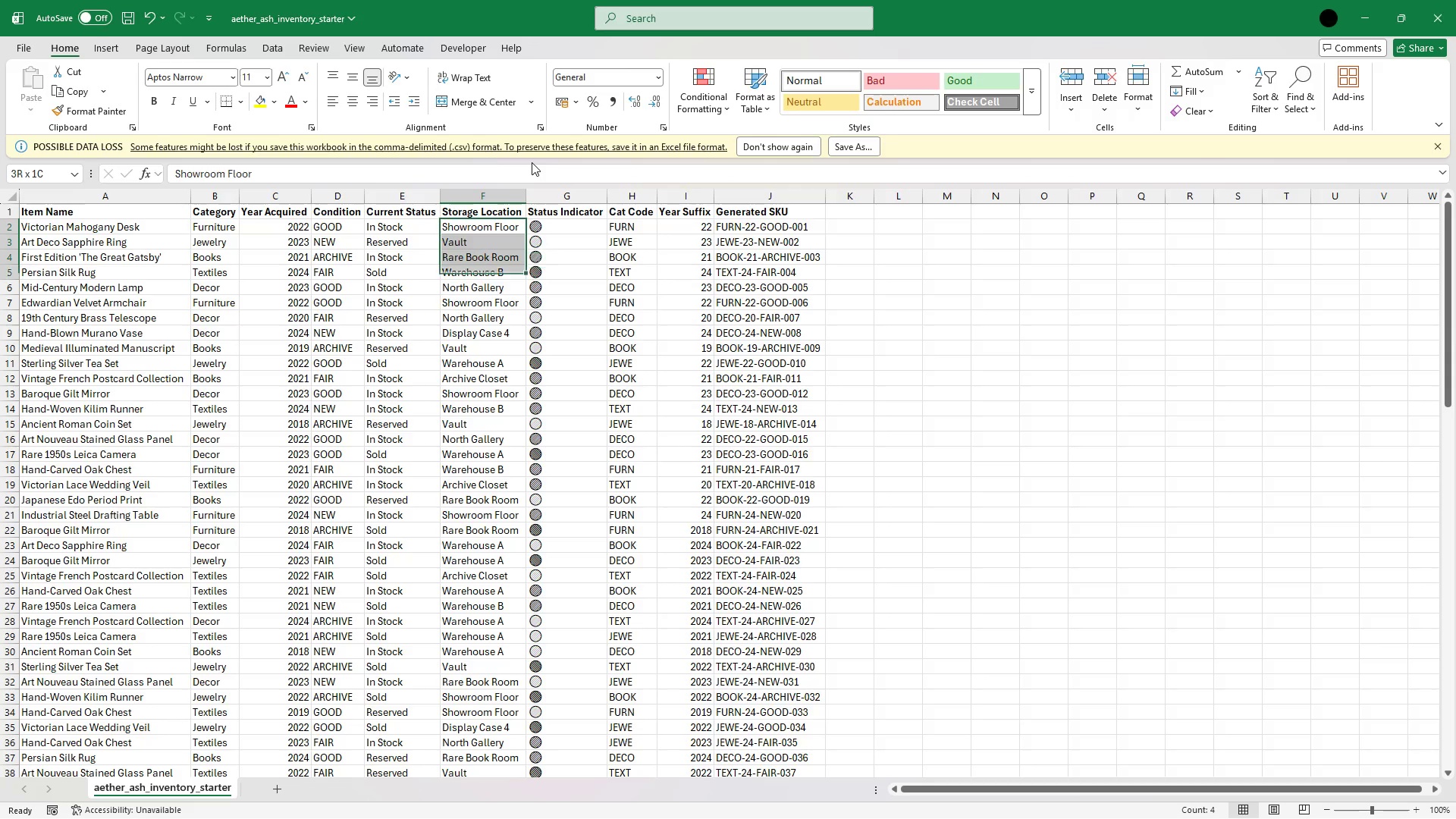 
key(Shift+ArrowDown)
 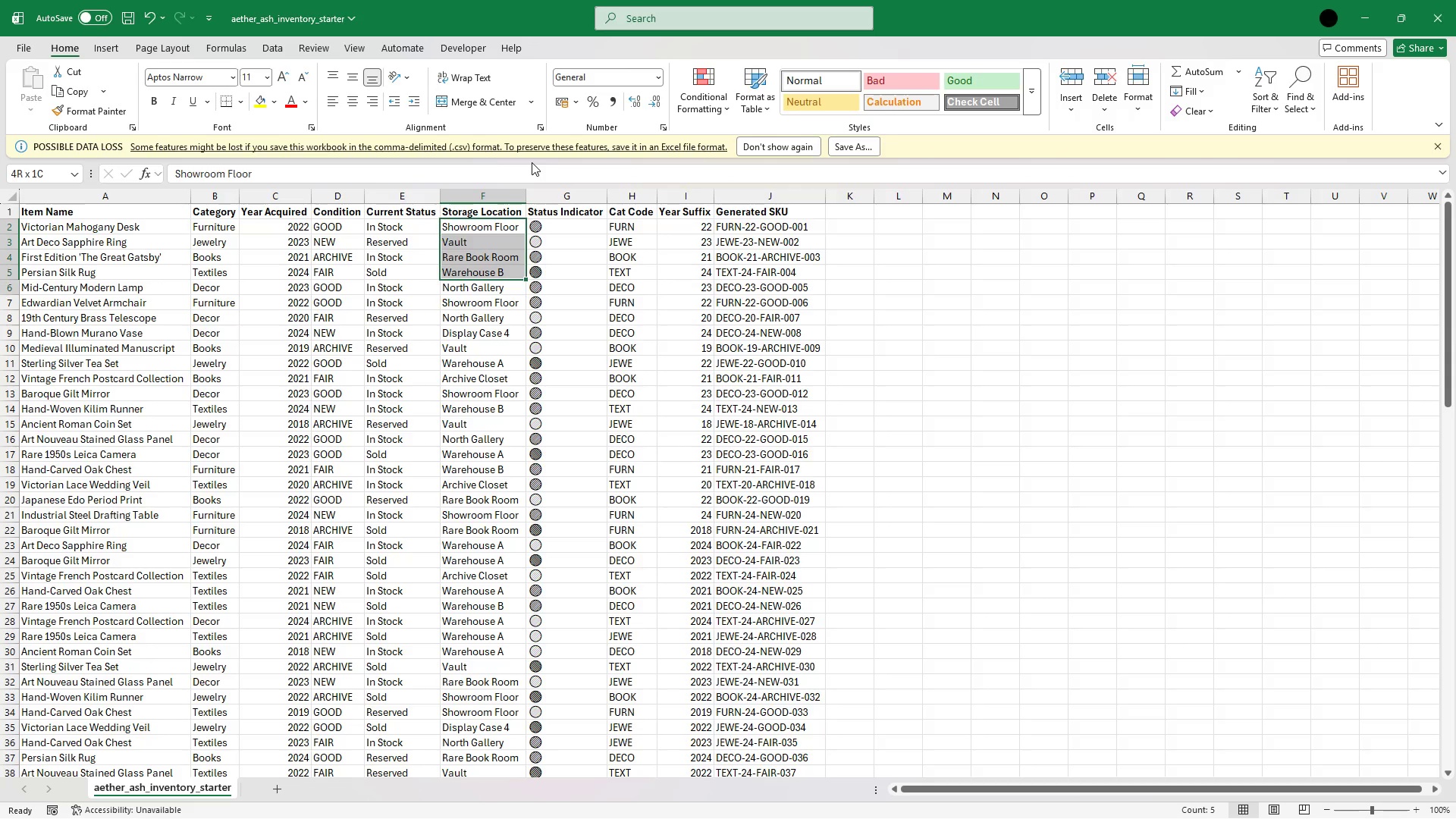 
key(Shift+ArrowDown)
 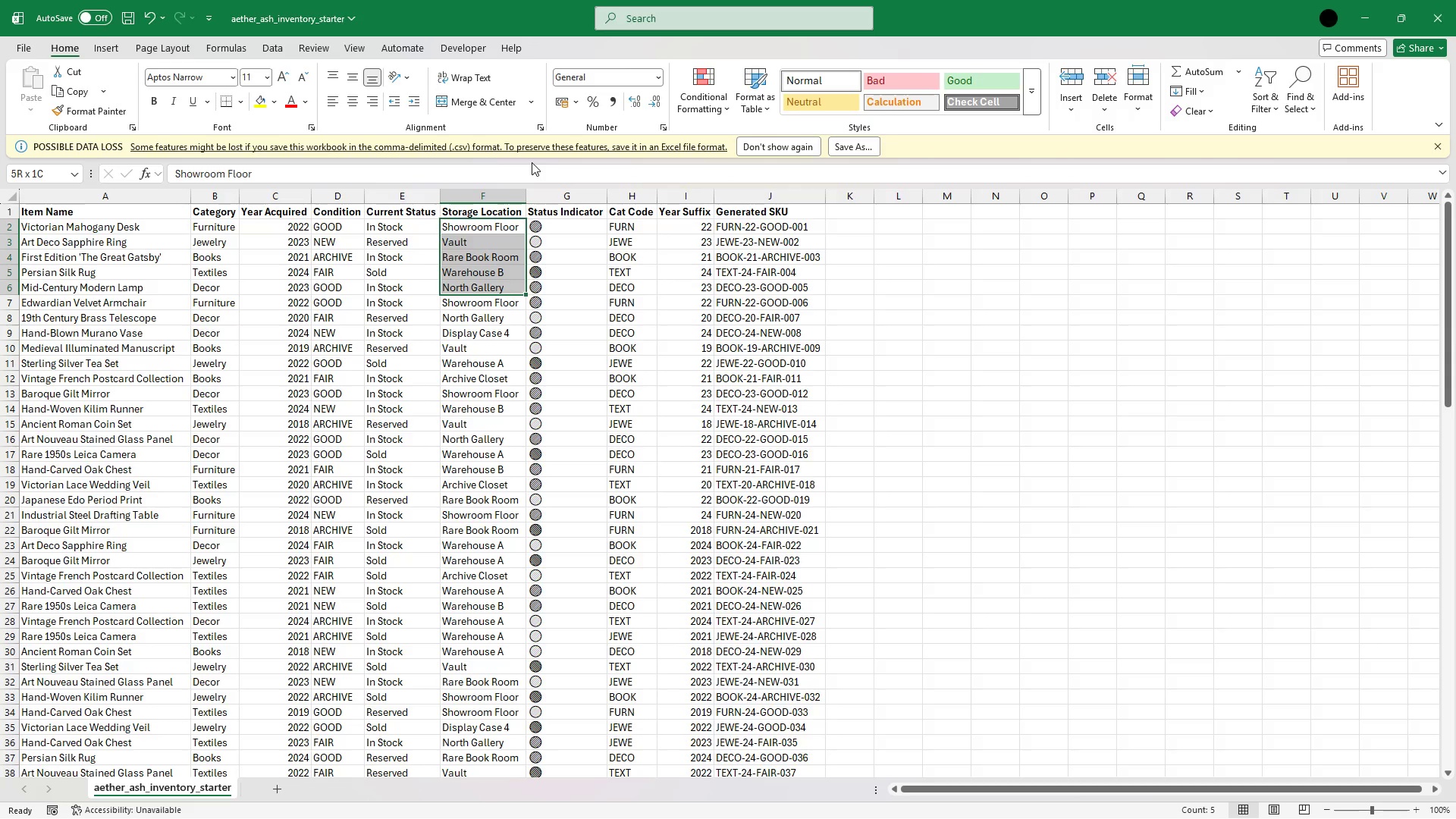 
key(Shift+ArrowDown)
 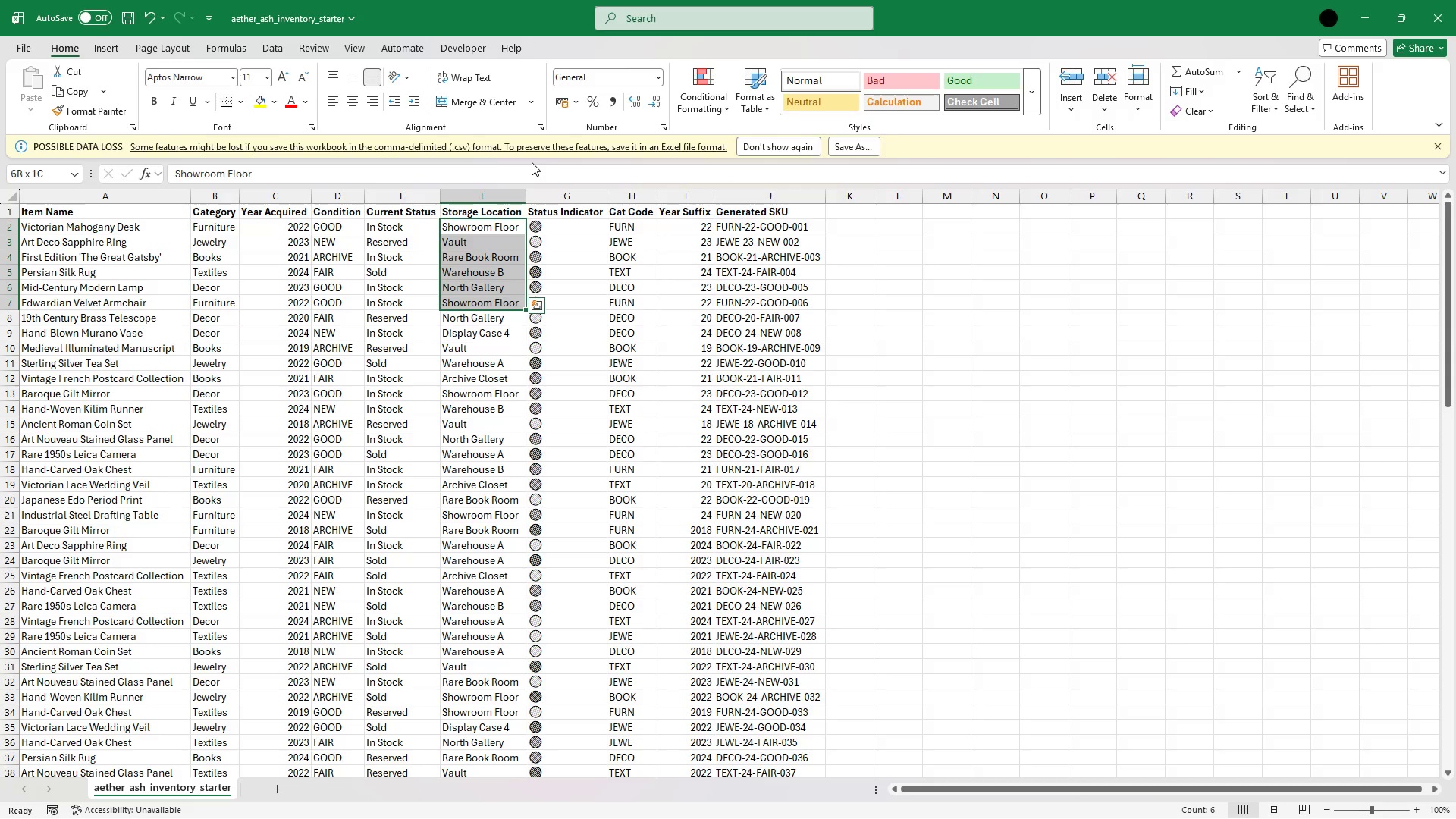 
key(Shift+ArrowDown)
 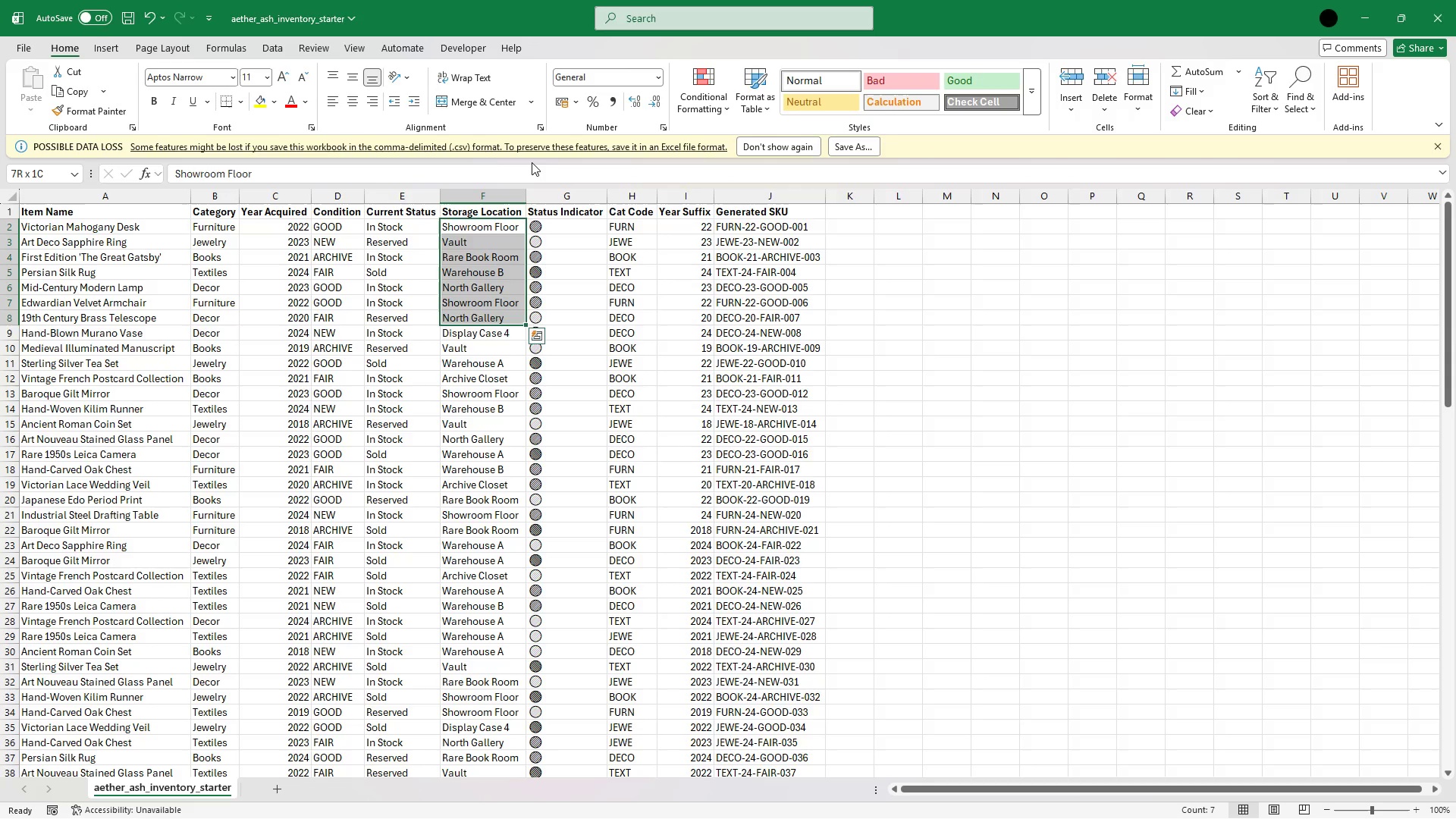 
key(Shift+ArrowDown)
 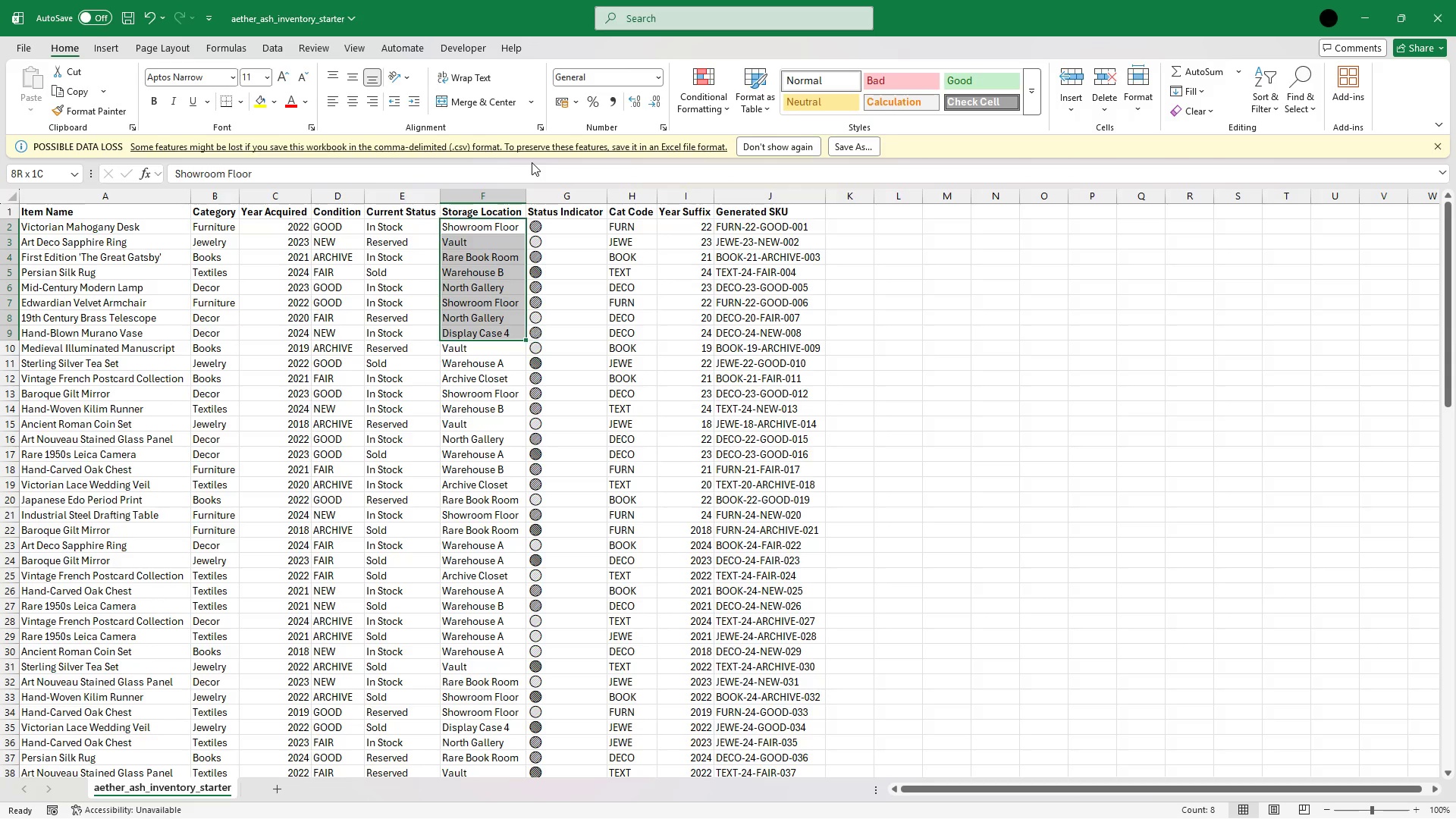 
key(Shift+ArrowDown)
 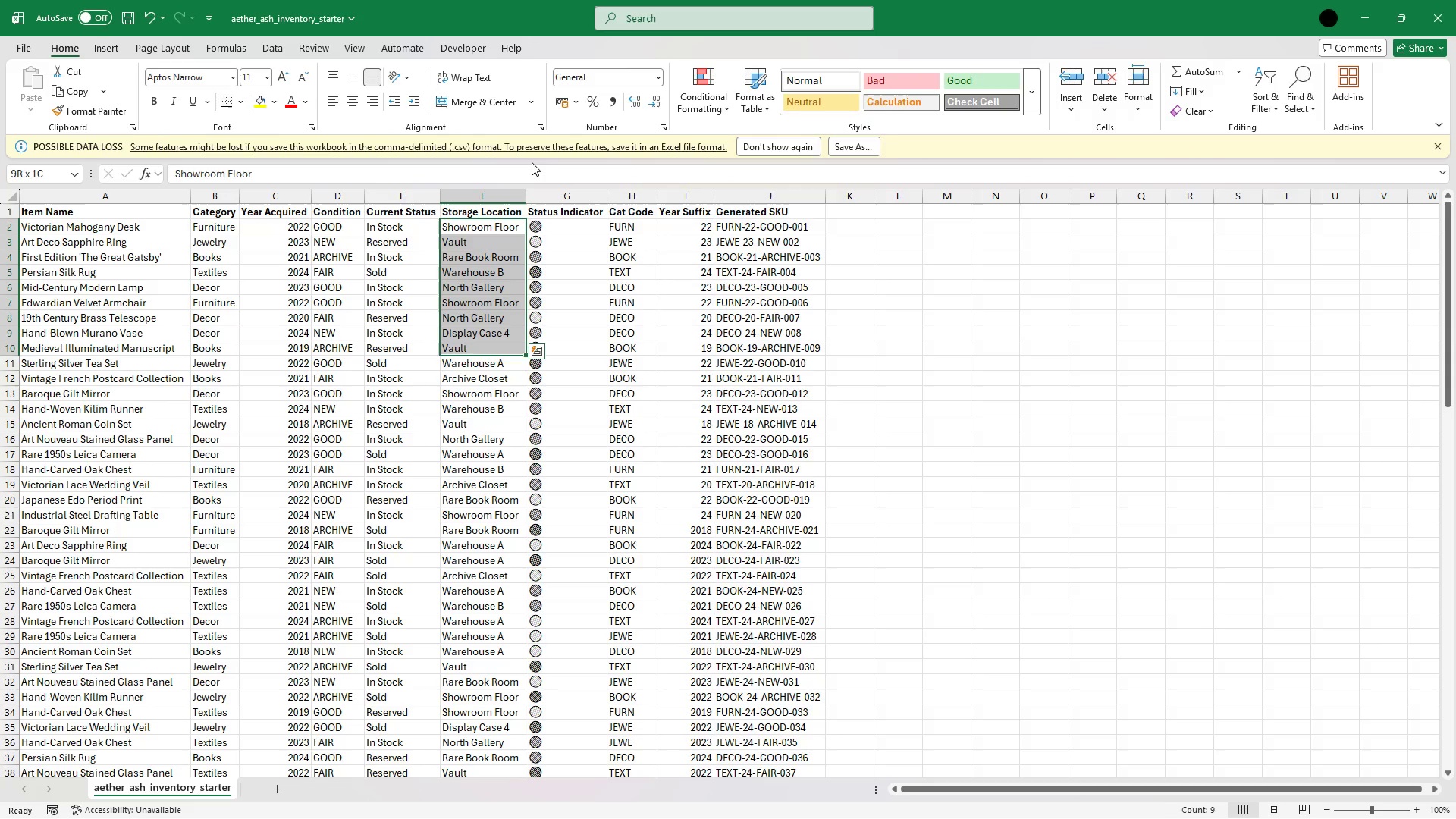 
key(Shift+ArrowDown)
 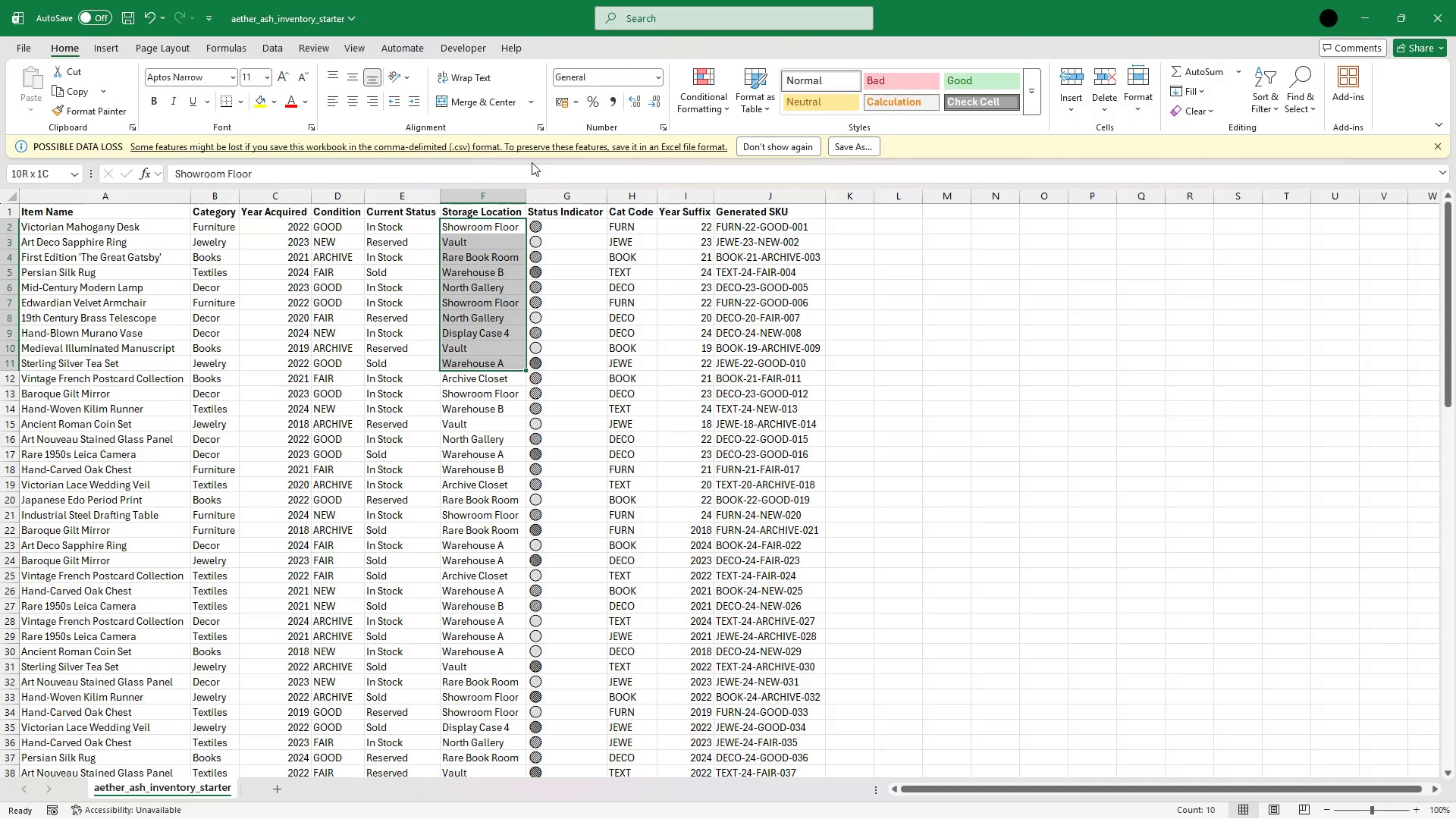 
key(Shift+ArrowDown)
 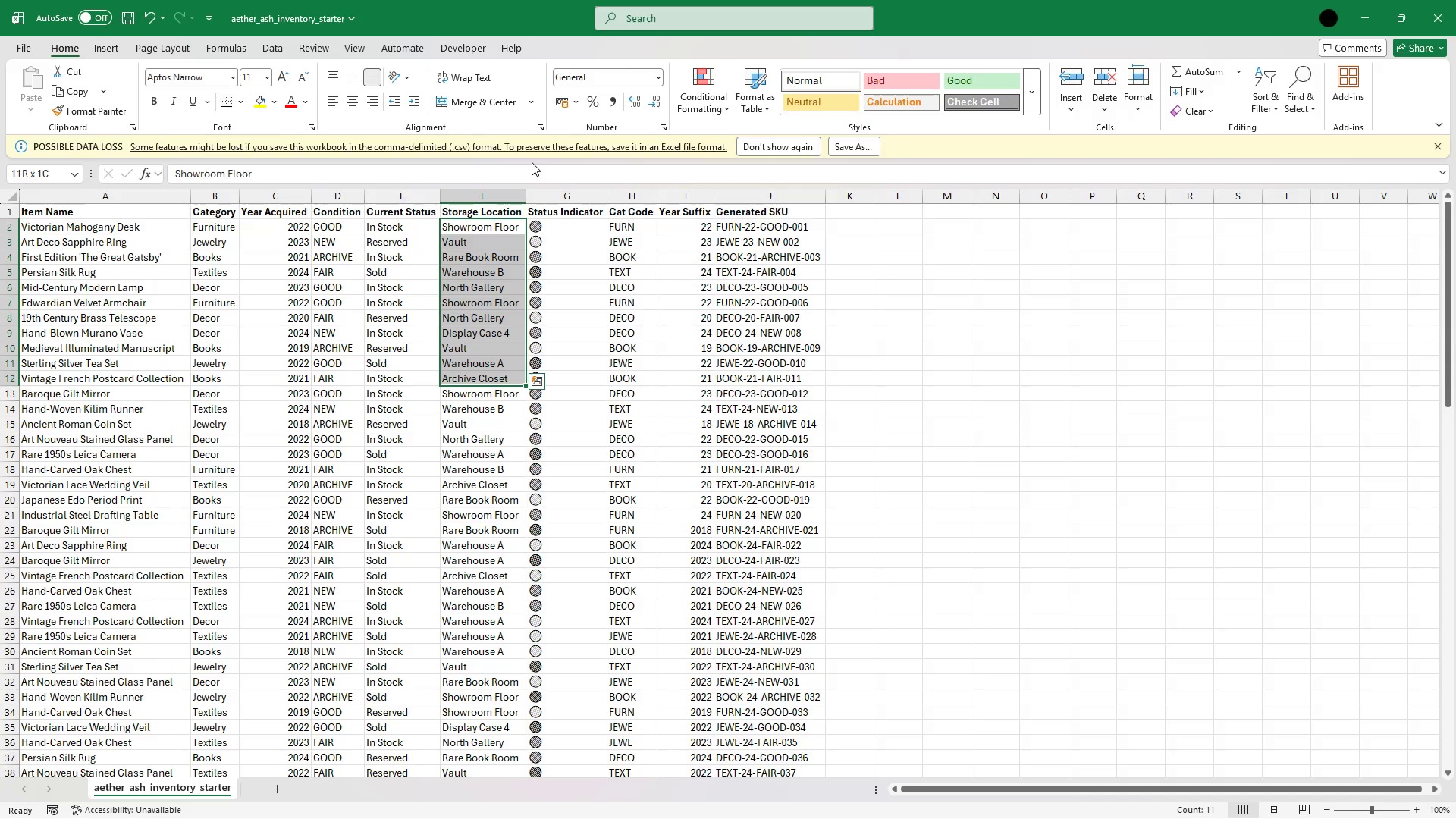 
key(Shift+ArrowDown)
 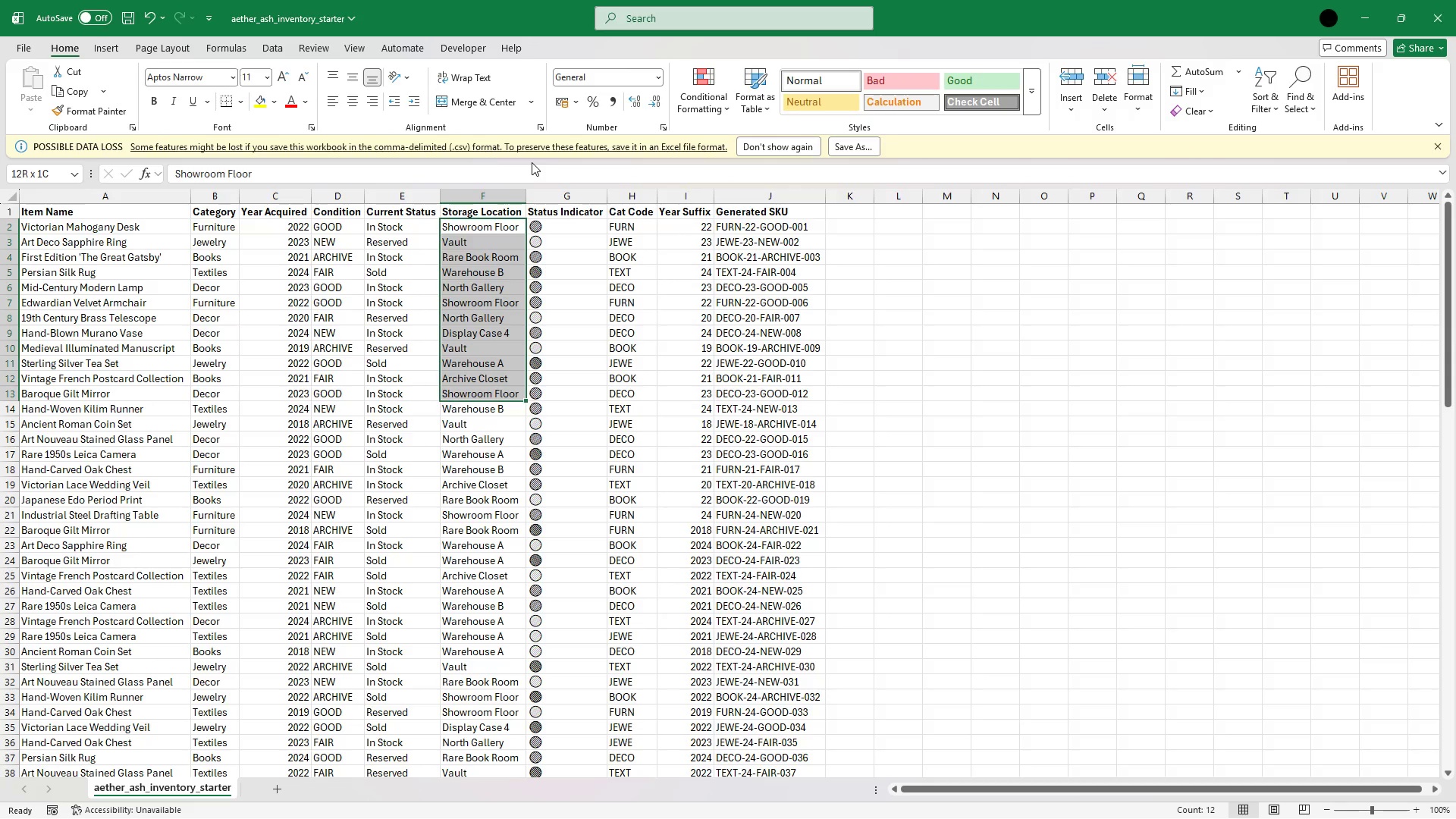 
key(Shift+ArrowDown)
 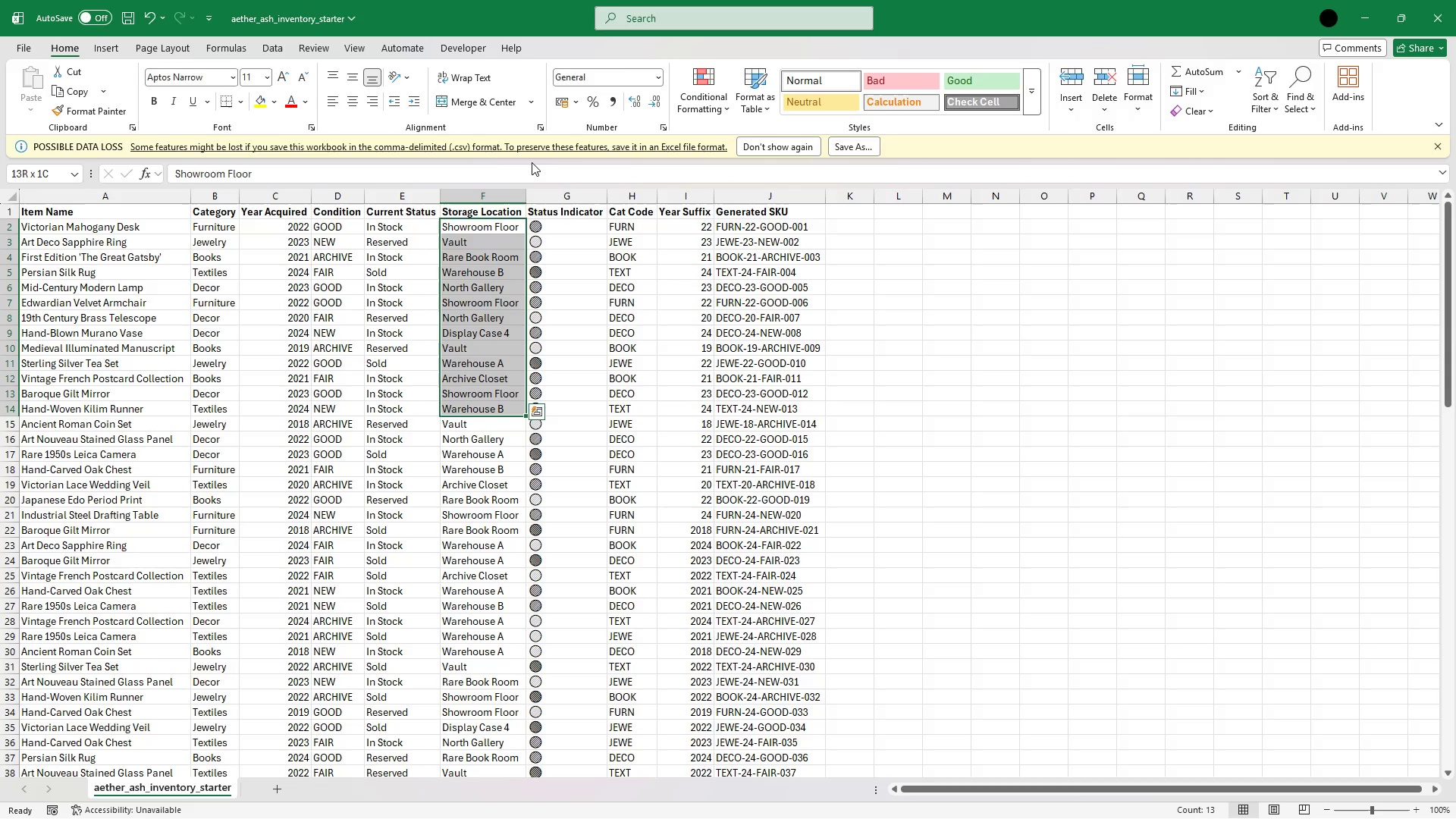 
key(Shift+ArrowDown)
 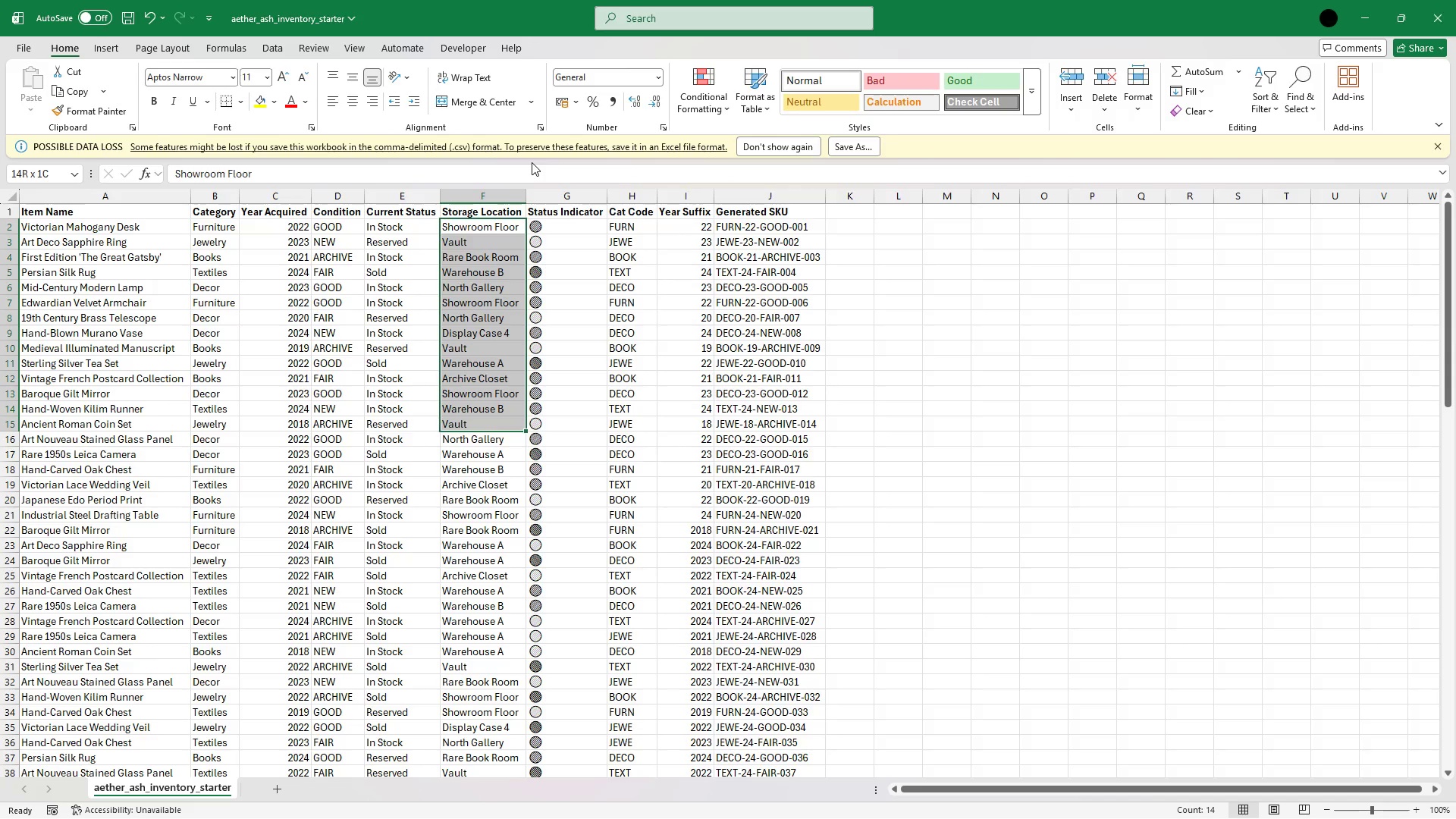 
key(Shift+ArrowDown)
 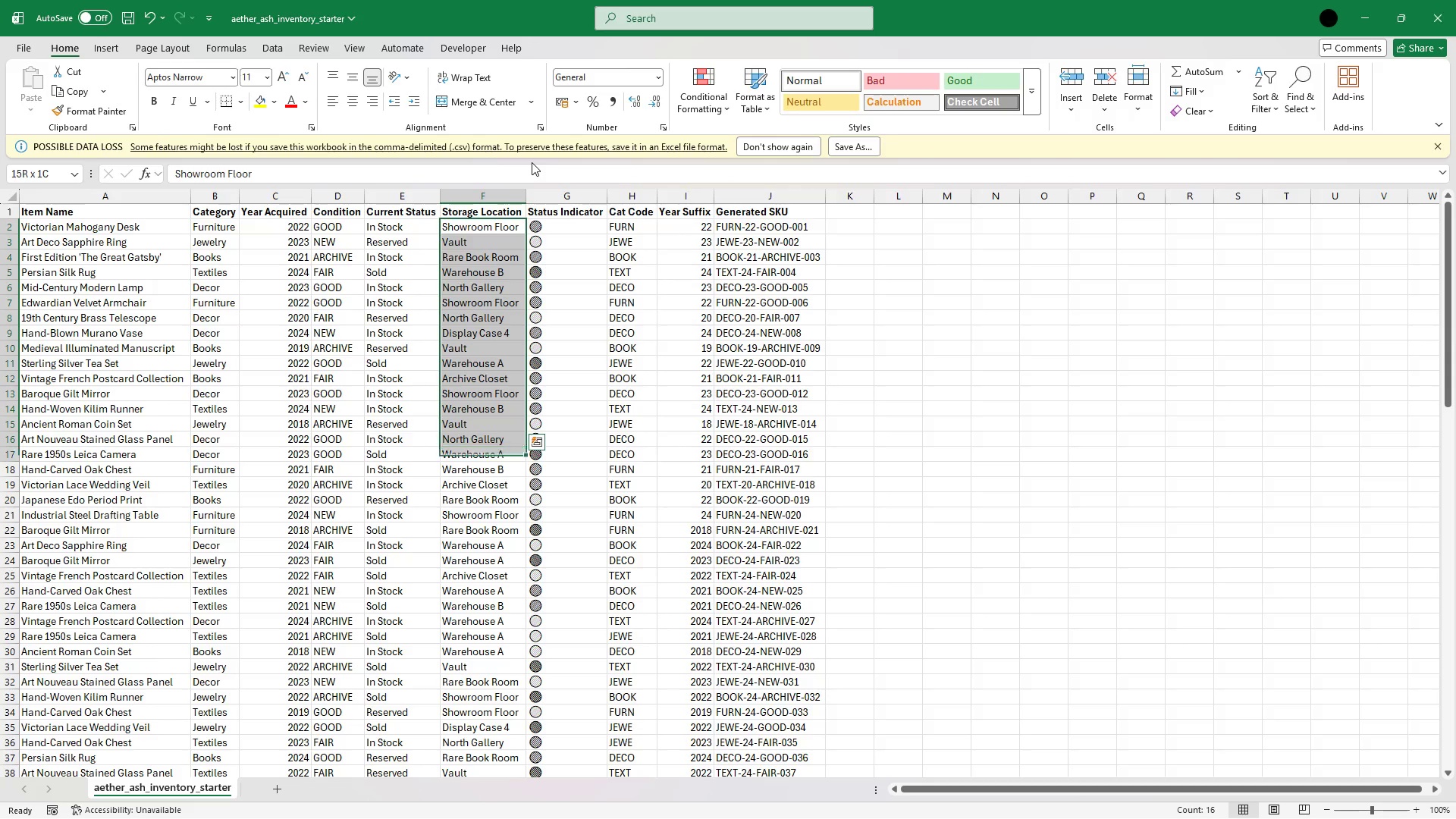 
key(Shift+ArrowDown)
 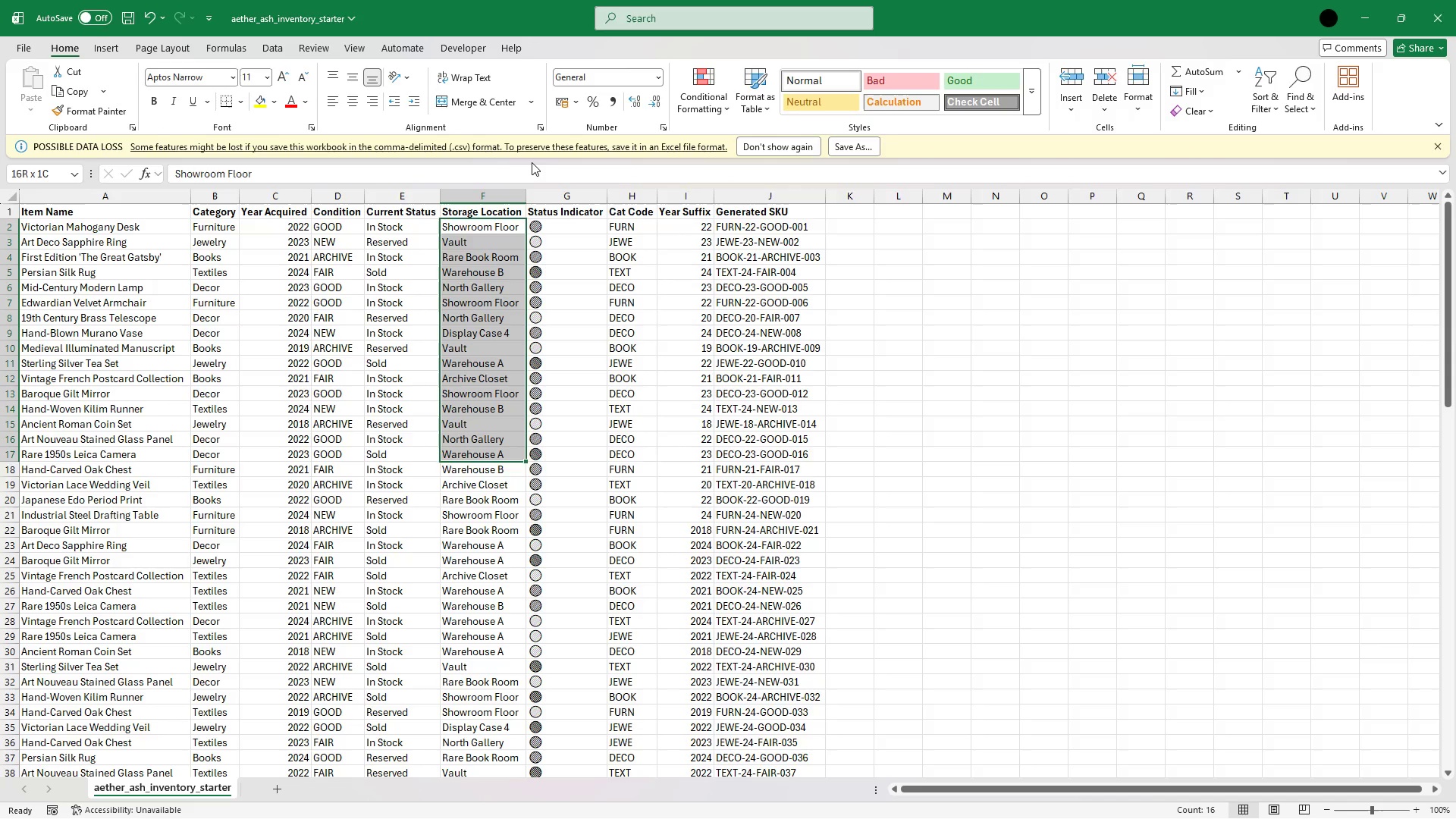 
key(Shift+ArrowDown)
 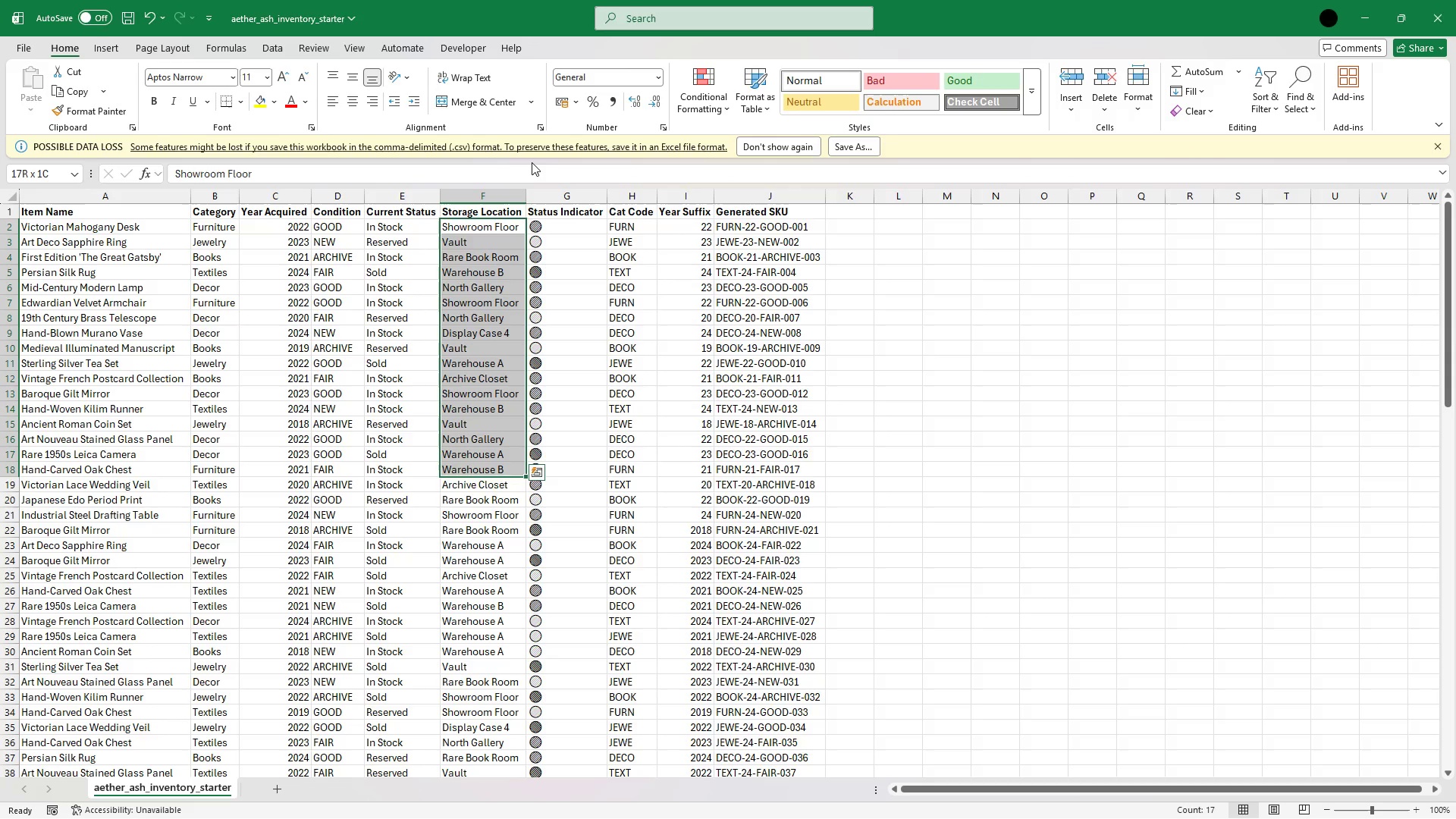 
hold_key(key=ArrowDown, duration=1.5)
 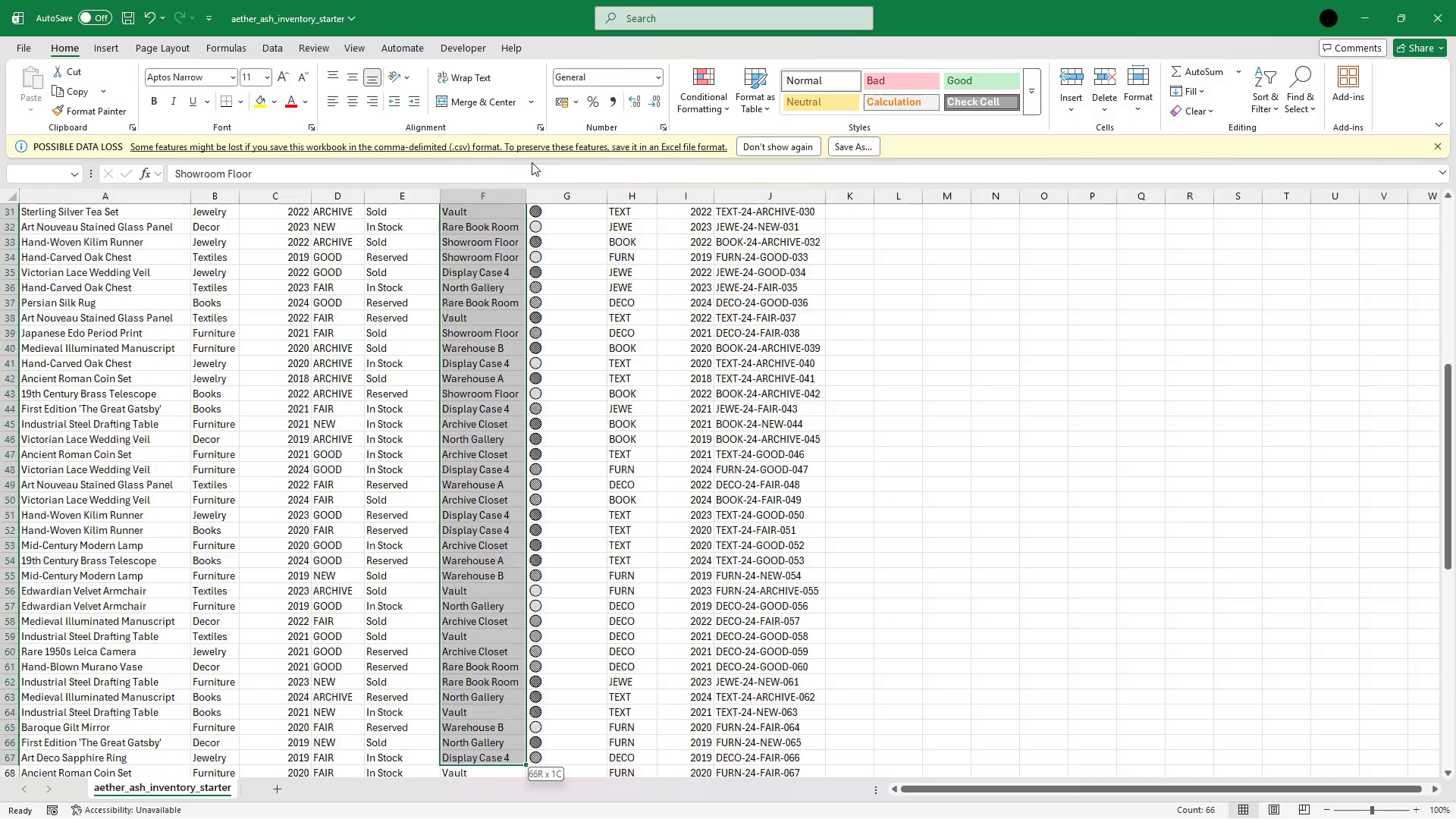 
hold_key(key=ArrowDown, duration=1.08)
 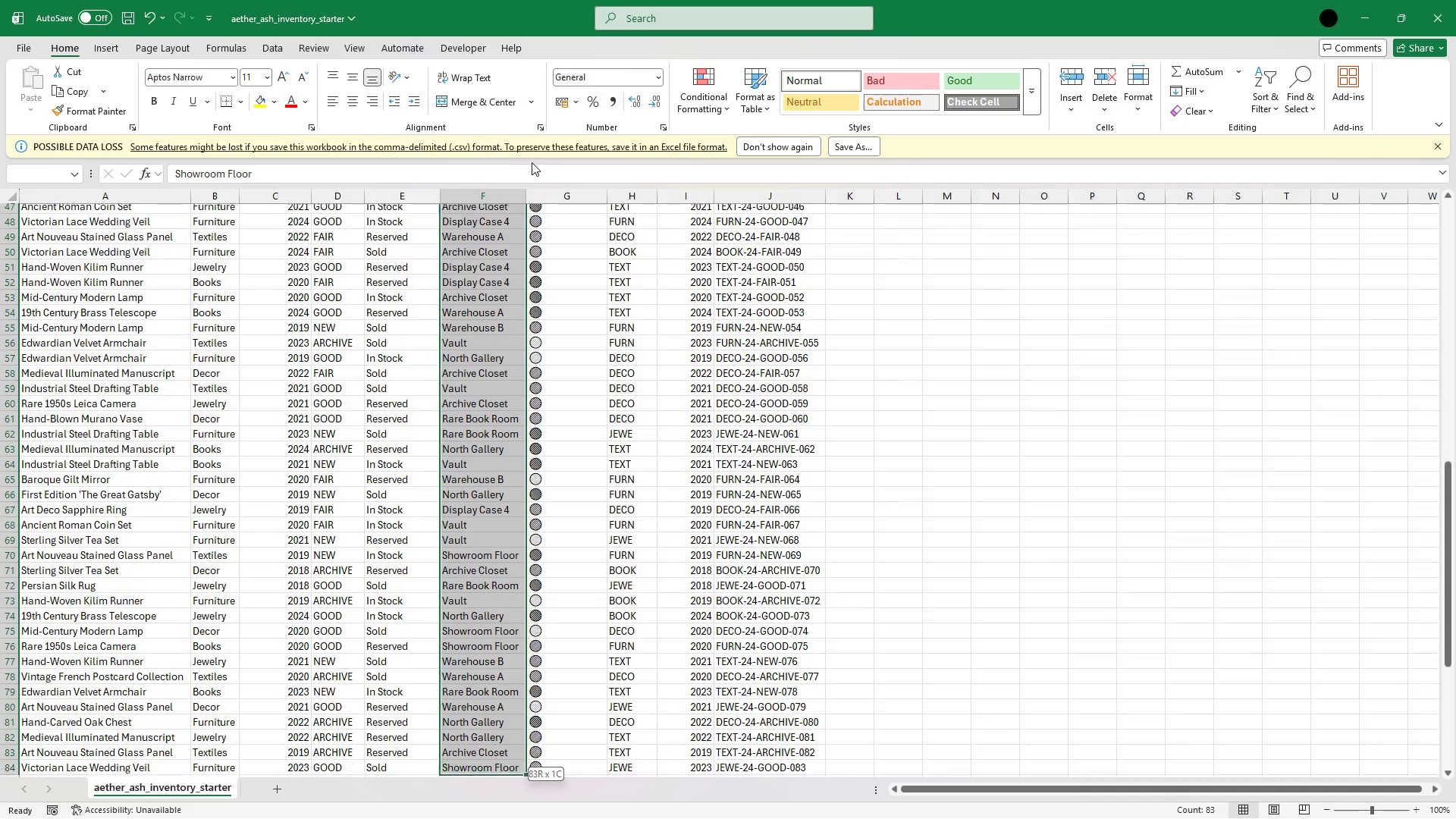 
key(Shift+ArrowDown)
 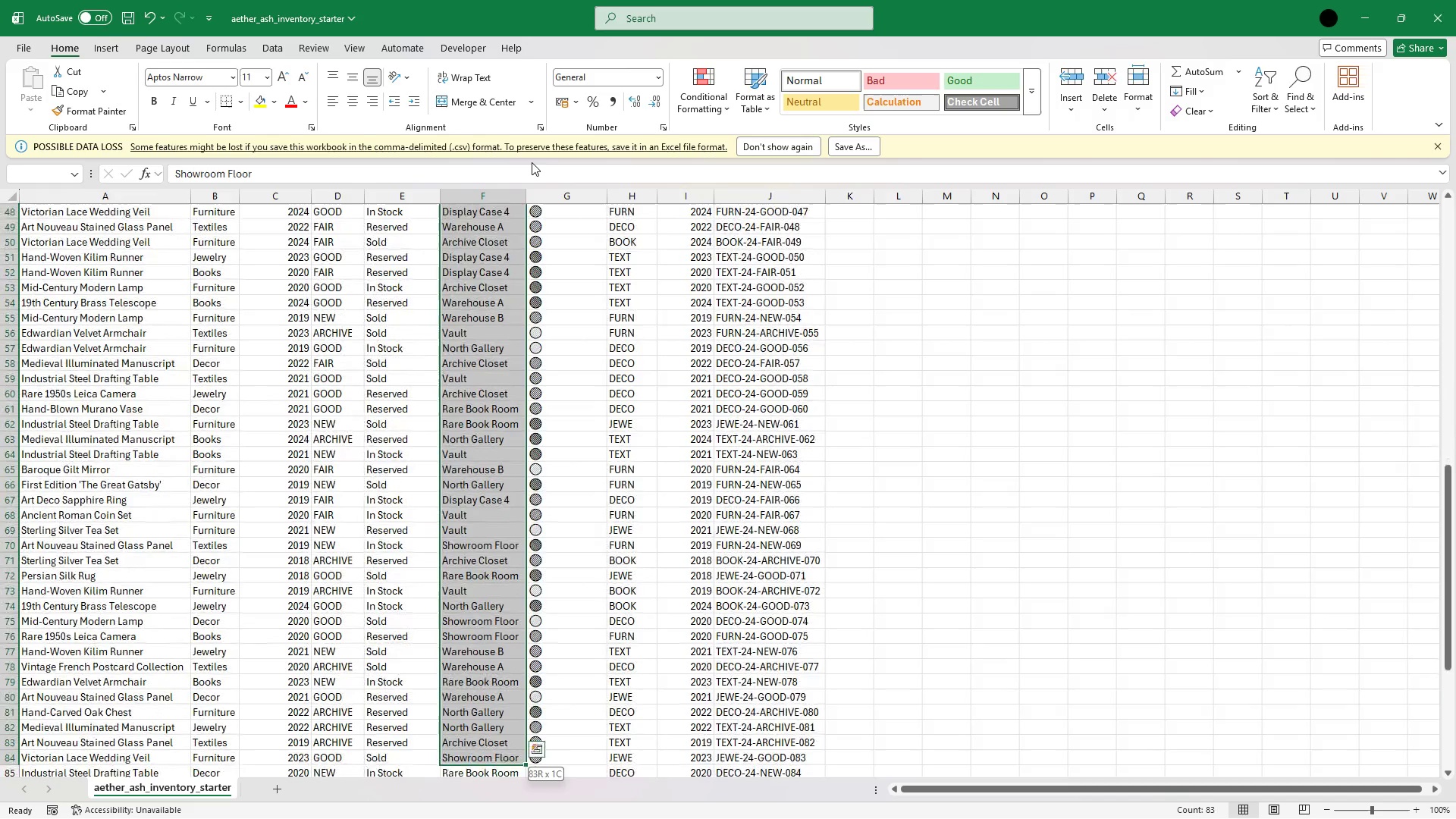 
key(Shift+ArrowDown)
 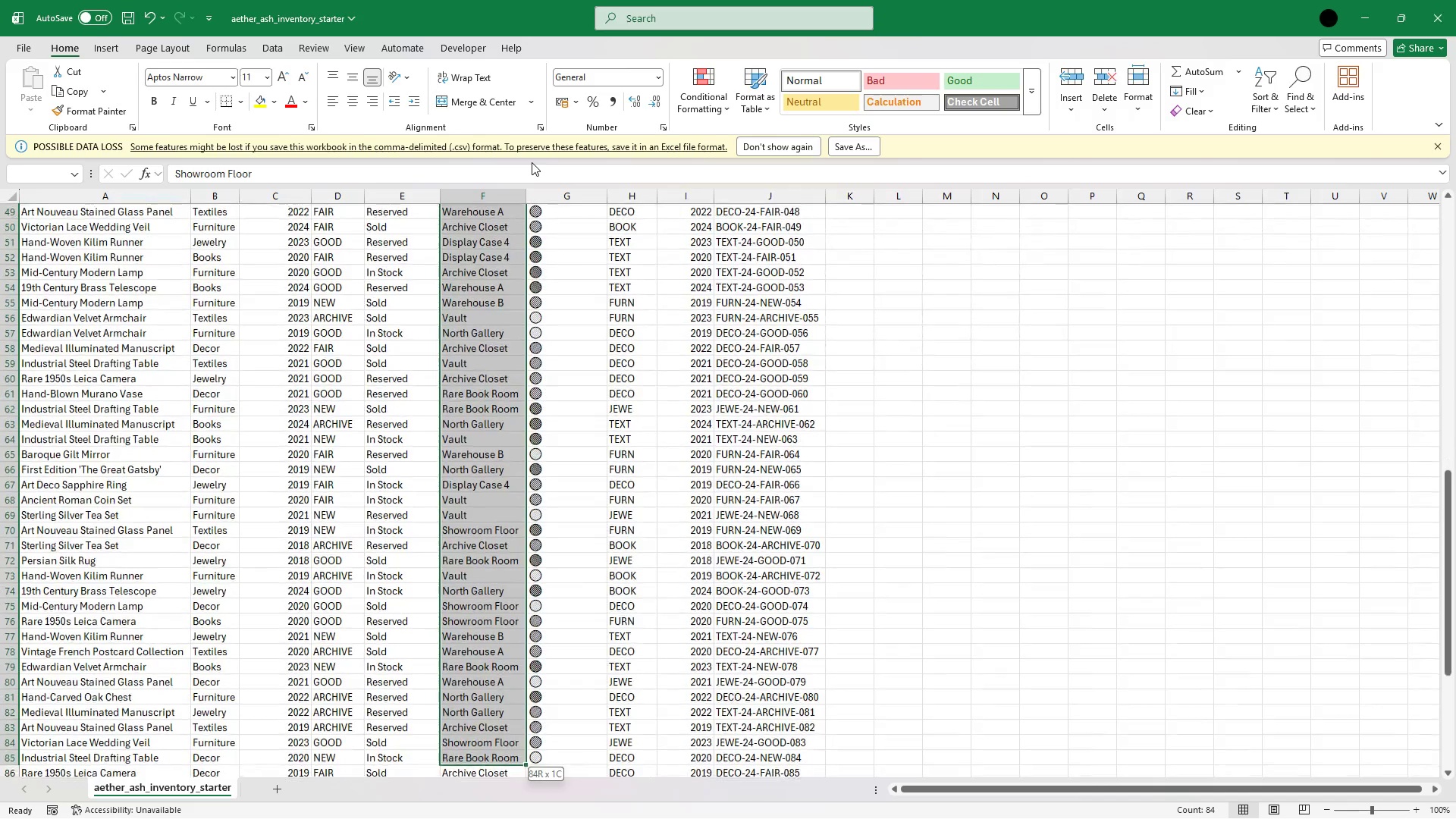 
key(Shift+ArrowDown)
 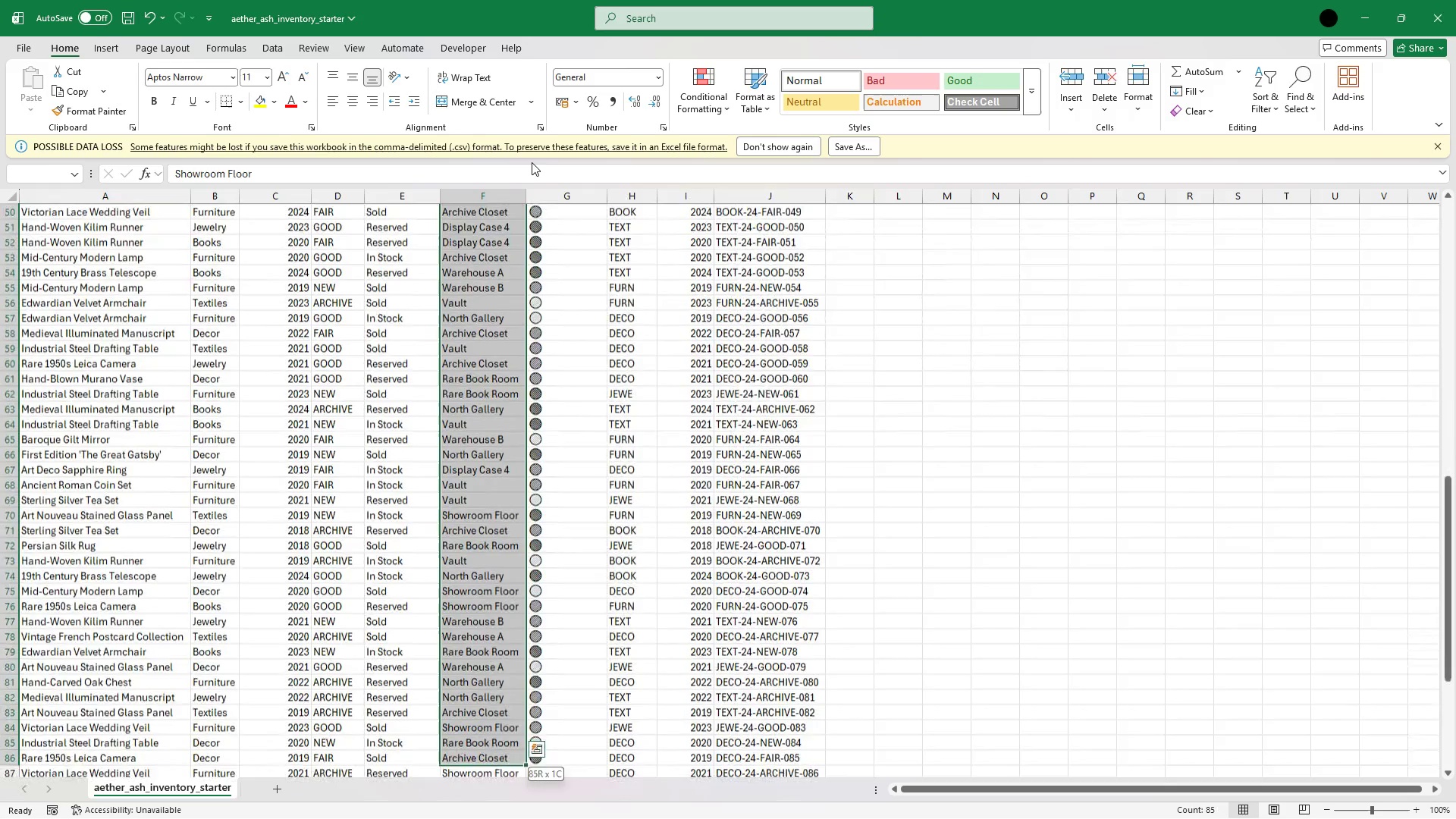 
hold_key(key=ArrowDown, duration=1.5)
 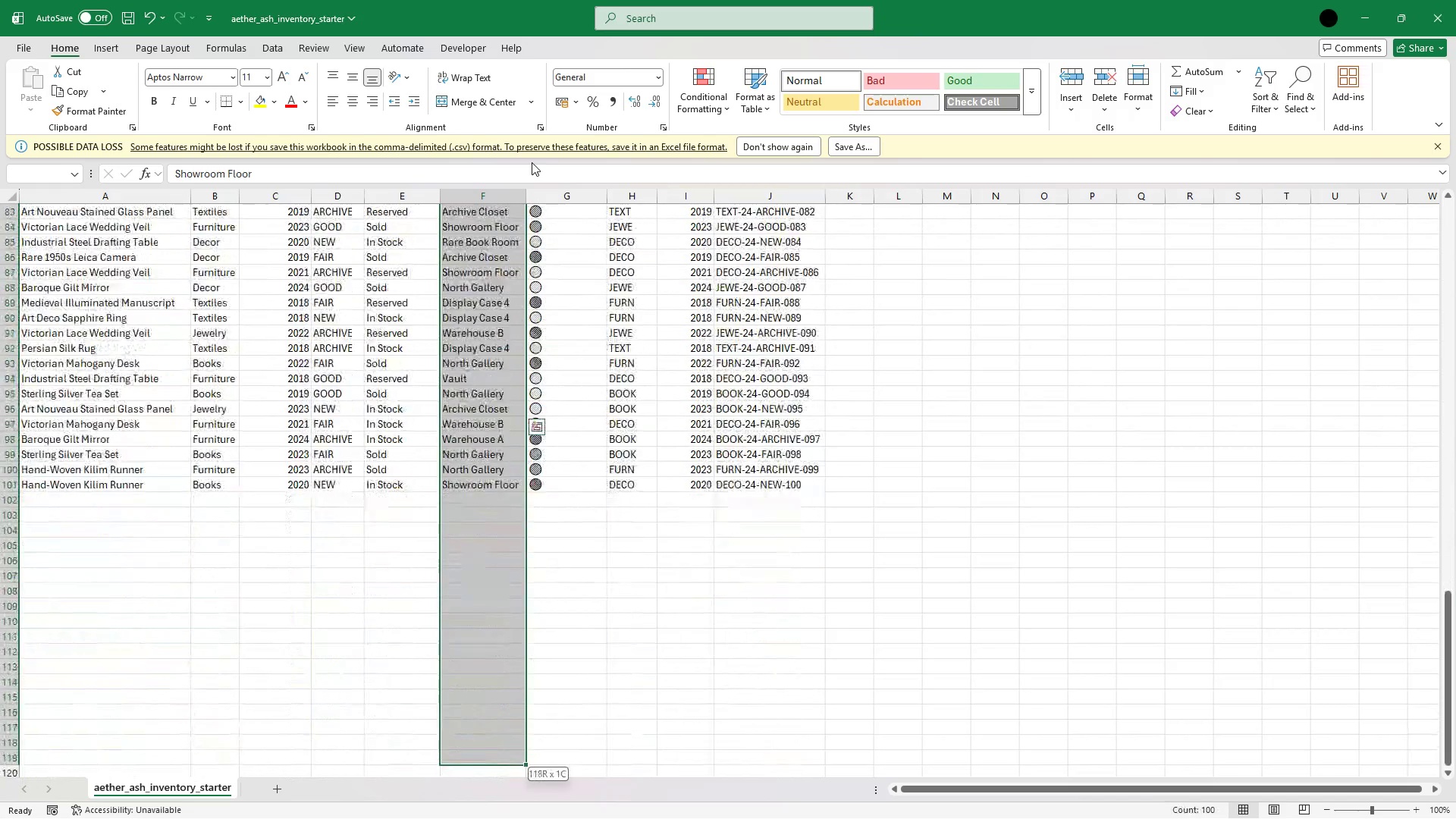 
key(Shift+ArrowDown)
 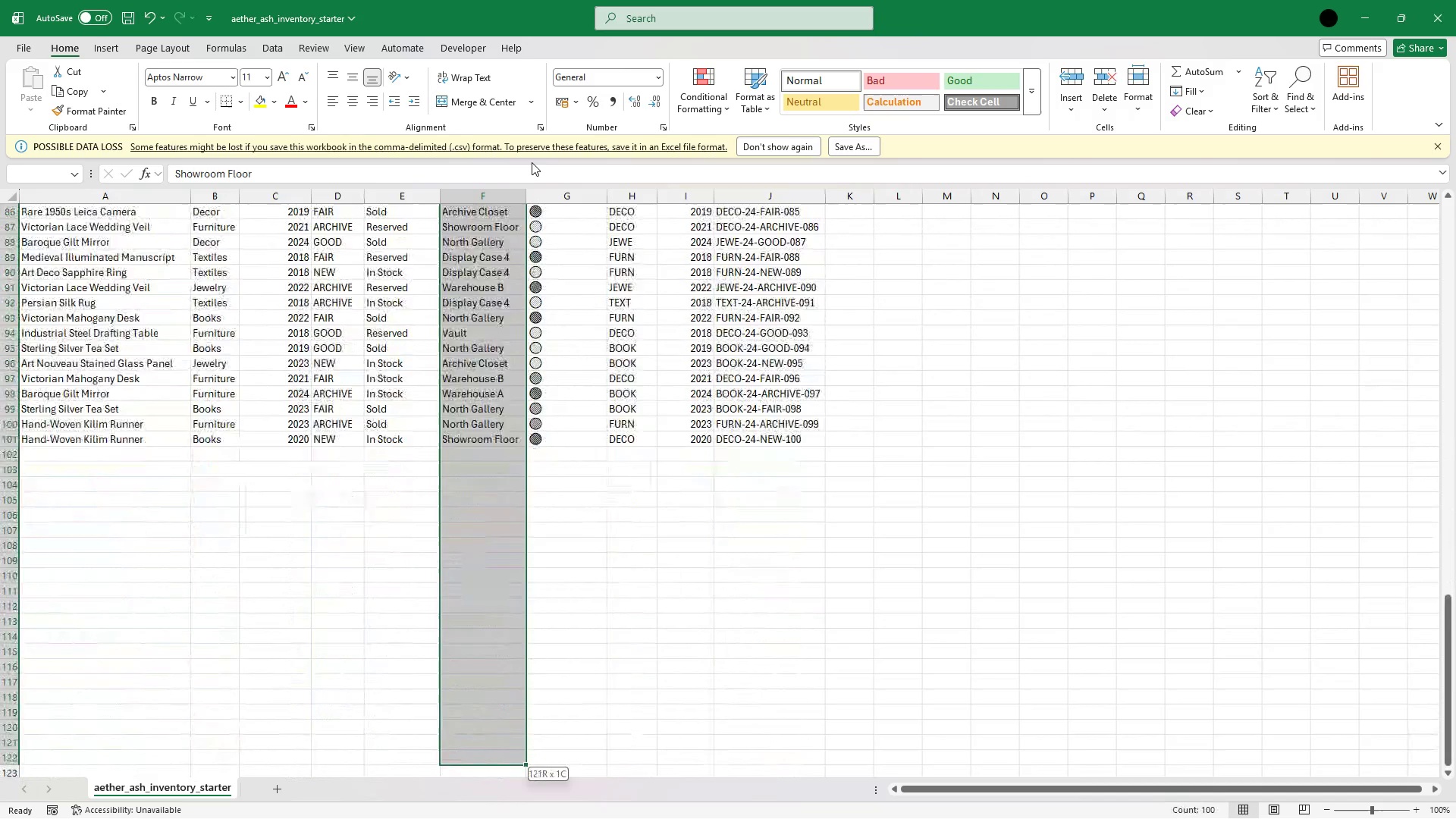 
key(Shift+ArrowDown)
 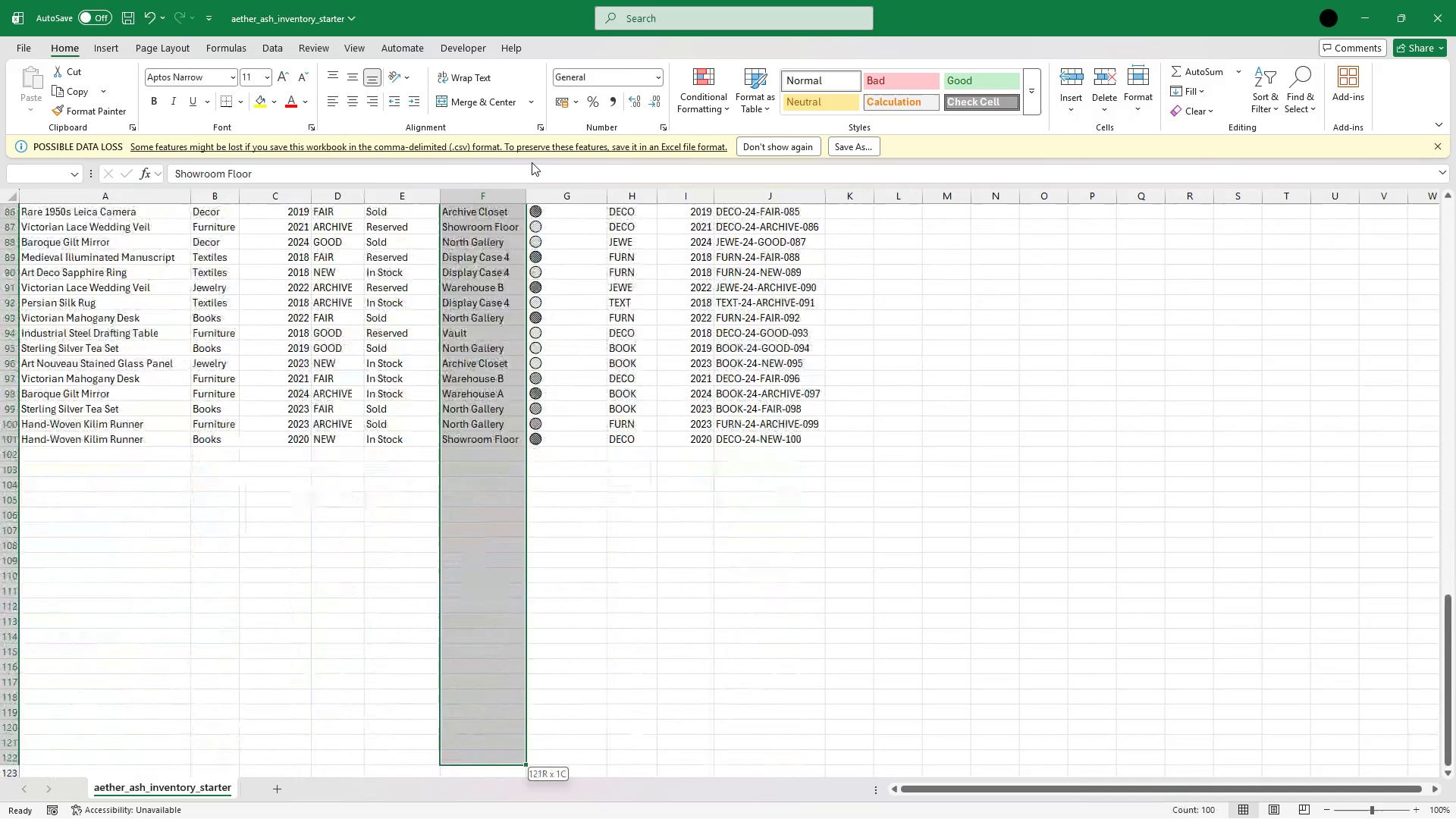 
key(Shift+ArrowDown)
 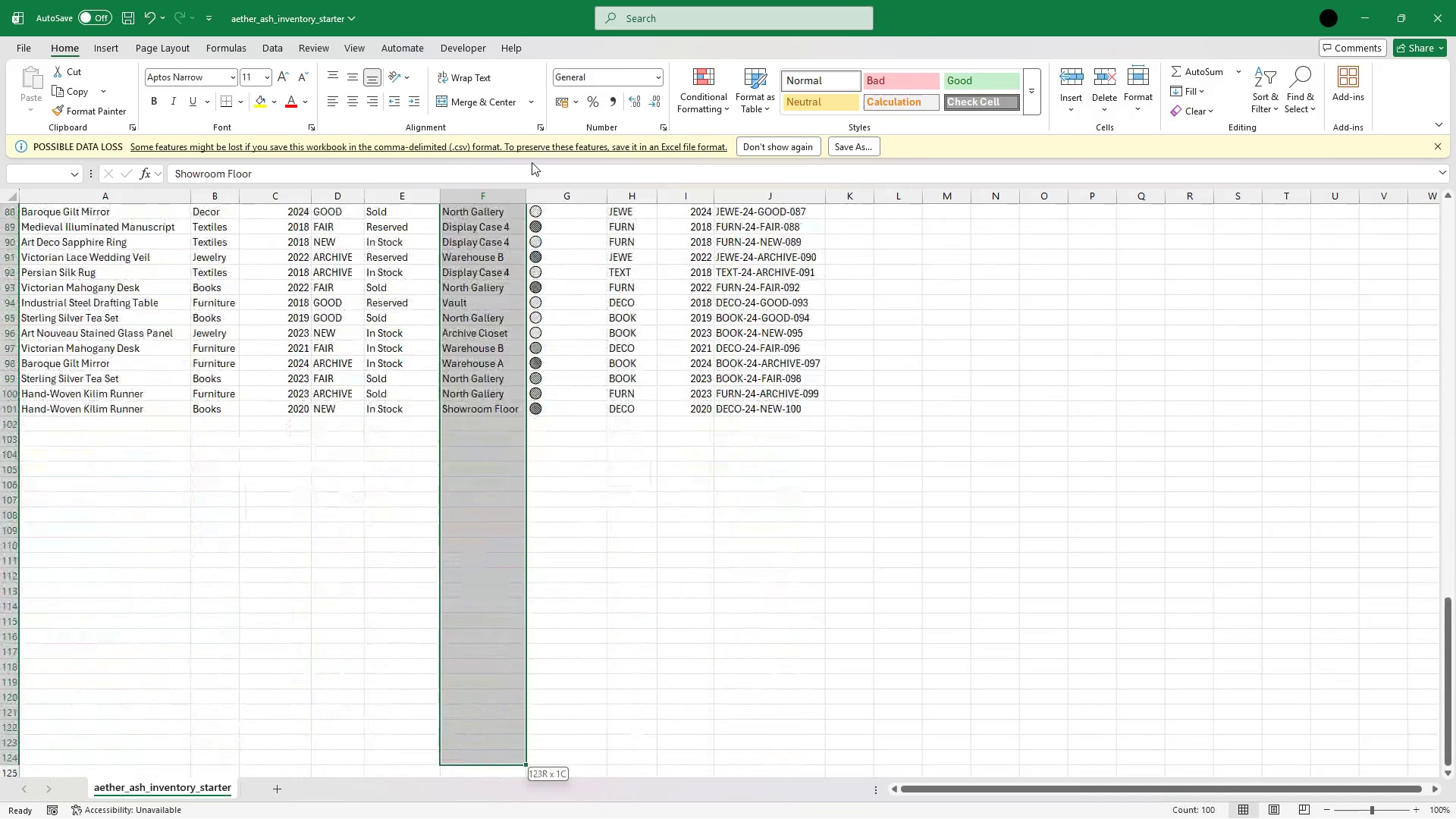 
key(Shift+ArrowDown)
 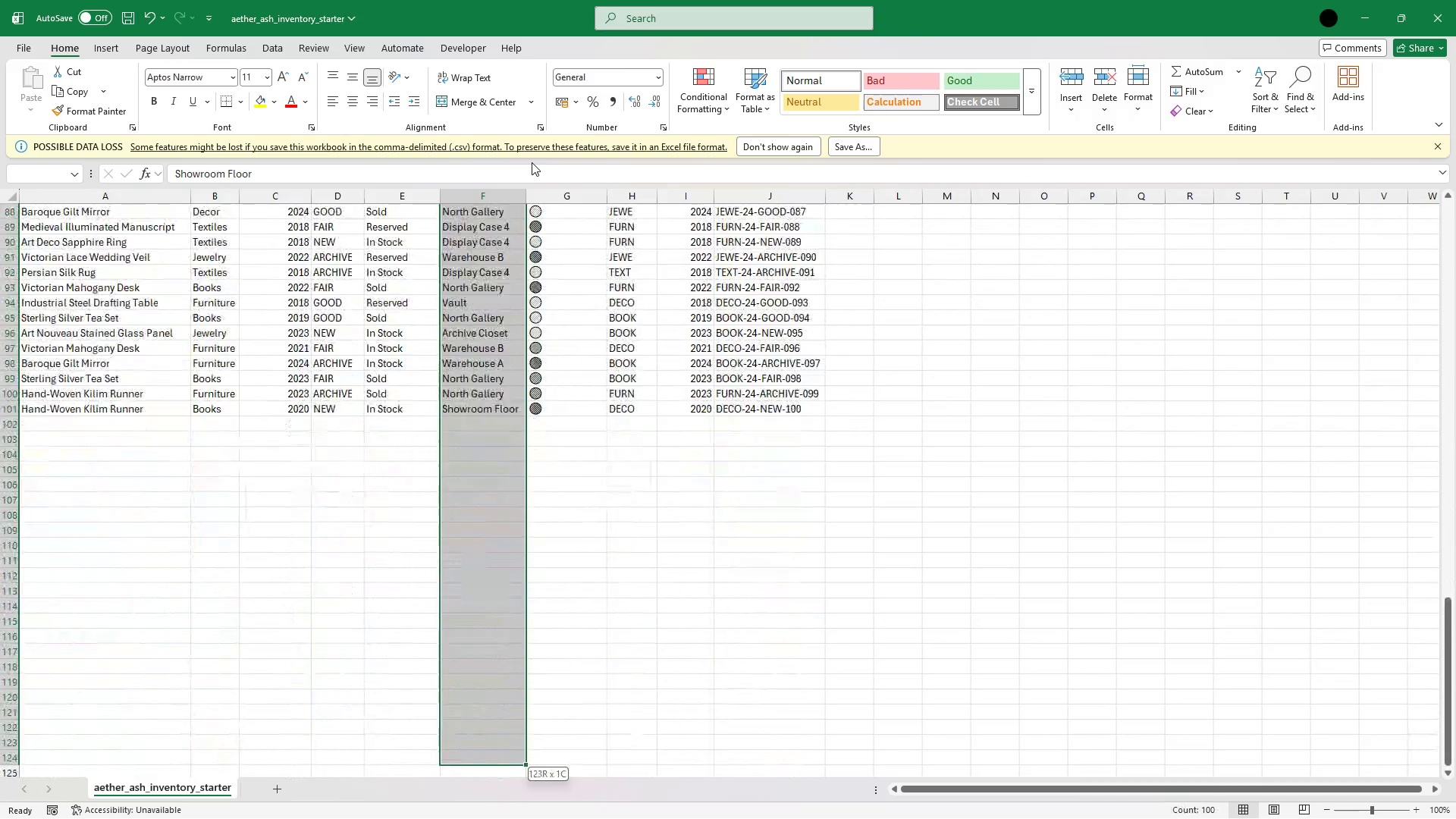 
key(Shift+ArrowDown)
 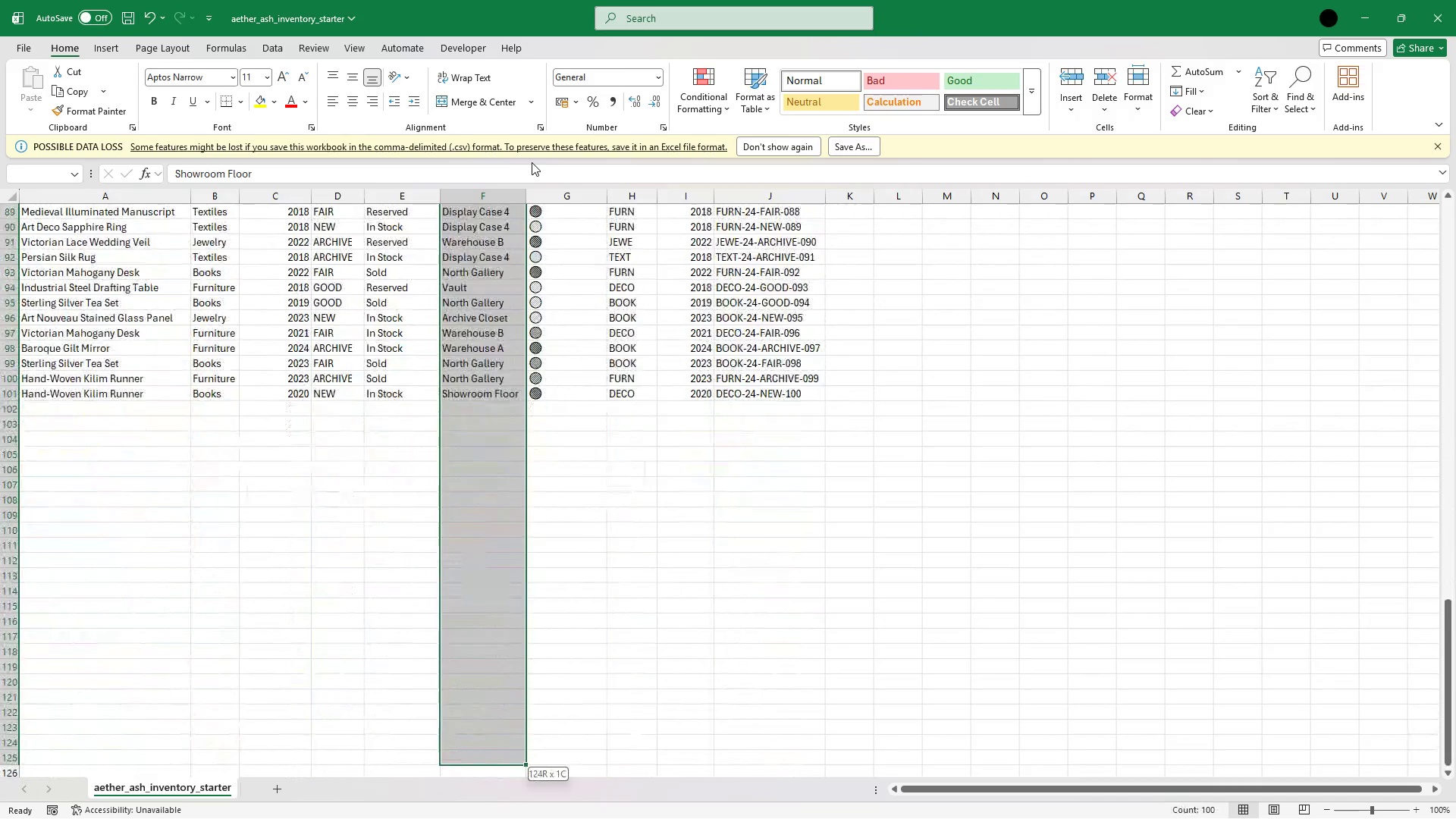 
key(Shift+ArrowDown)
 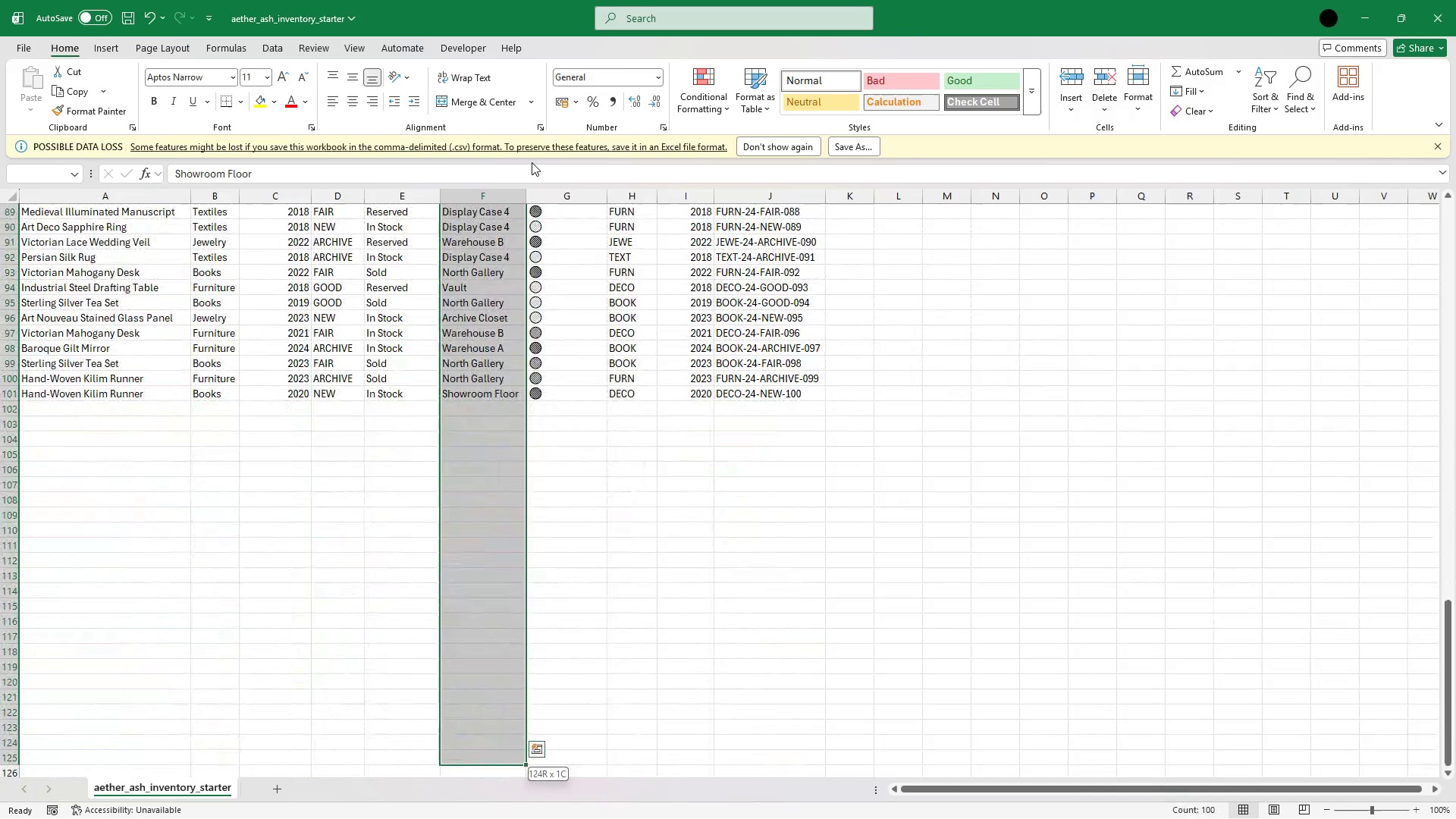 
key(Shift+ArrowDown)
 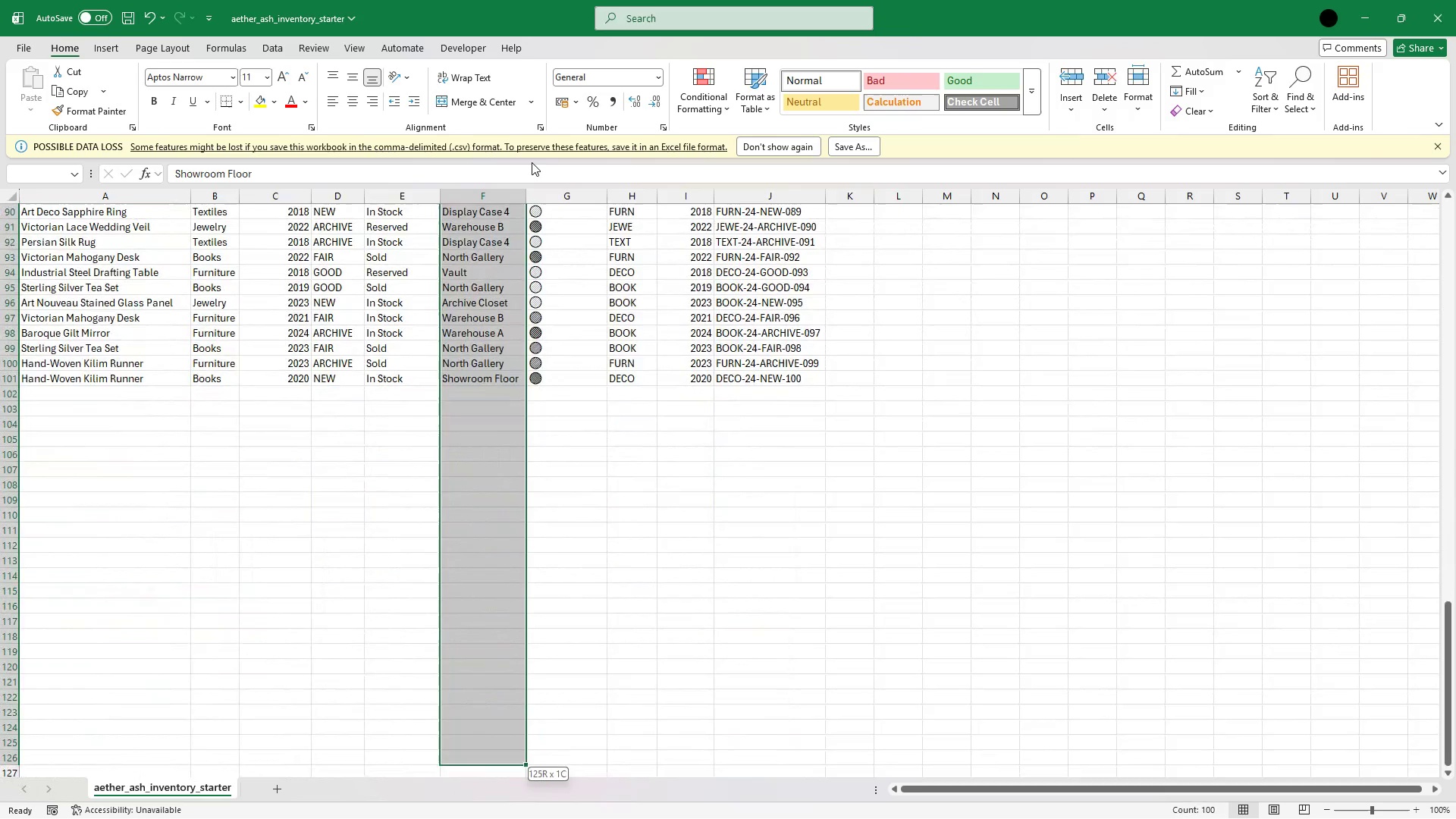 
key(Shift+ArrowDown)
 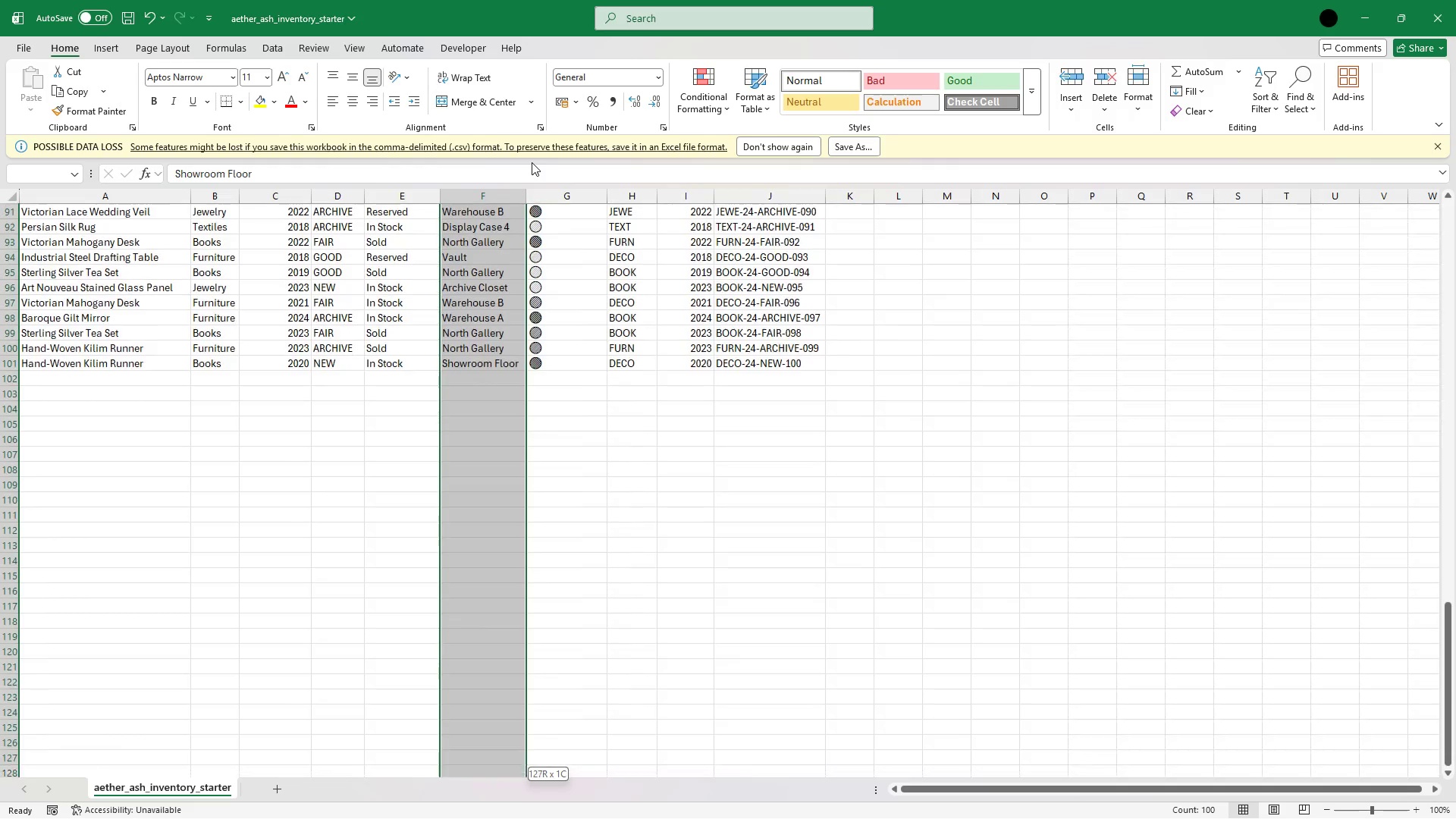 
key(Shift+ArrowDown)
 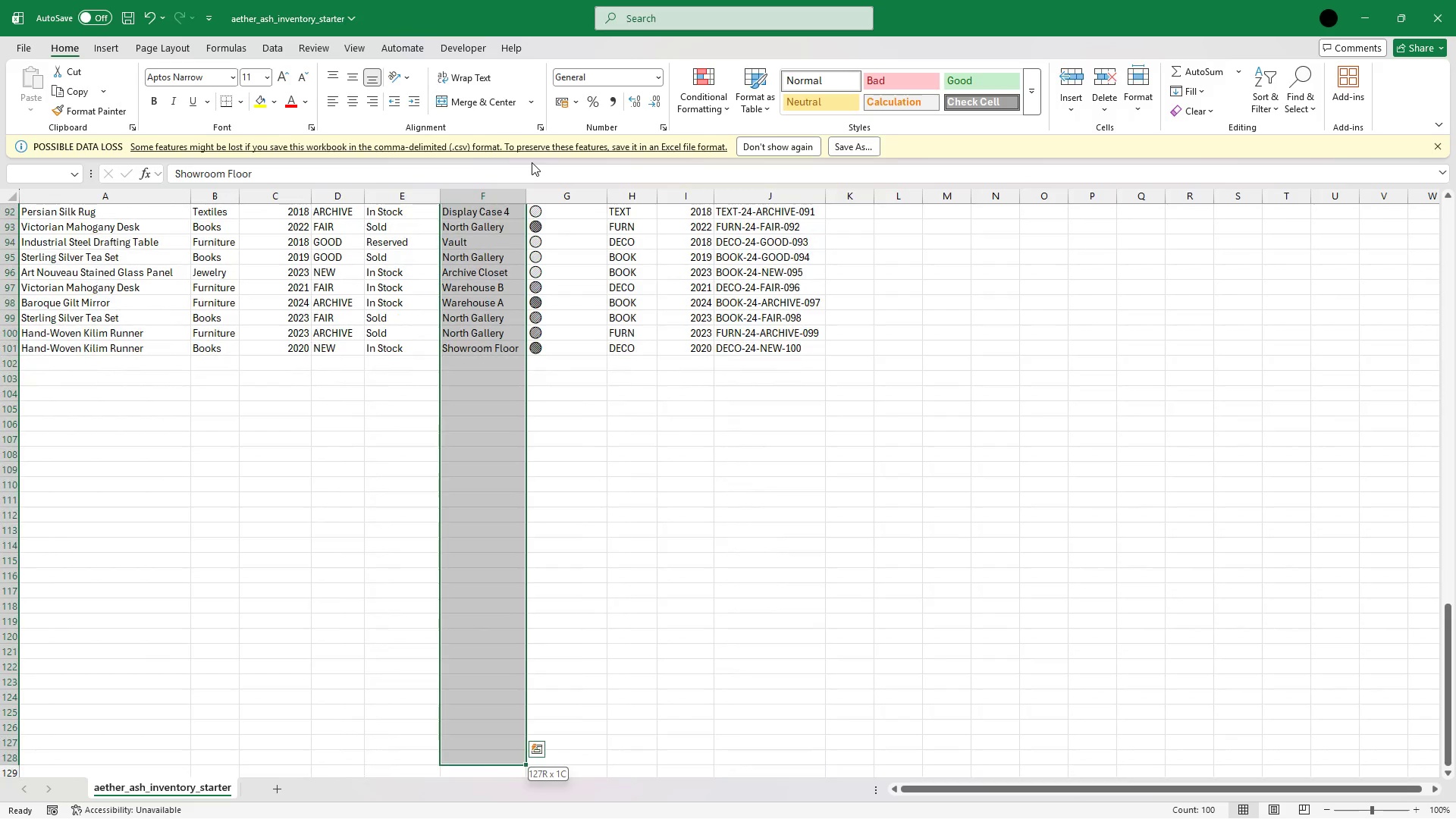 
key(Shift+ArrowUp)
 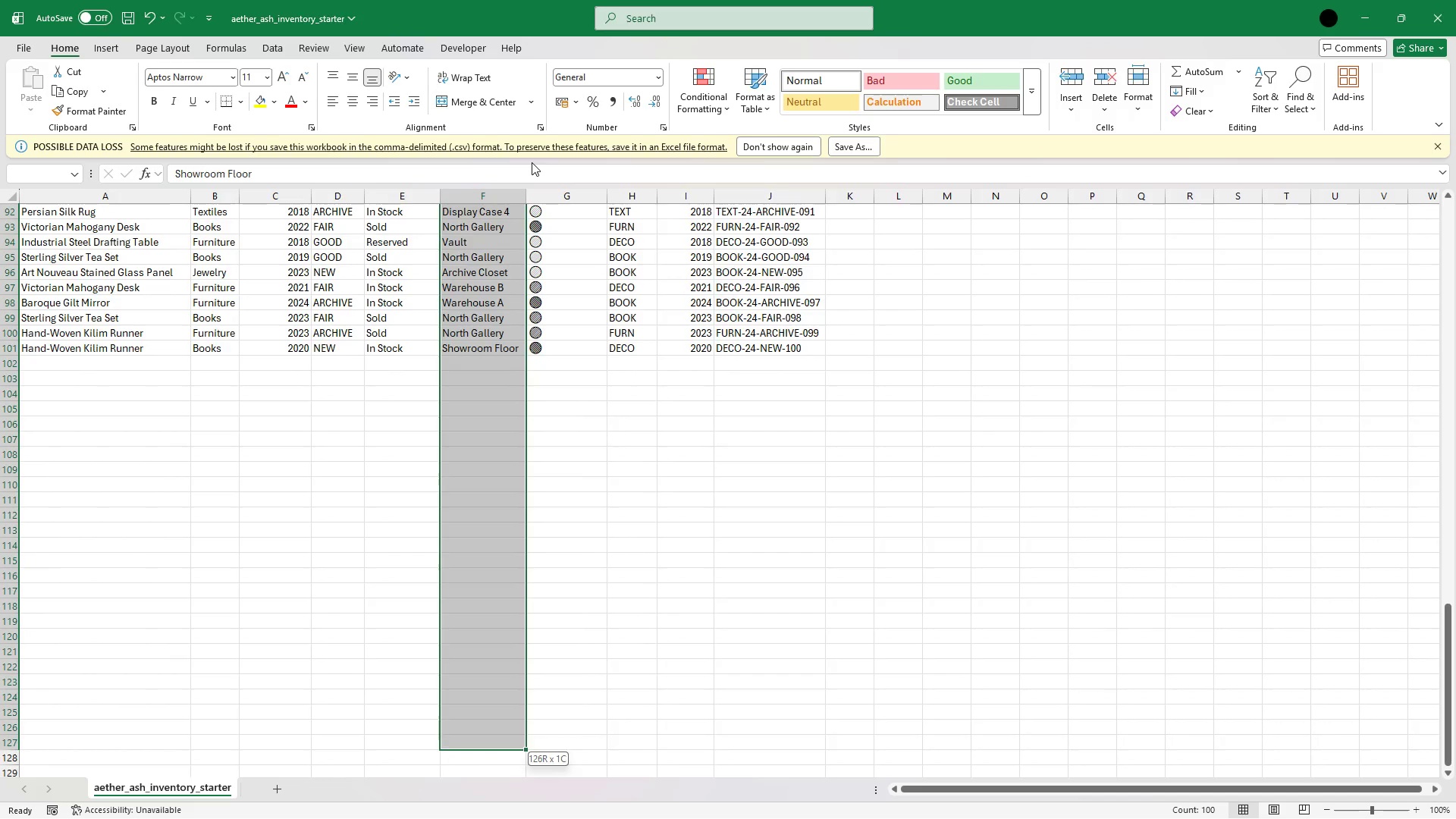 
hold_key(key=ArrowUp, duration=0.95)
 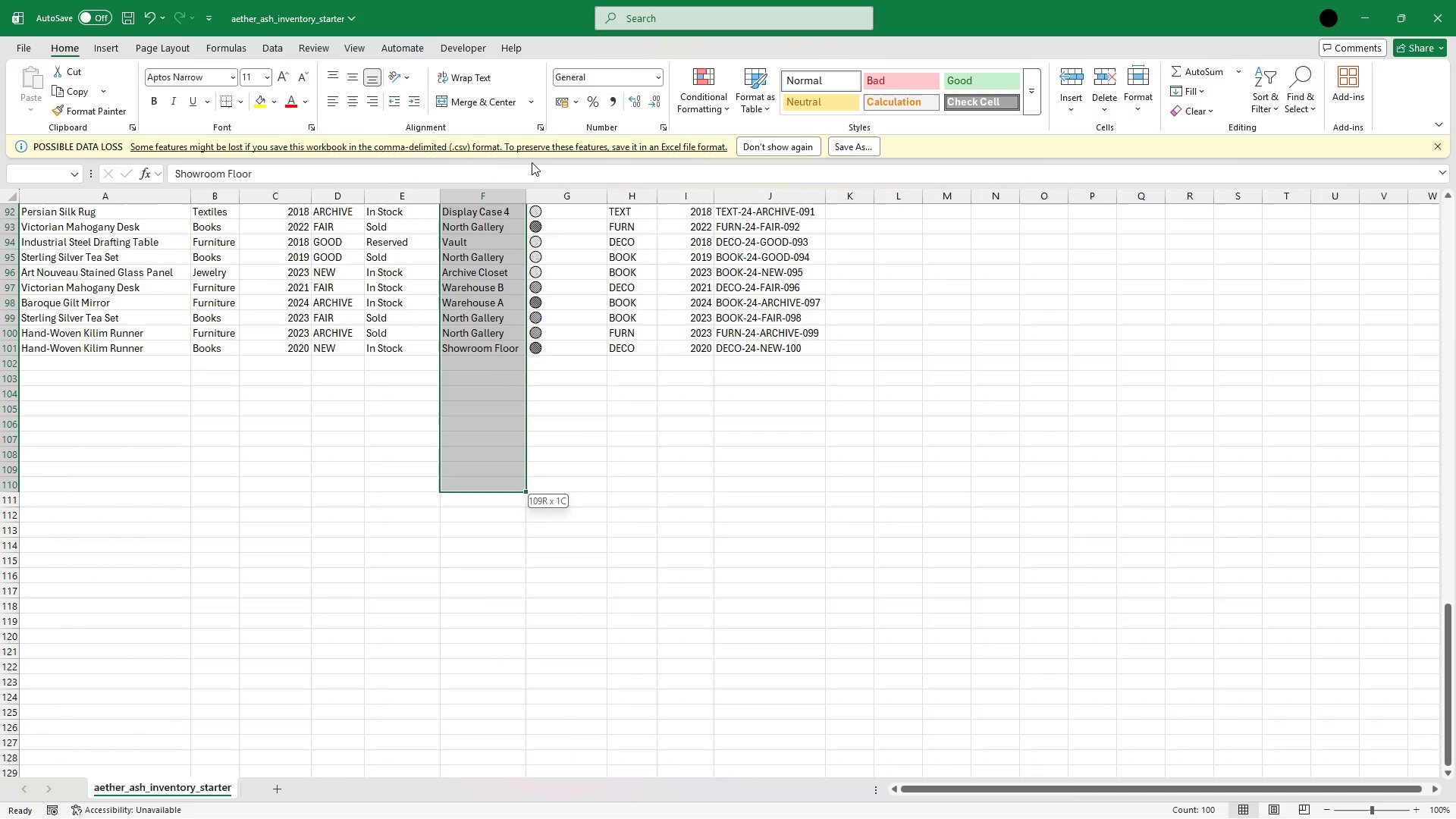 
hold_key(key=ArrowUp, duration=0.48)
 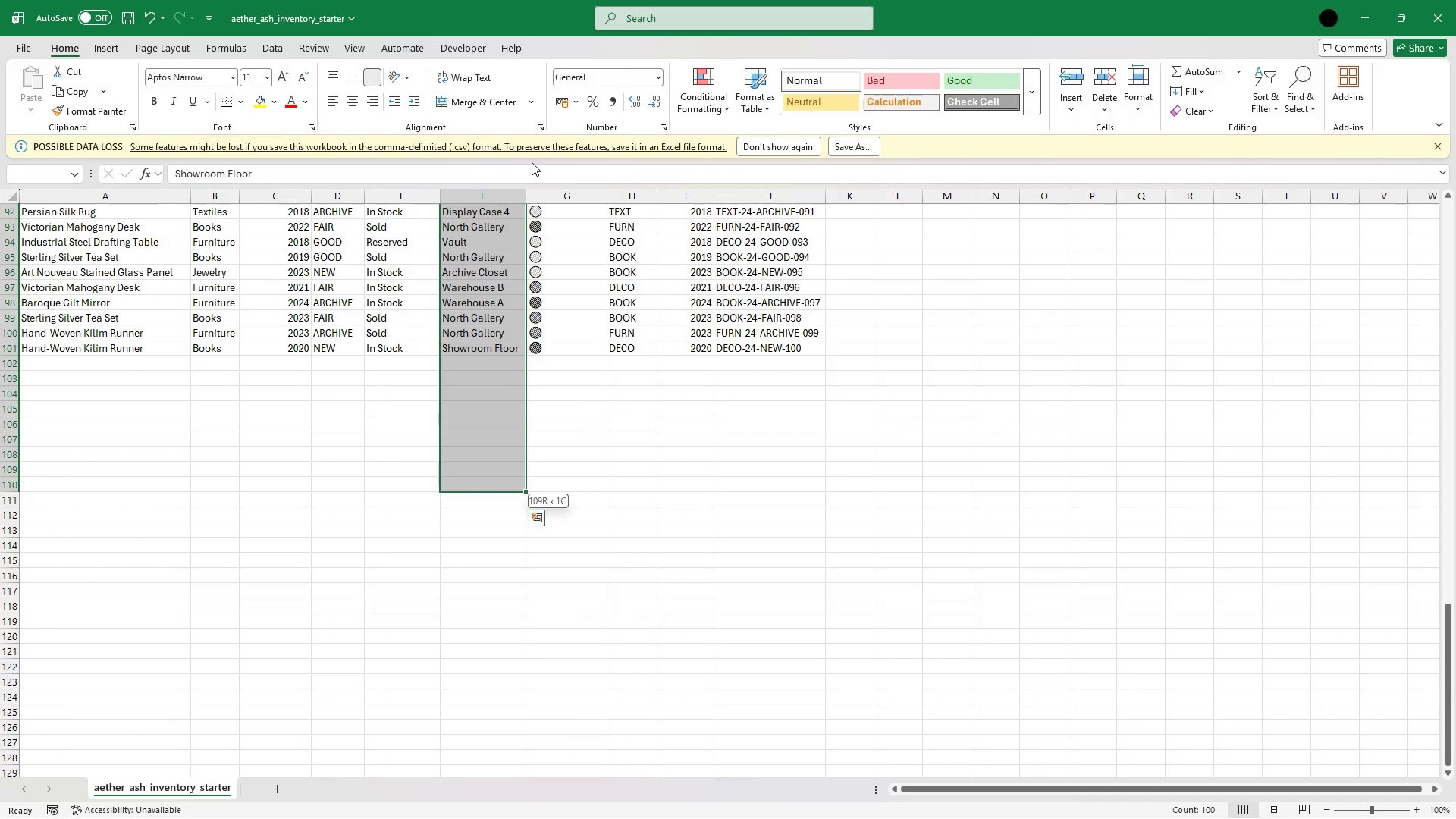 
key(Shift+ArrowUp)
 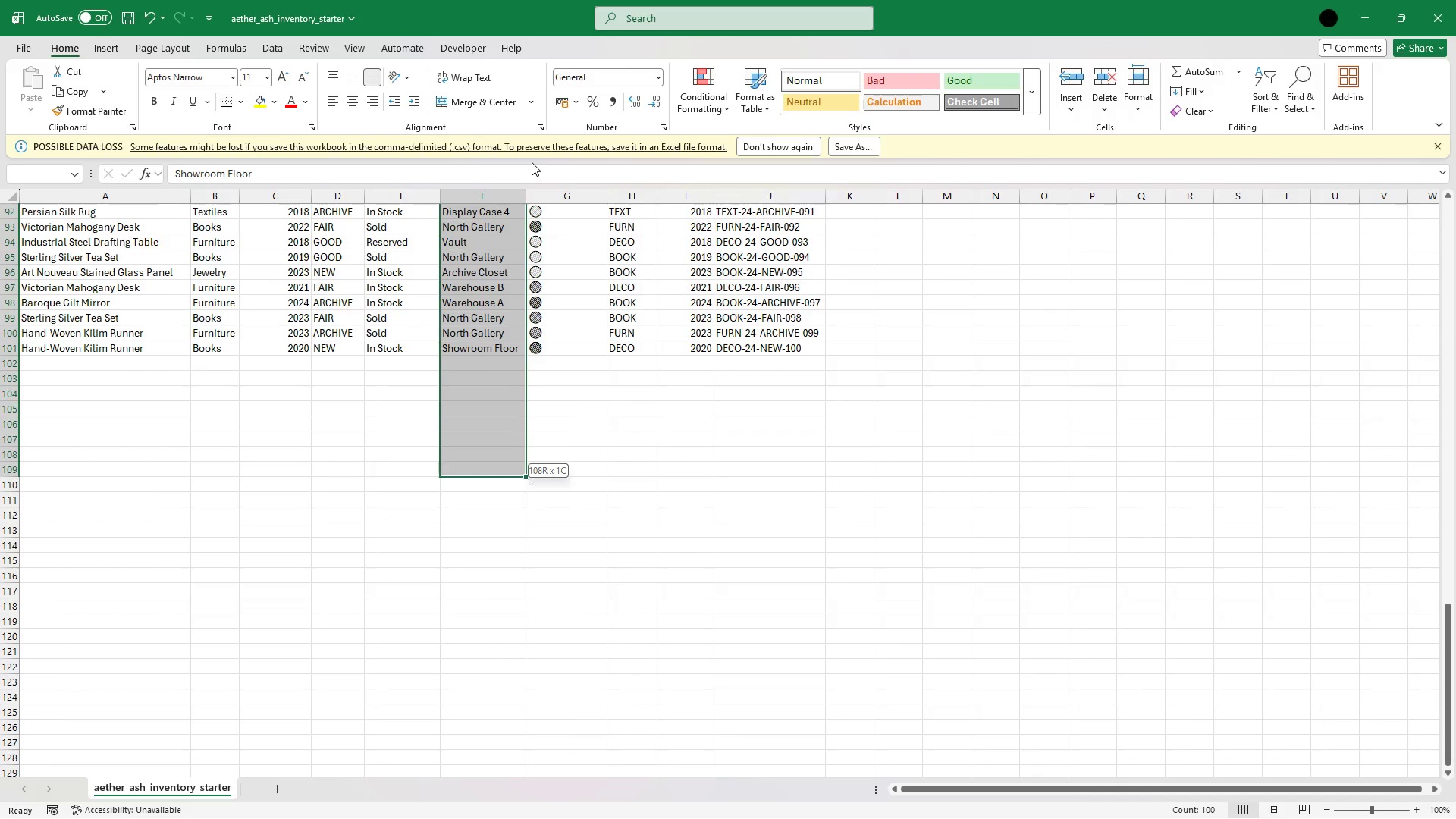 
key(Shift+ArrowUp)
 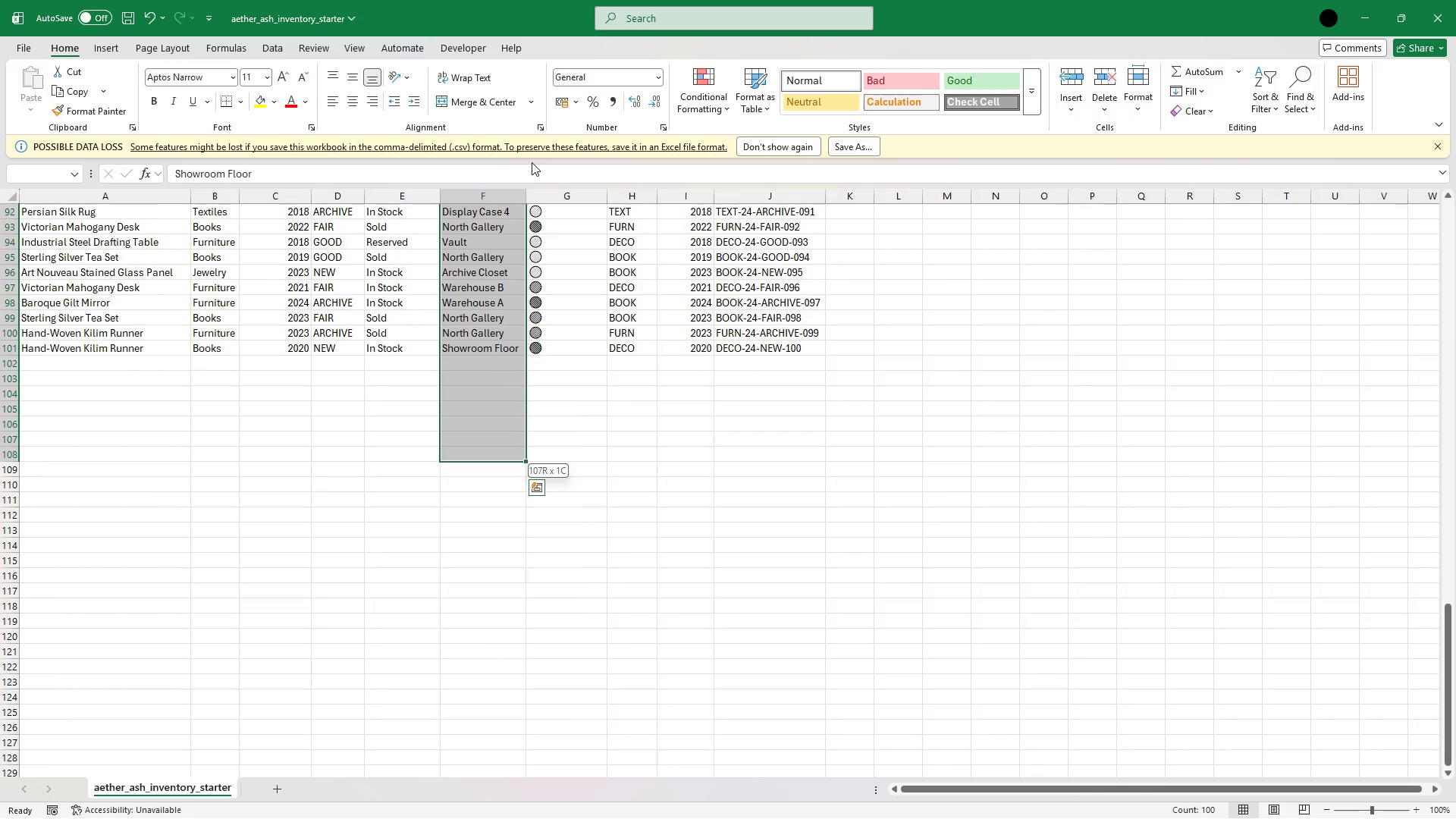 
key(Shift+ArrowUp)
 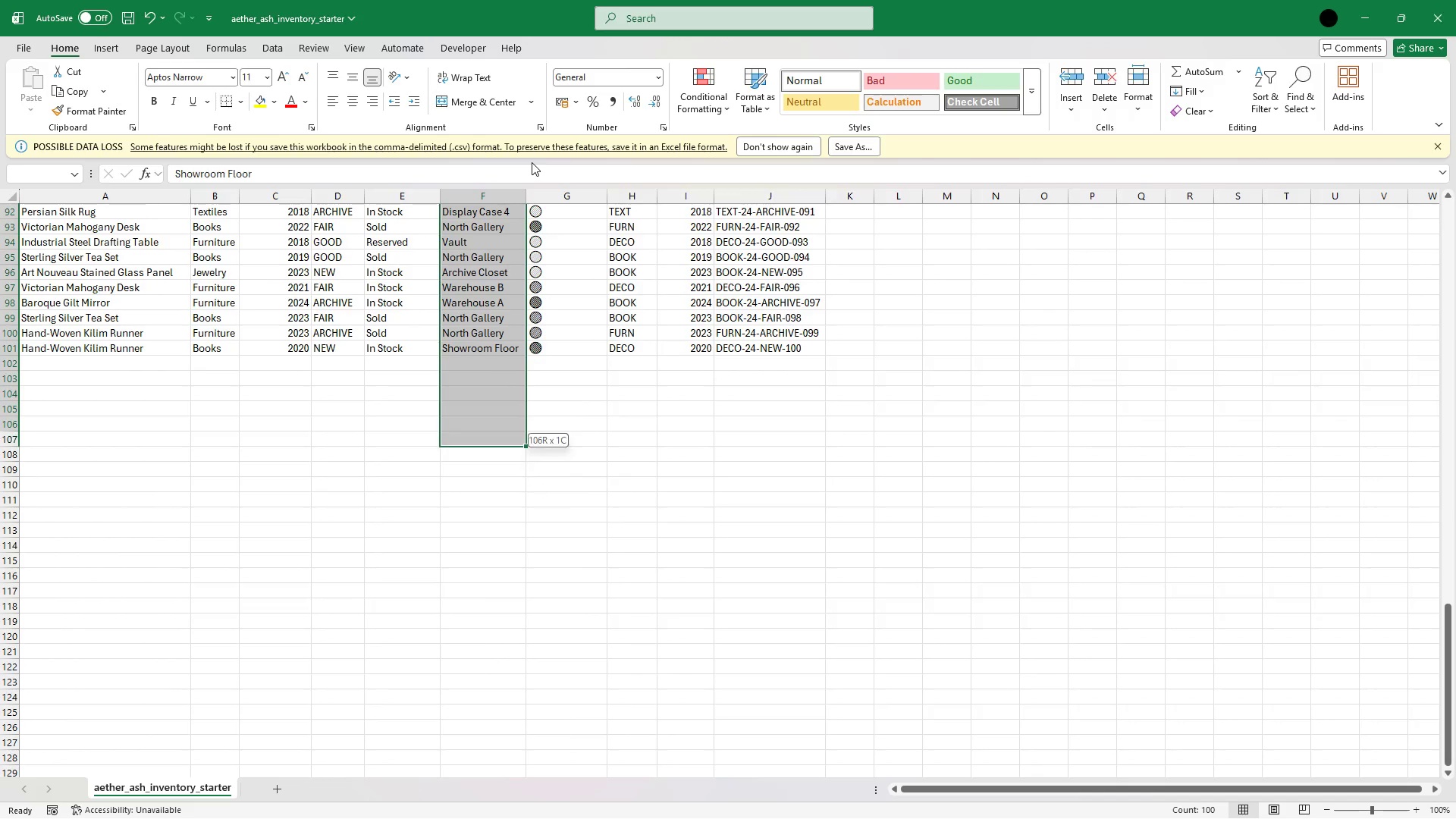 
key(Shift+ArrowUp)
 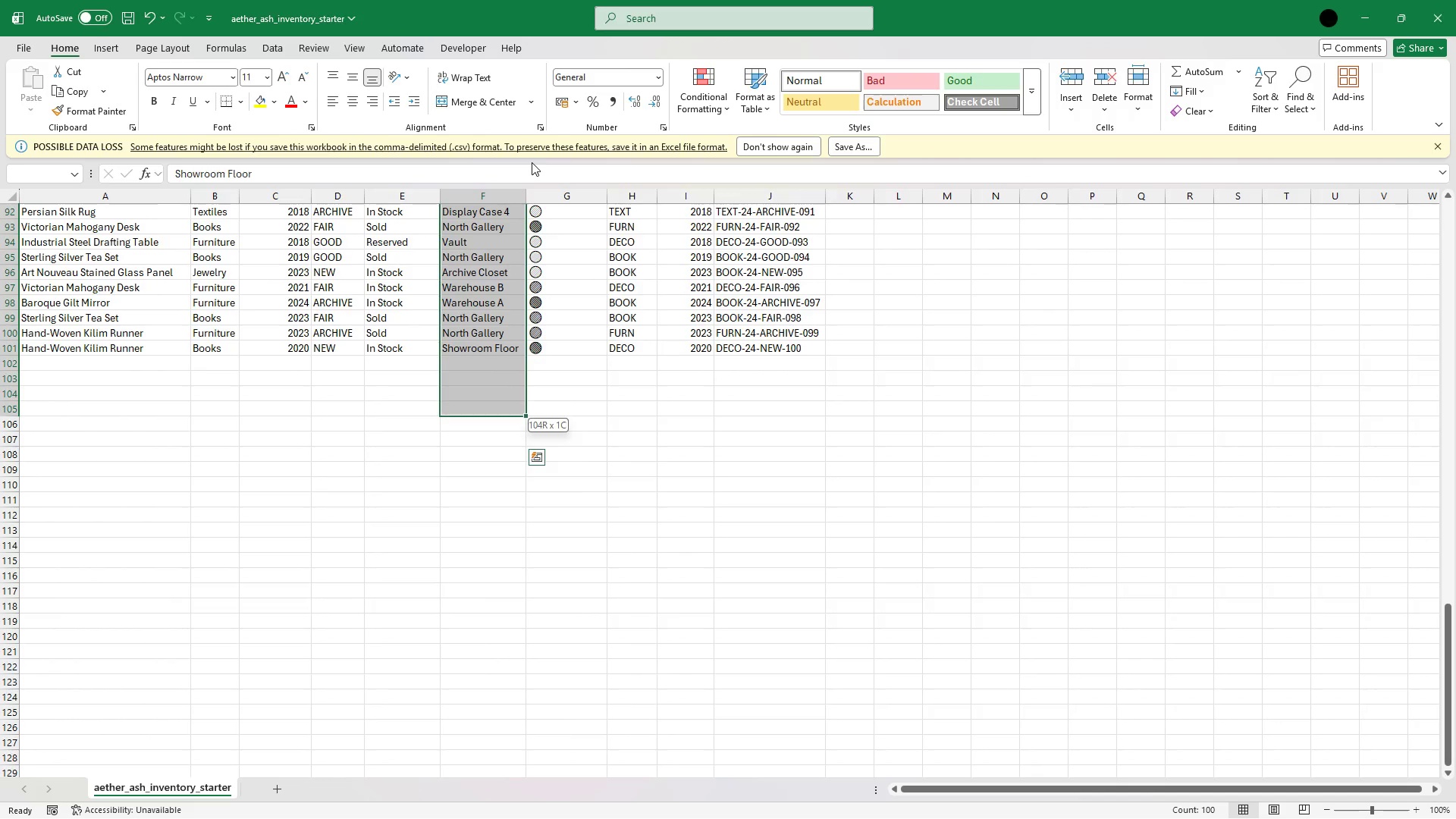 
key(Shift+ArrowUp)
 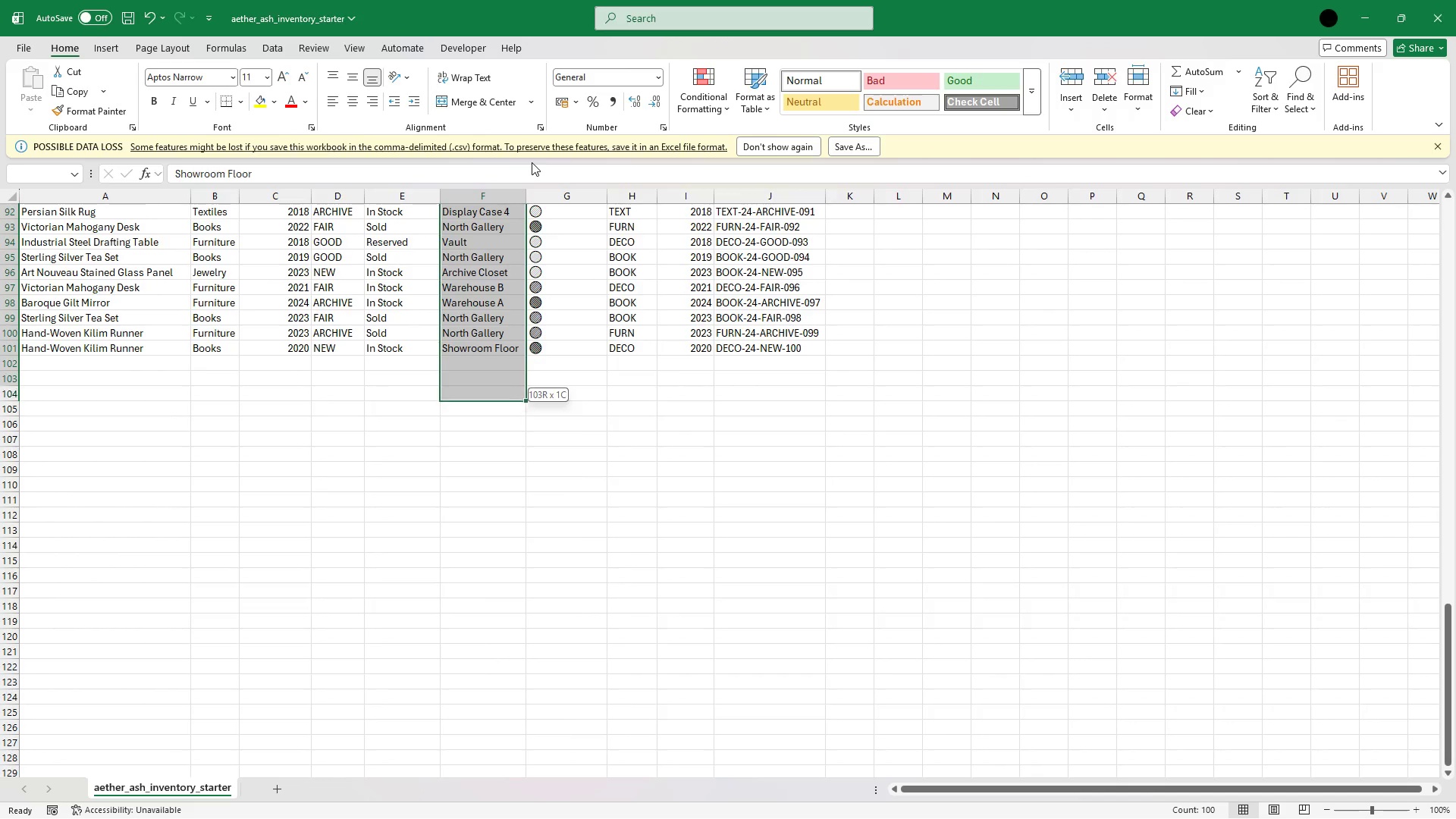 
key(Shift+ArrowUp)
 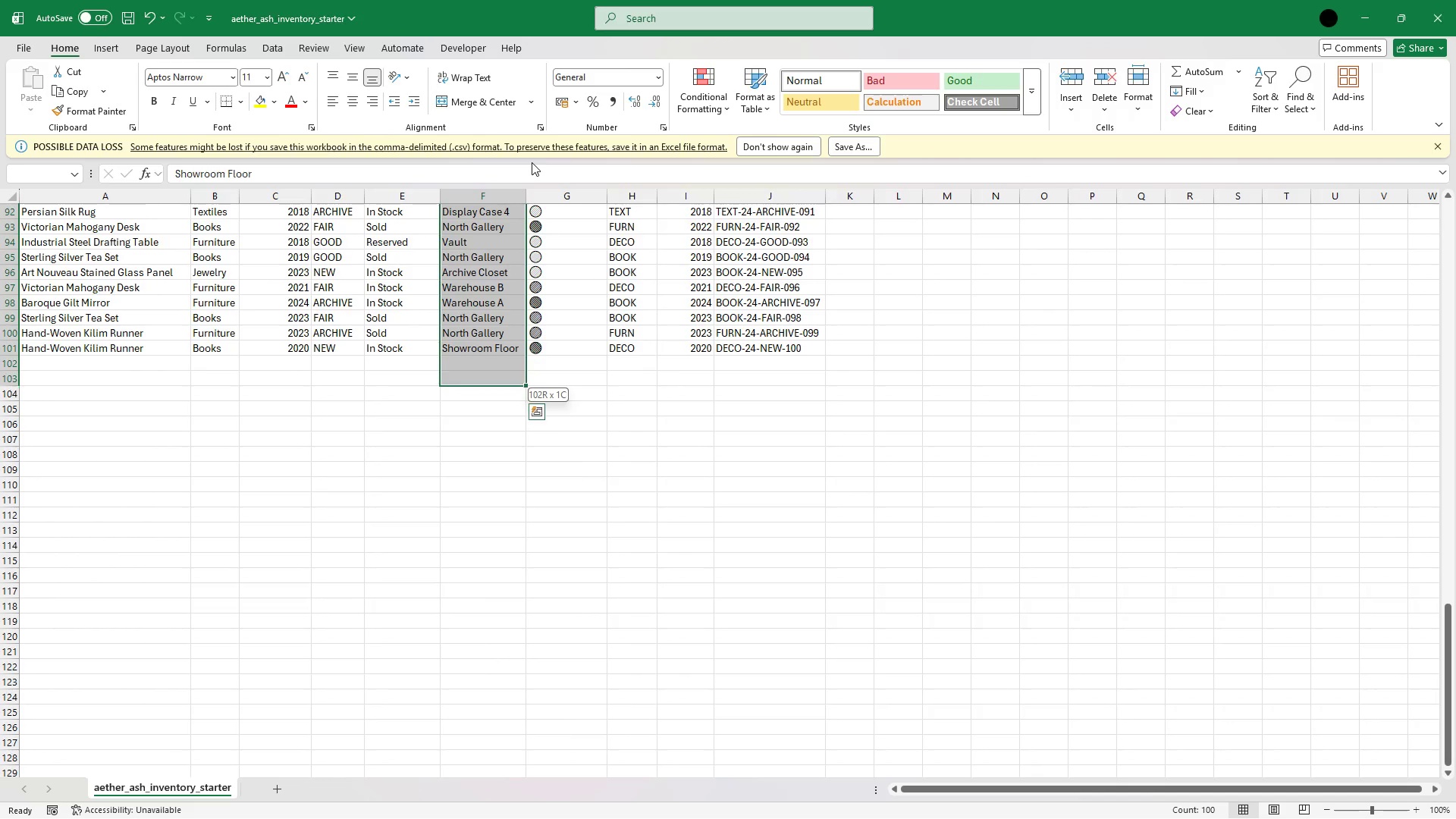 
key(Shift+ArrowUp)
 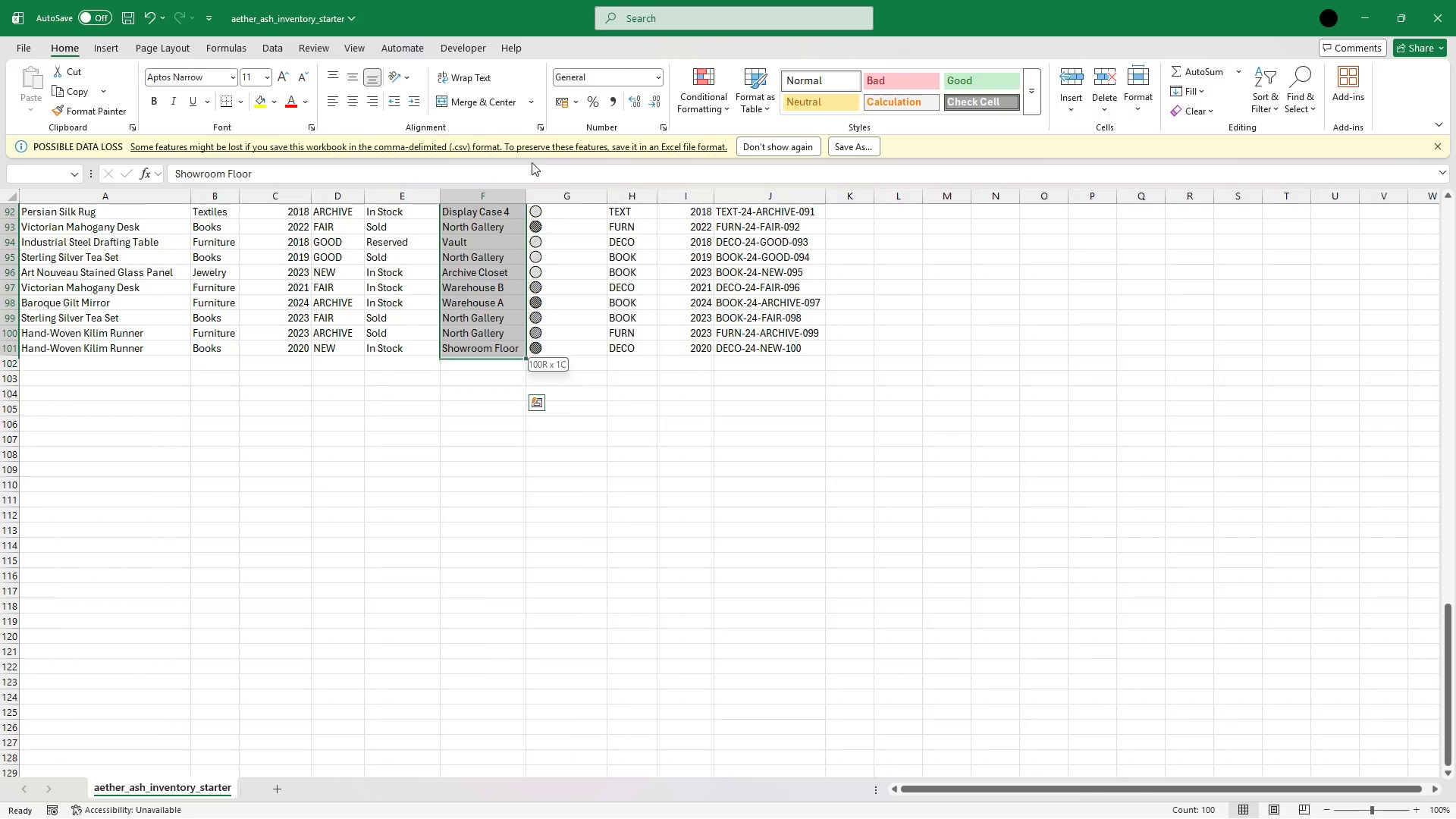 
key(Shift+ArrowUp)
 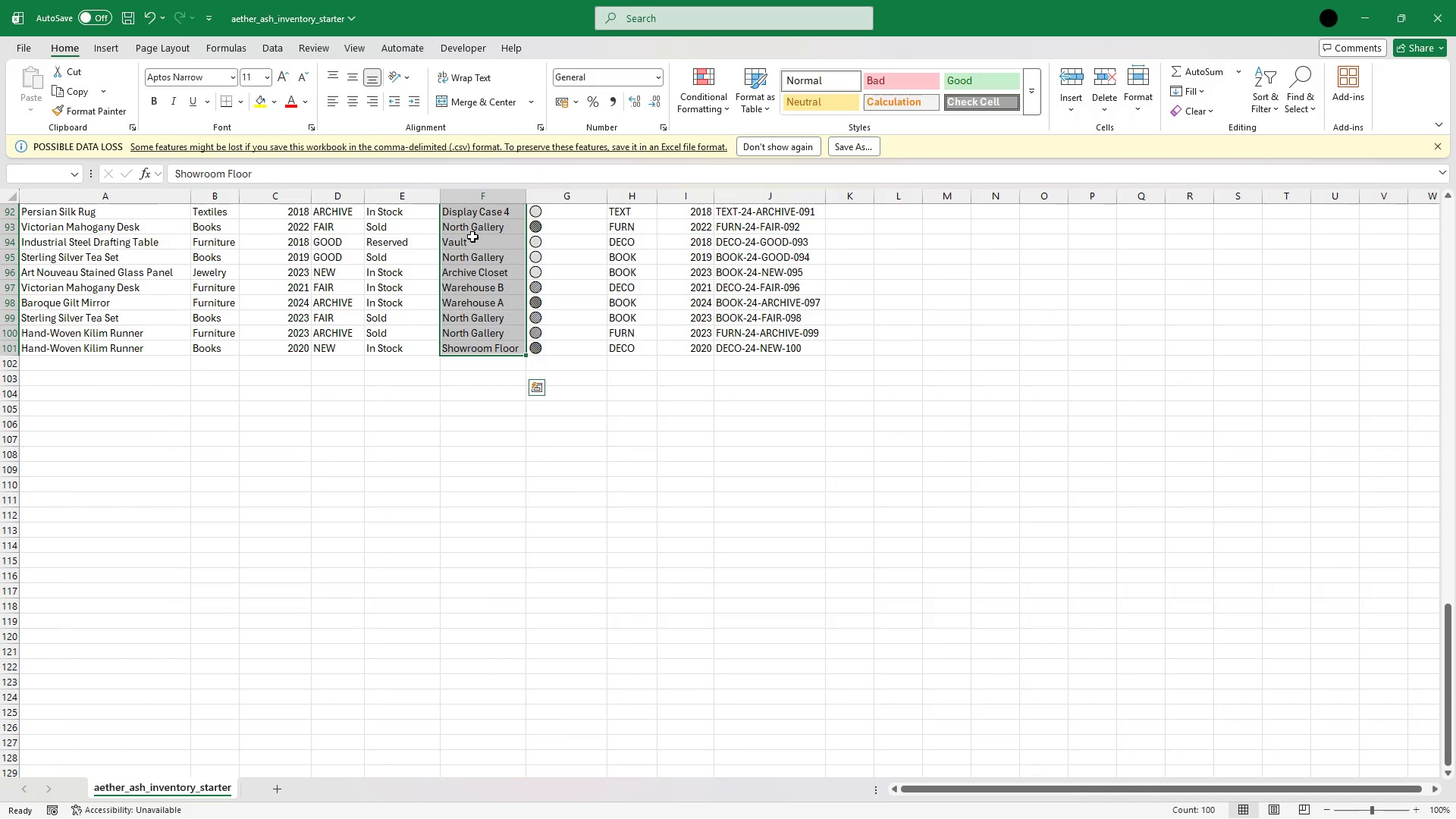 
right_click([472, 235])
 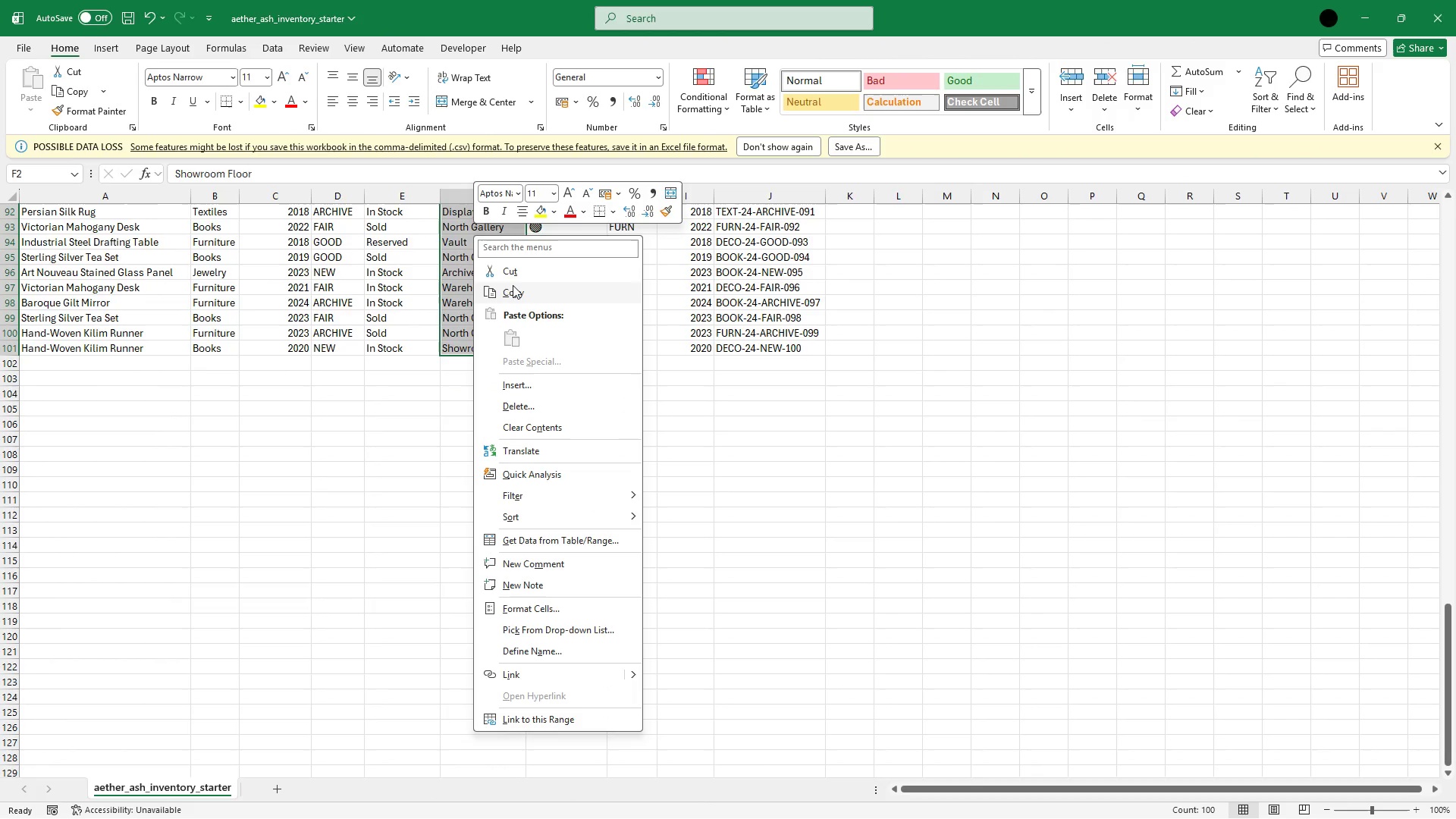 
left_click([513, 285])
 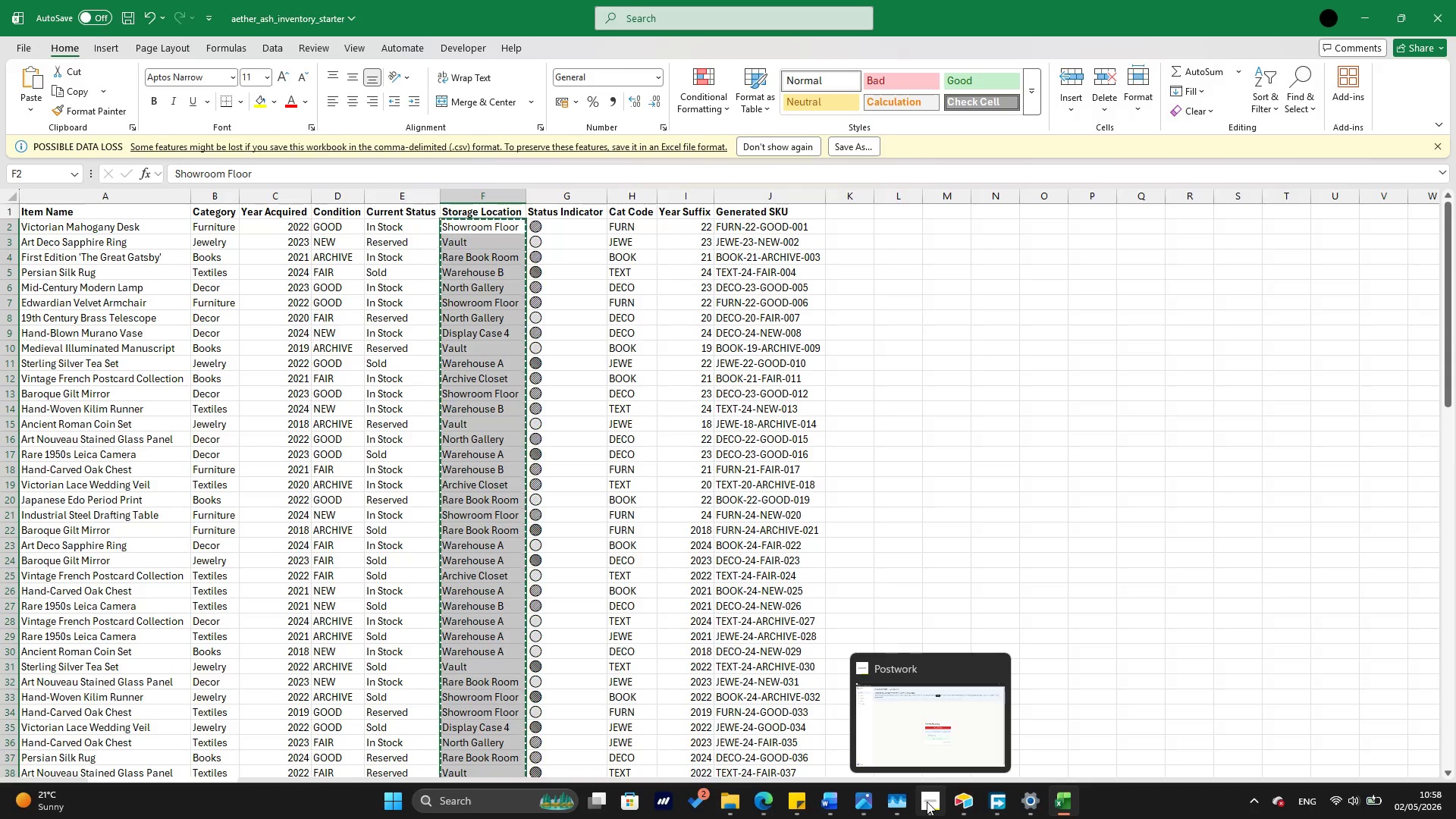 
wait(26.78)
 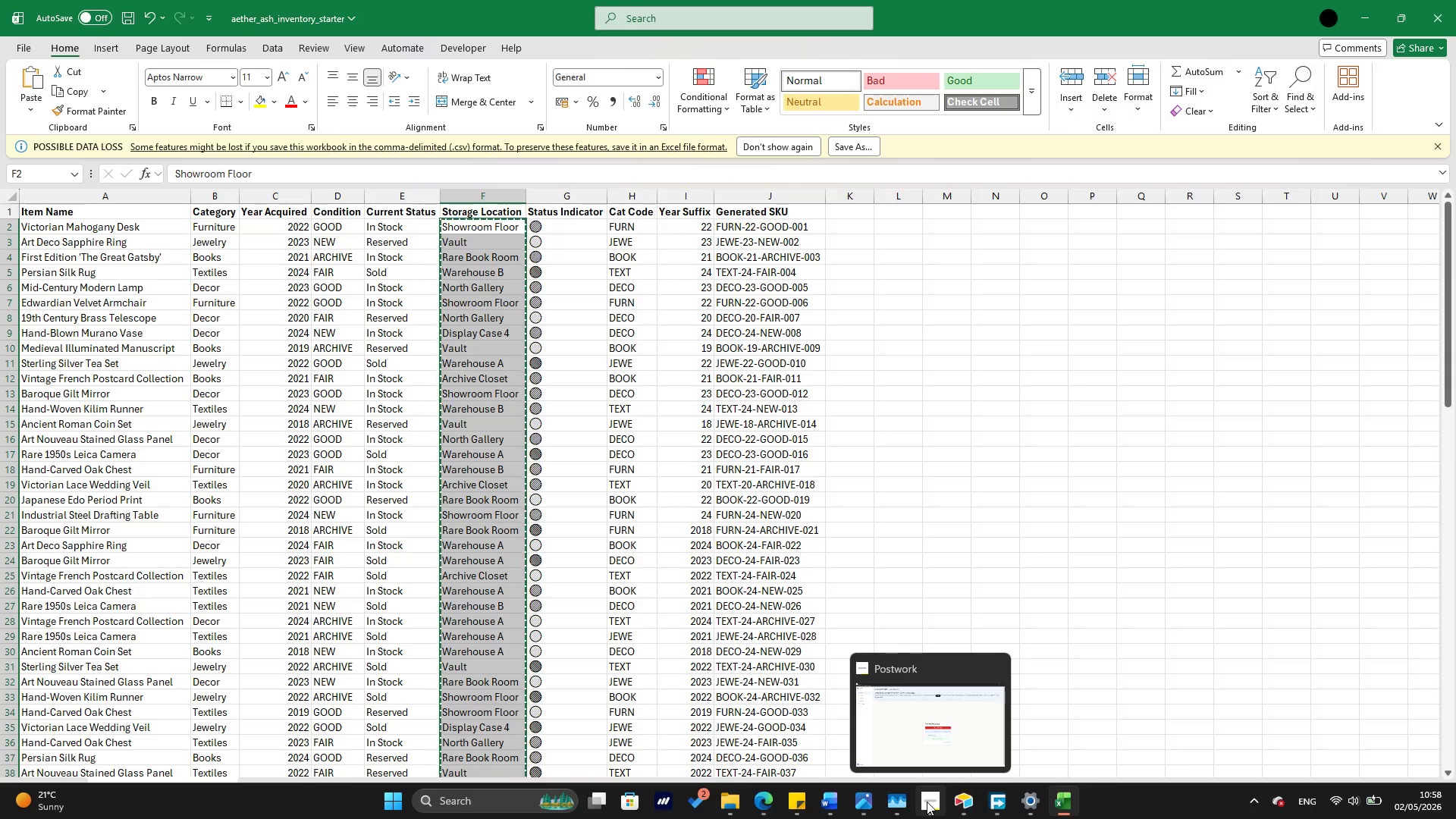 
left_click([959, 808])
 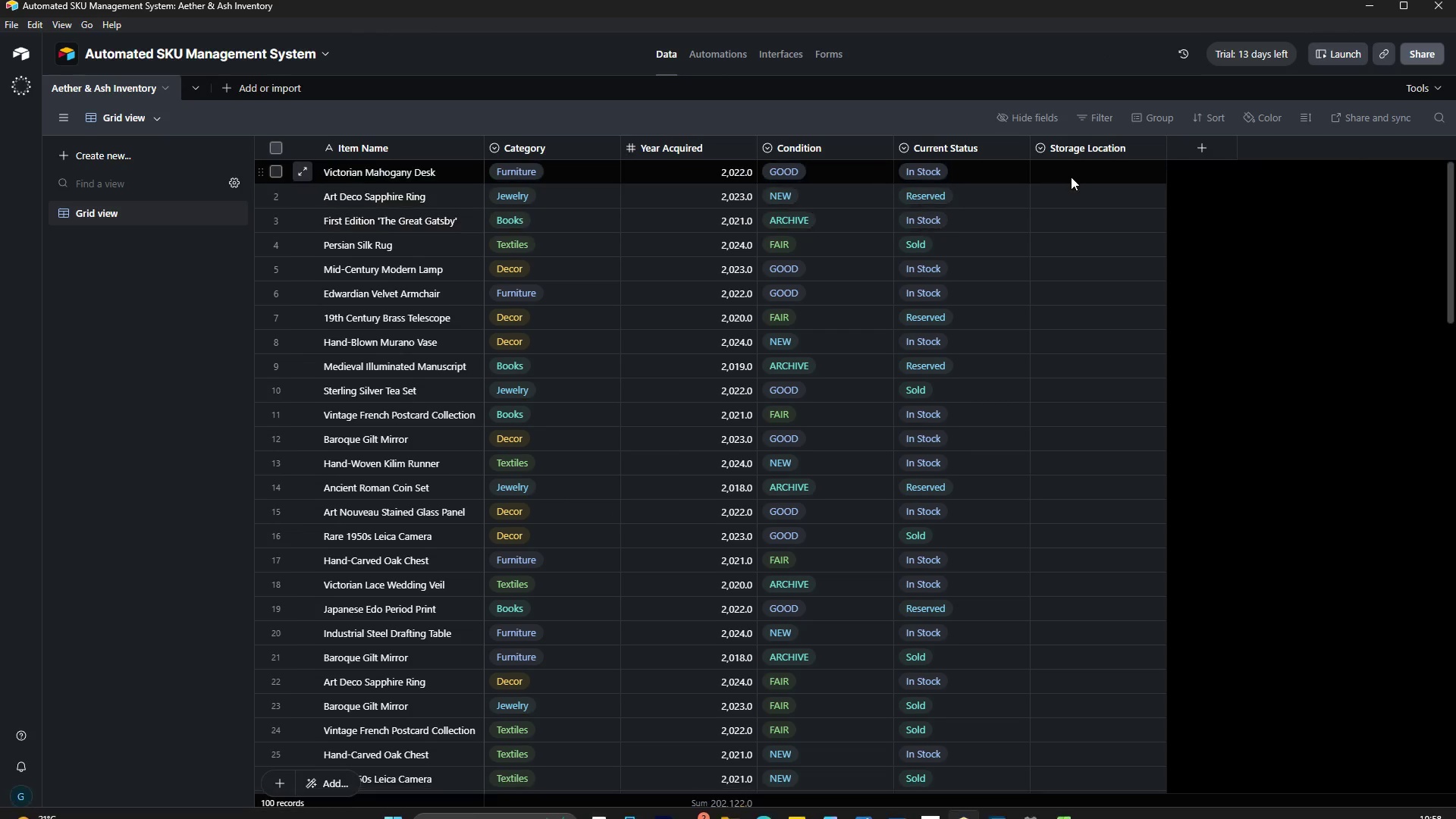 
left_click([1071, 175])
 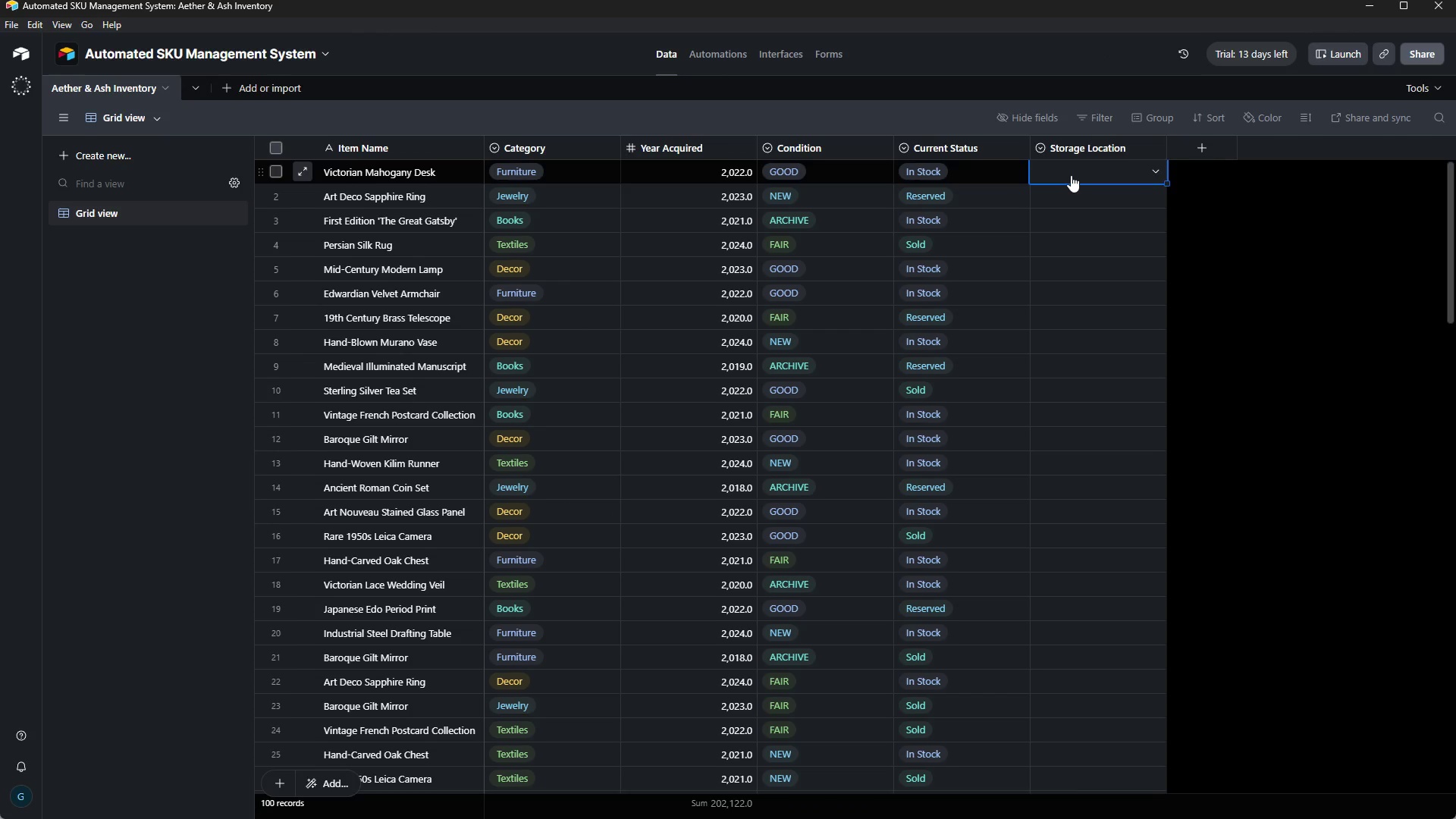 
key(Control+V)
 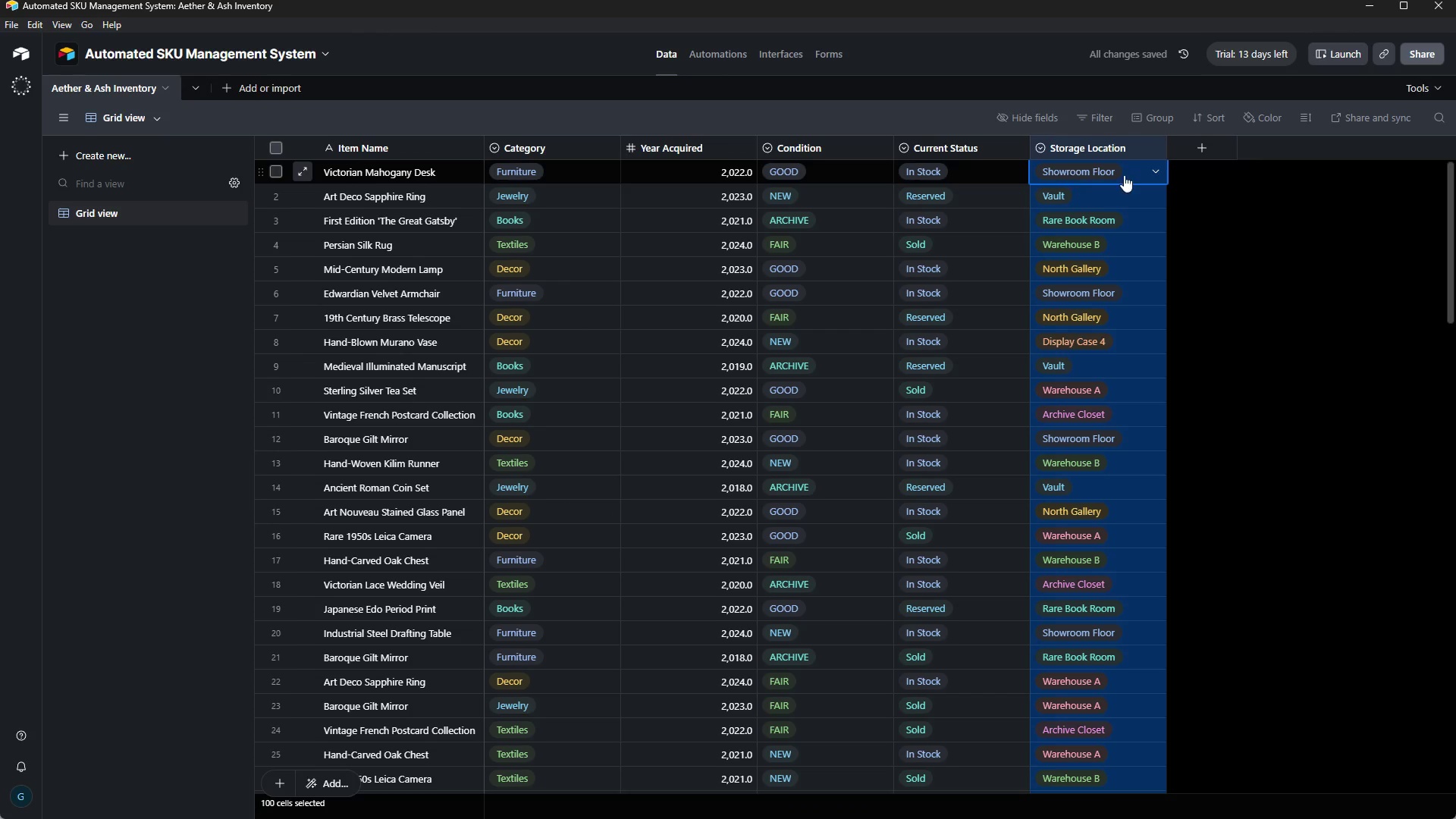 
left_click([1211, 237])
 